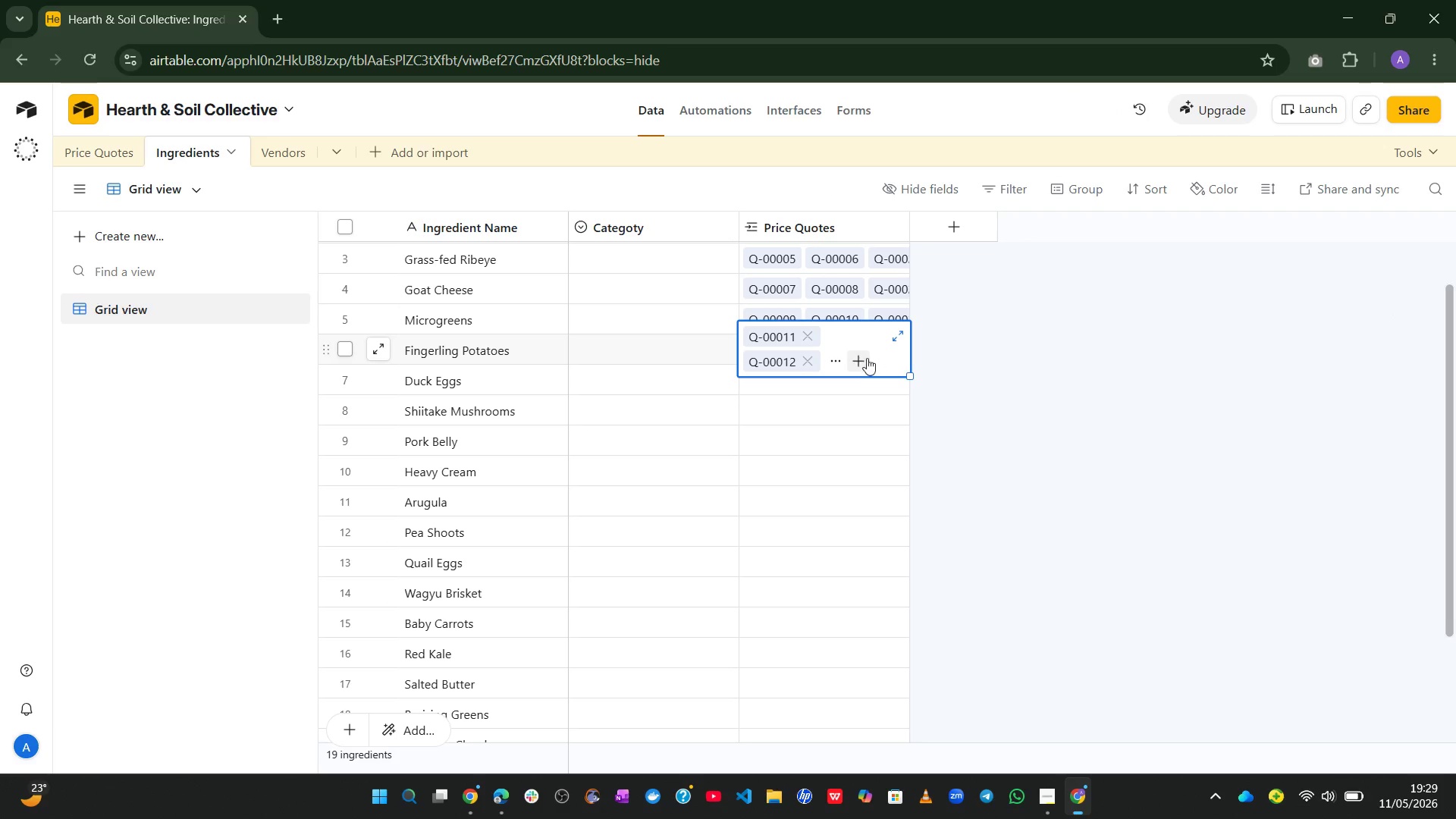 
left_click([857, 362])
 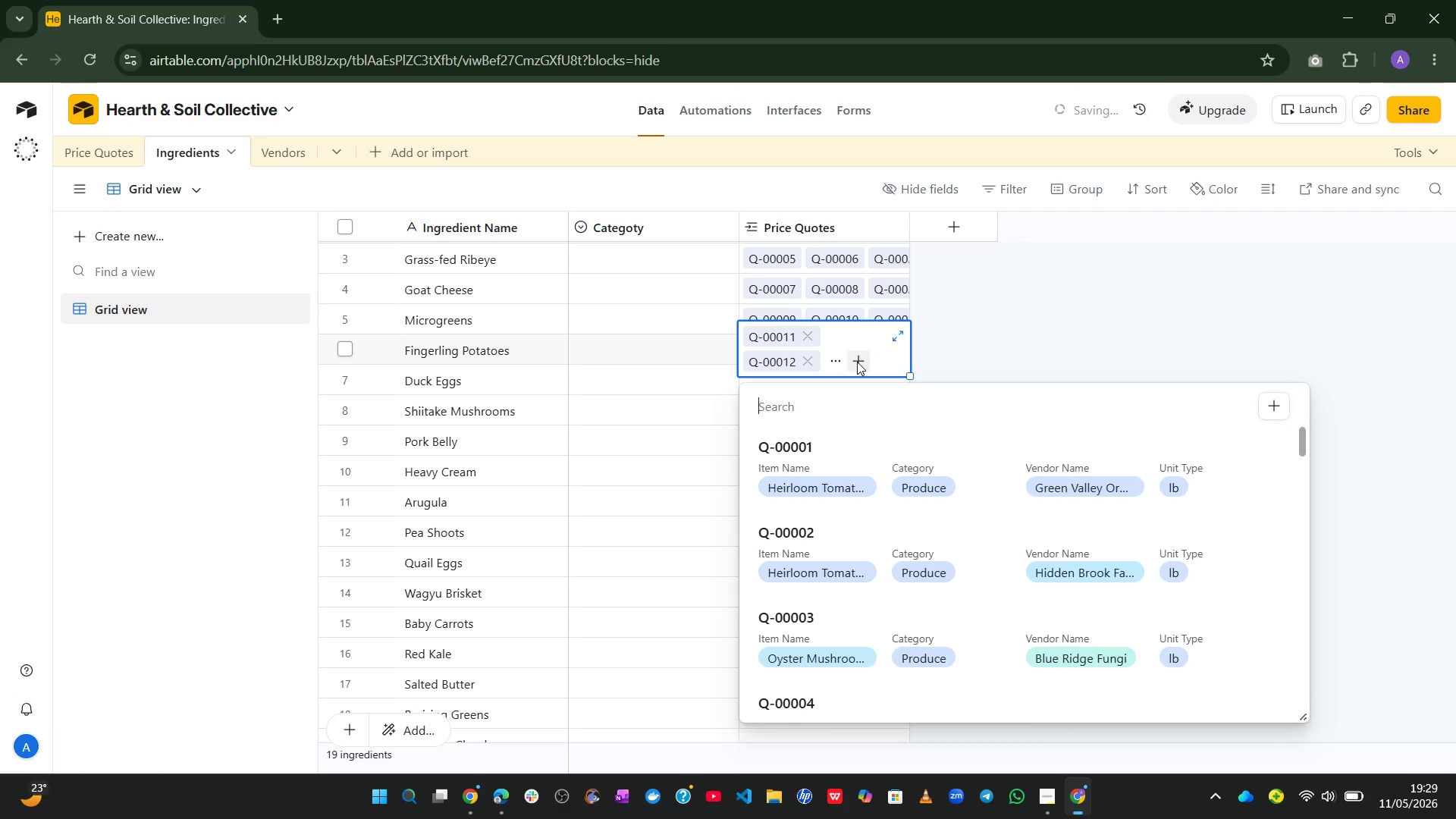 
key(Control+ControlLeft)
 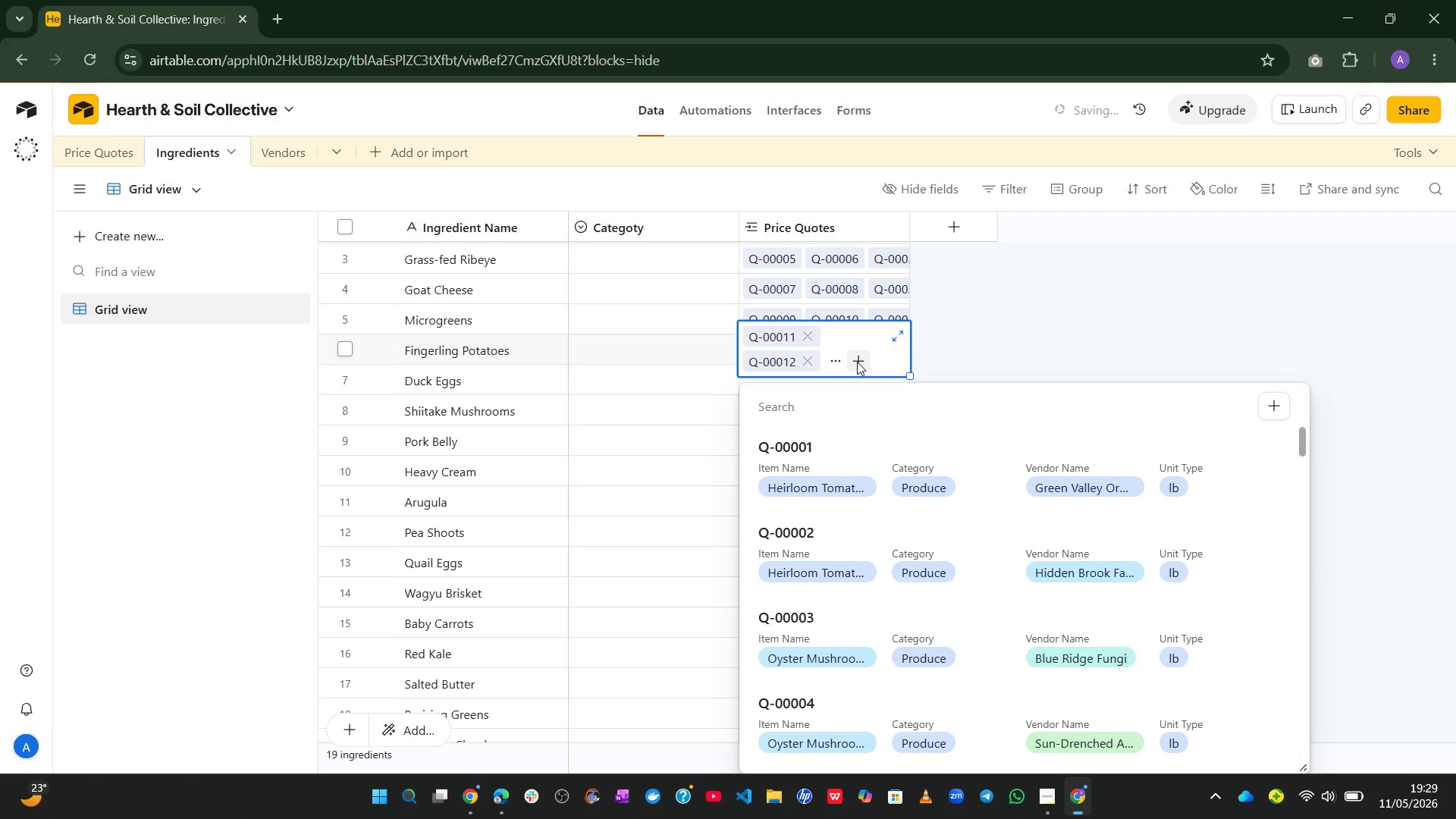 
key(Control+V)
 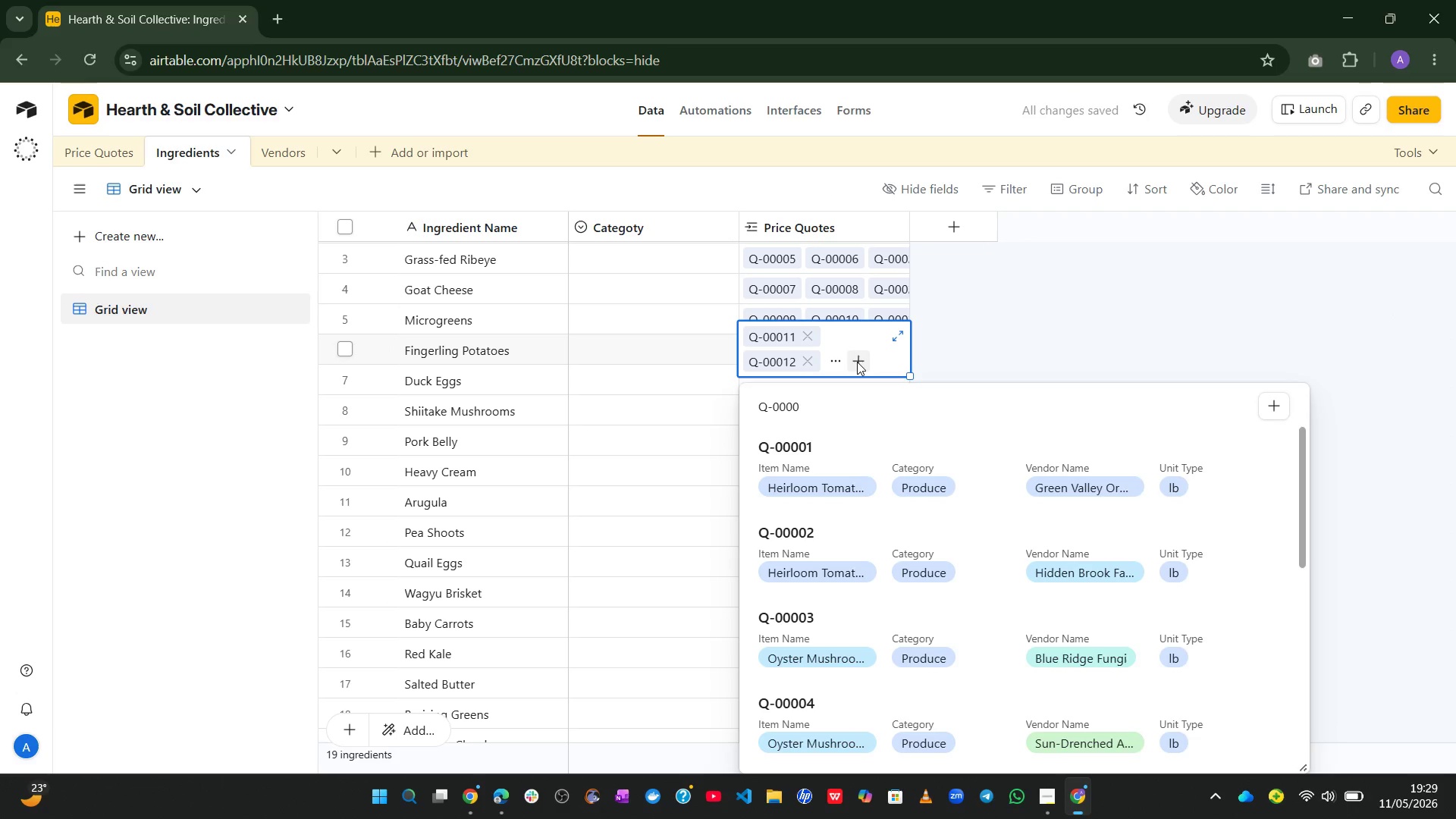 
key(Backspace)
type(86)
 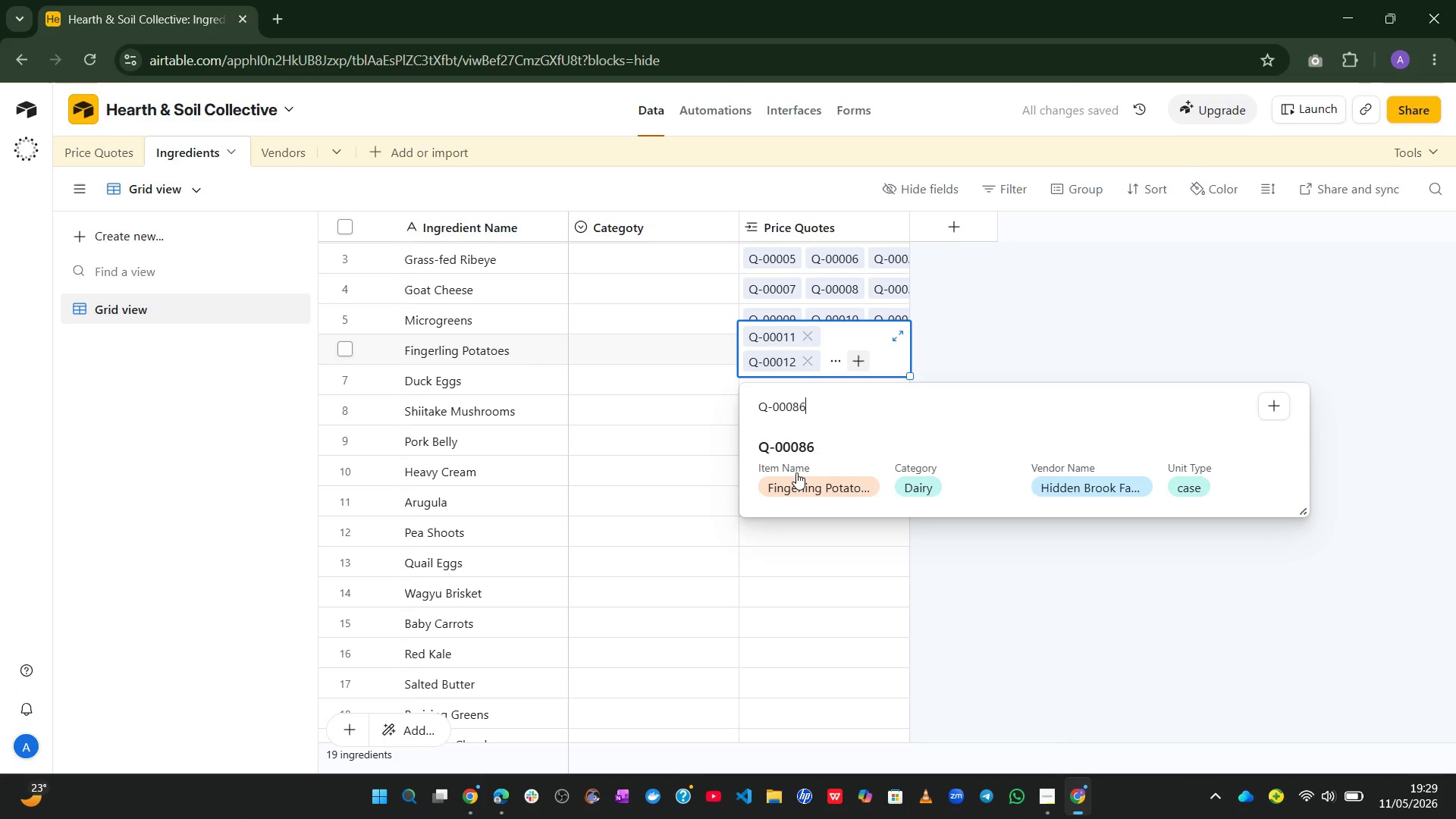 
left_click([796, 472])
 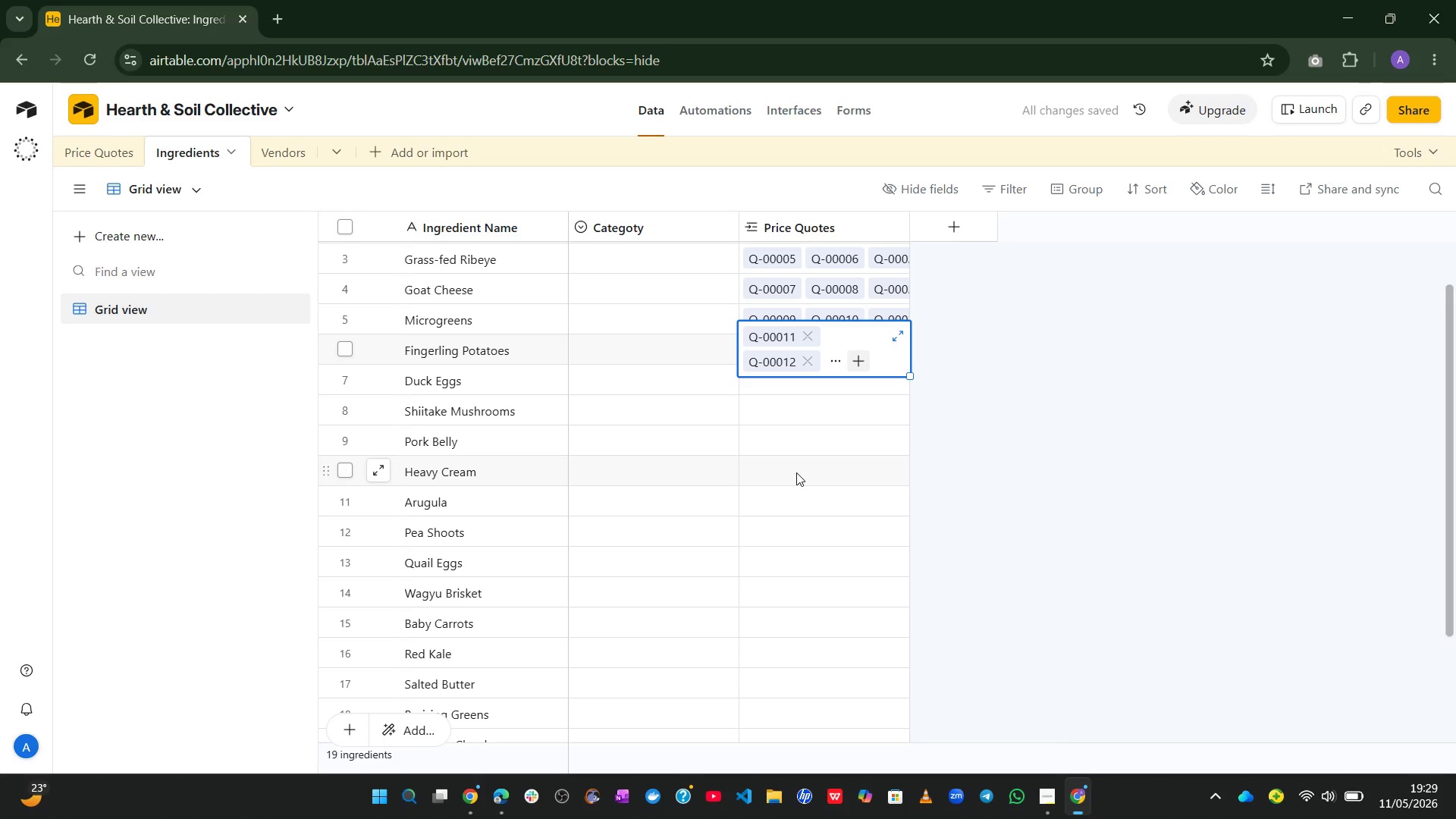 
wait(6.89)
 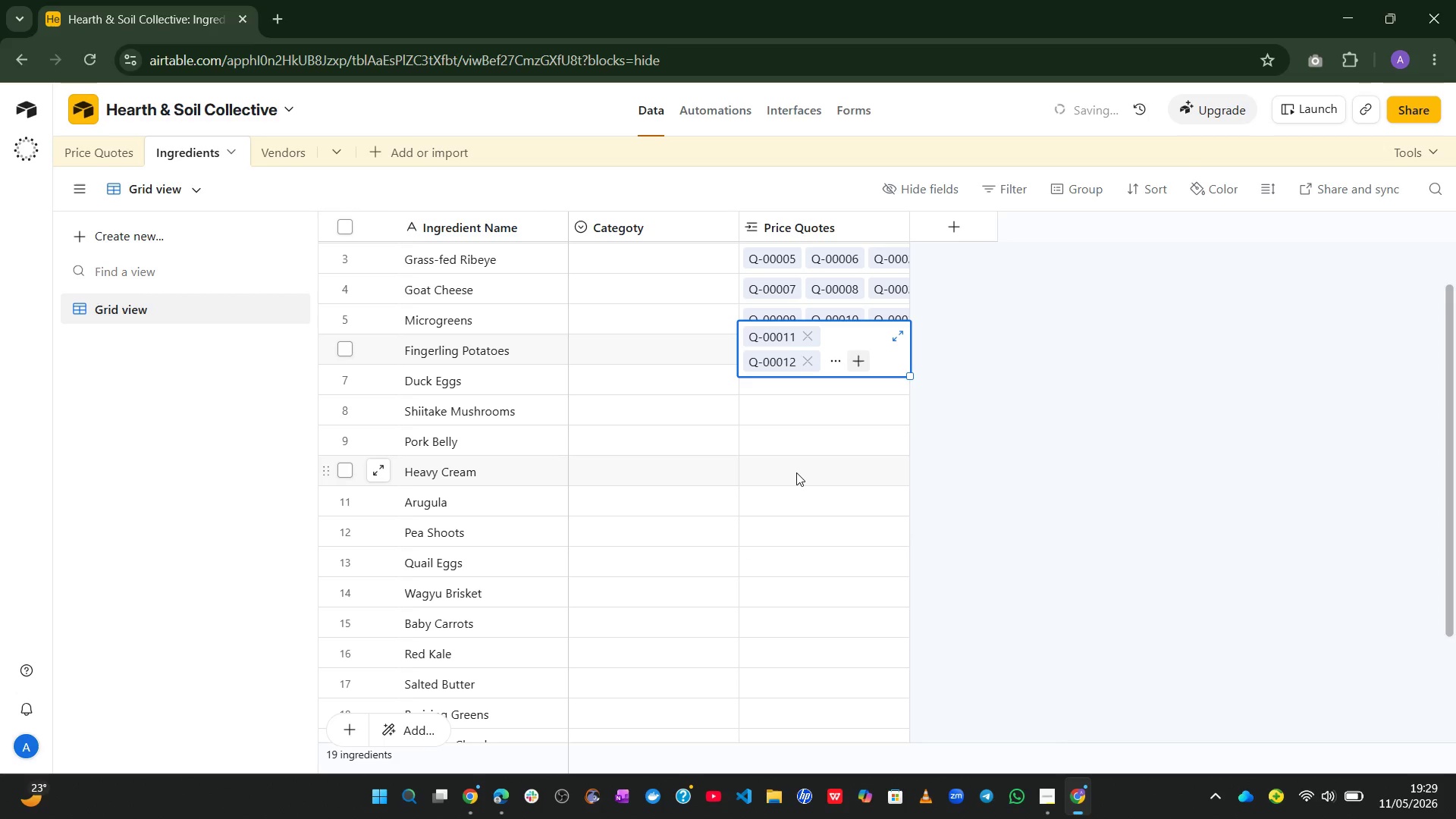 
left_click([980, 423])
 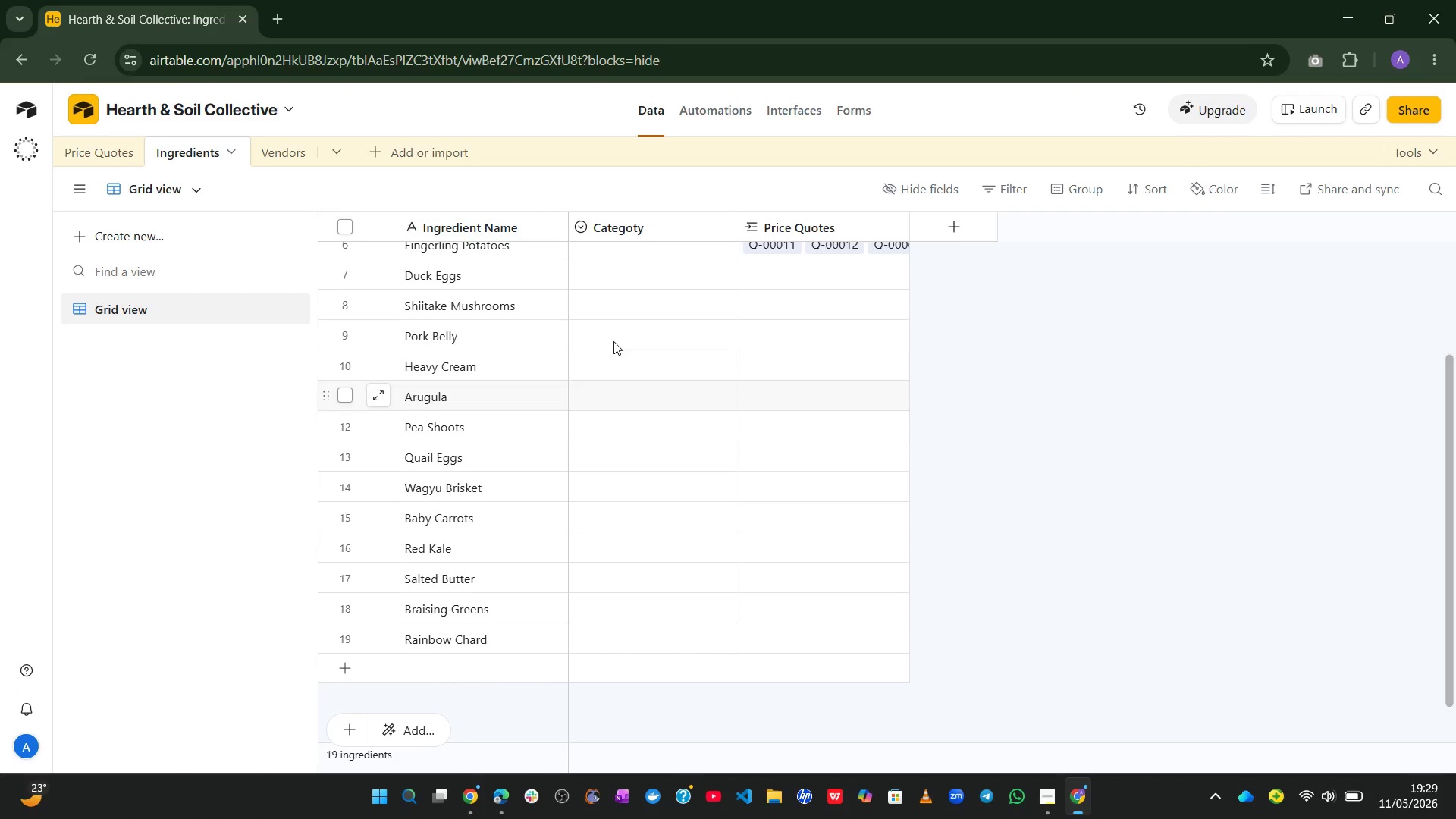 
left_click([89, 142])
 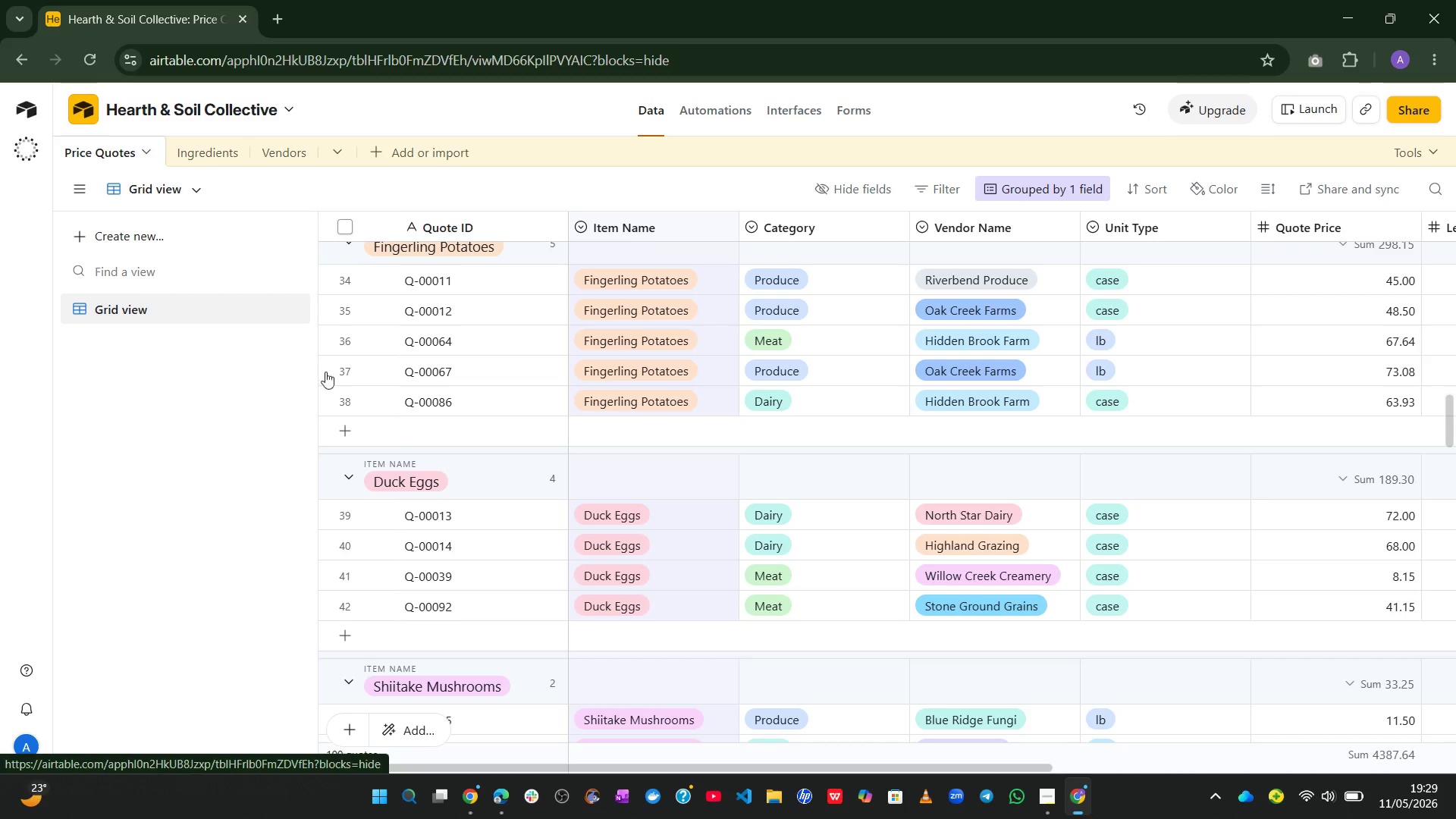 
mouse_move([394, 419])
 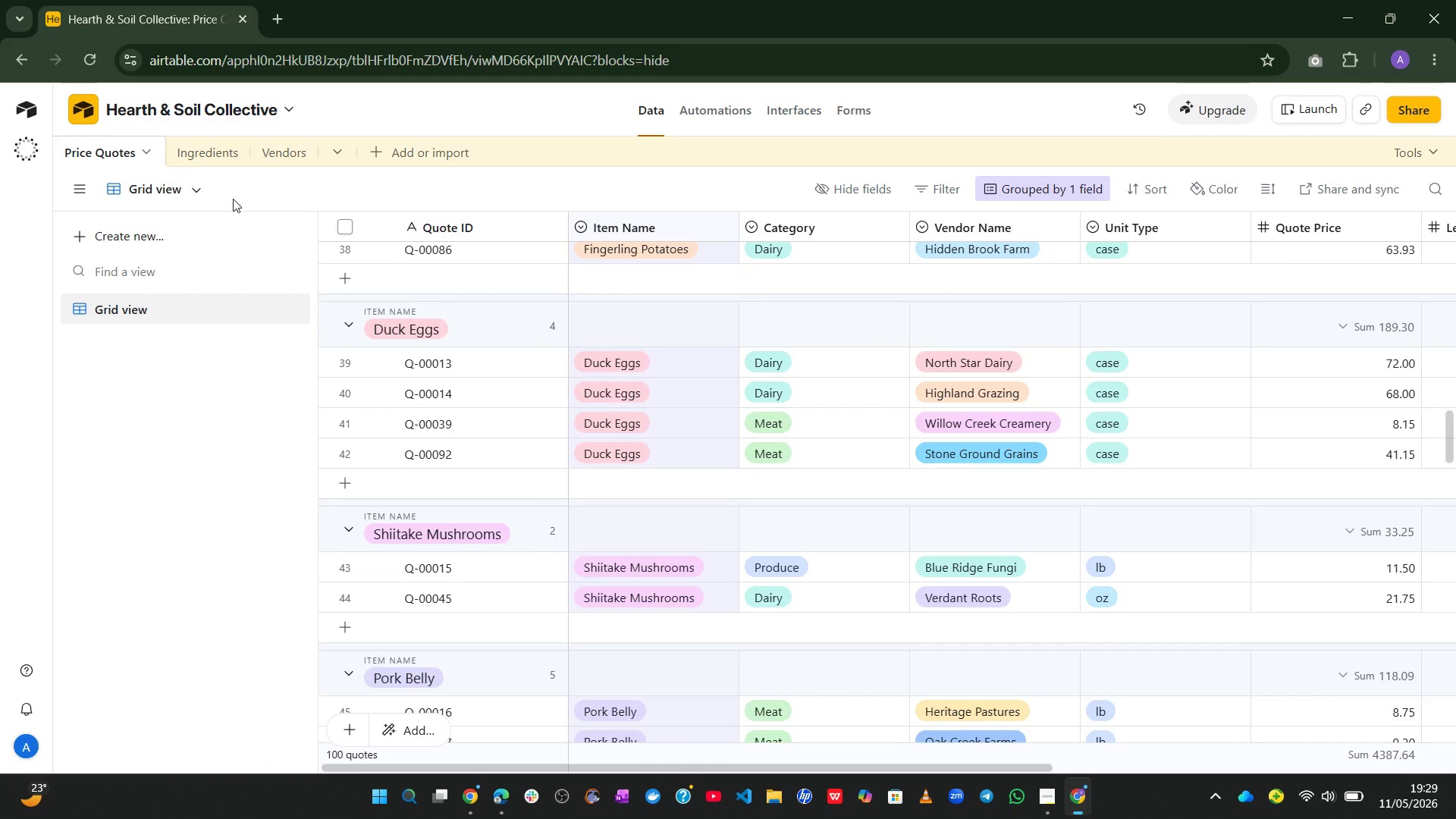 
left_click([215, 154])
 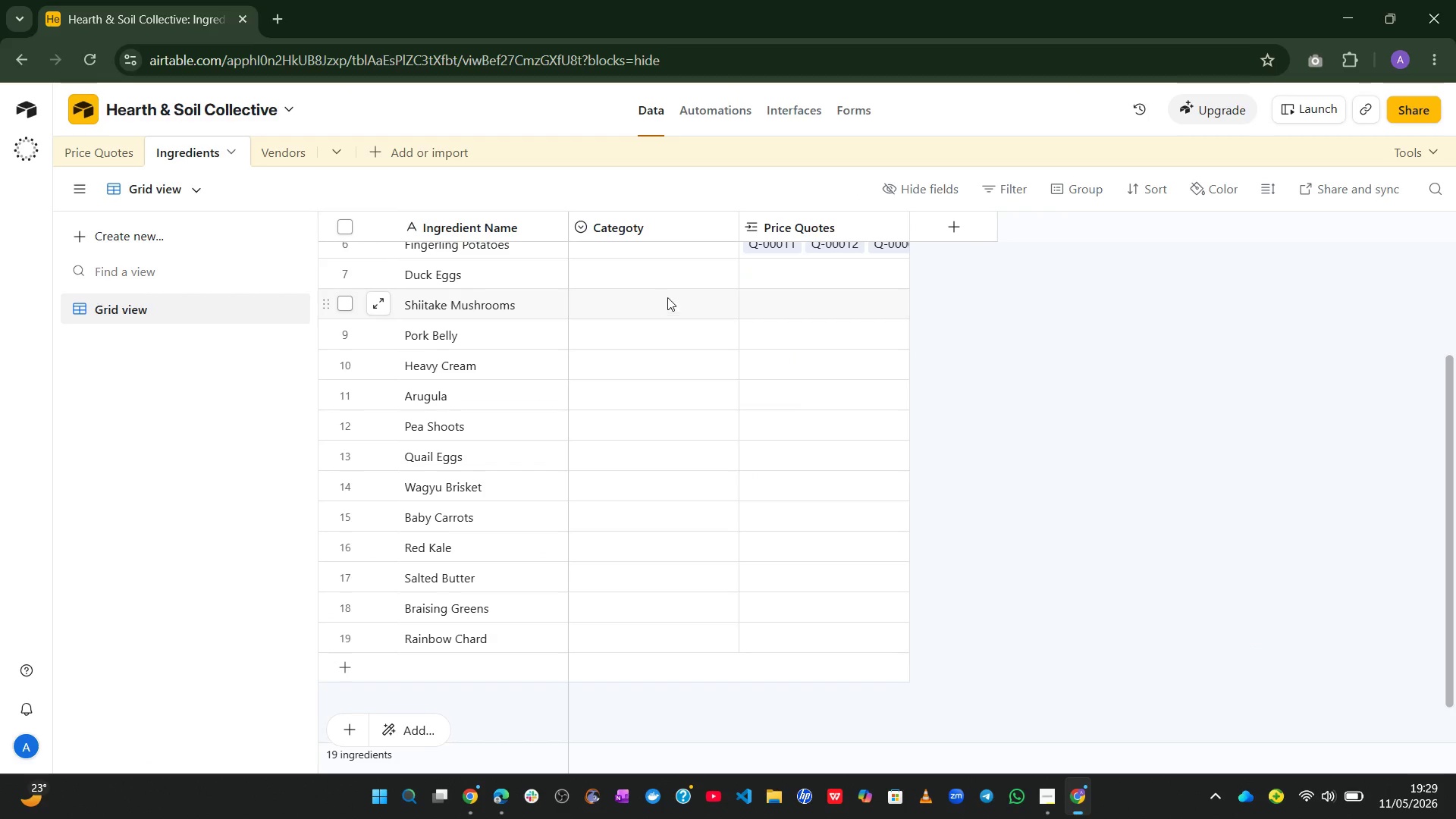 
left_click_drag(start_coordinate=[762, 264], to_coordinate=[760, 455])
 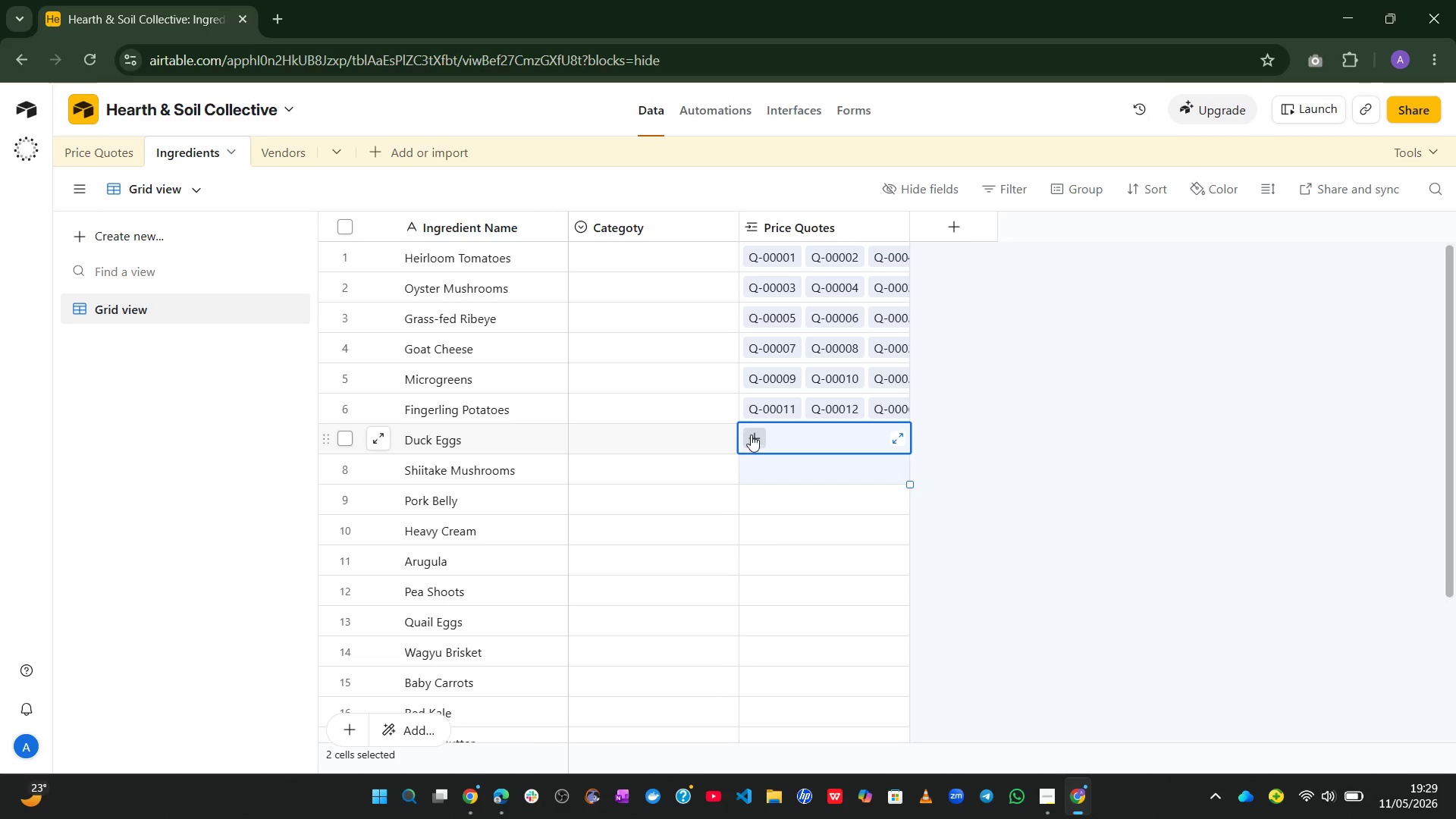 
left_click([751, 434])
 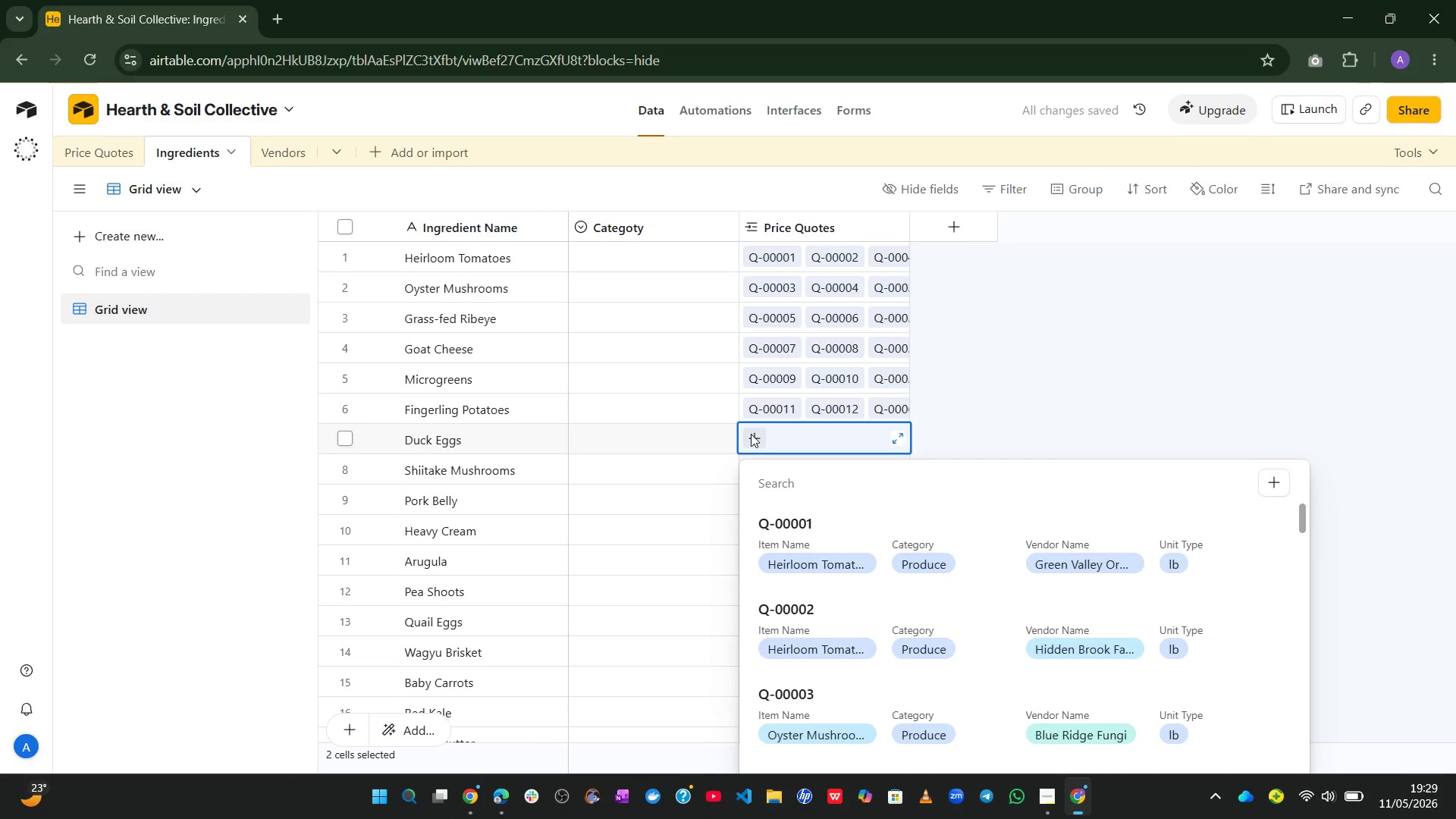 
key(Control+ControlLeft)
 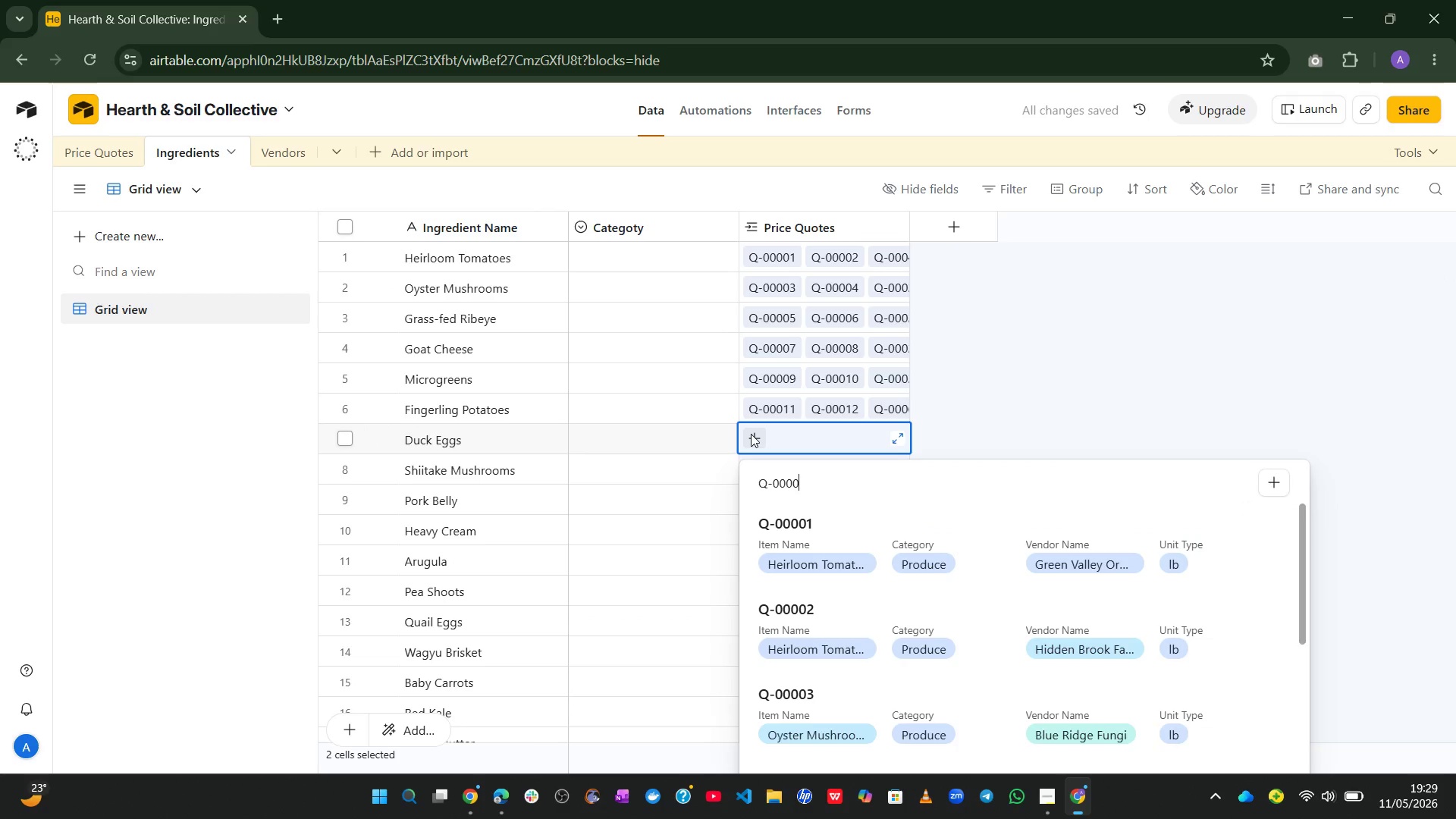 
key(Control+V)
 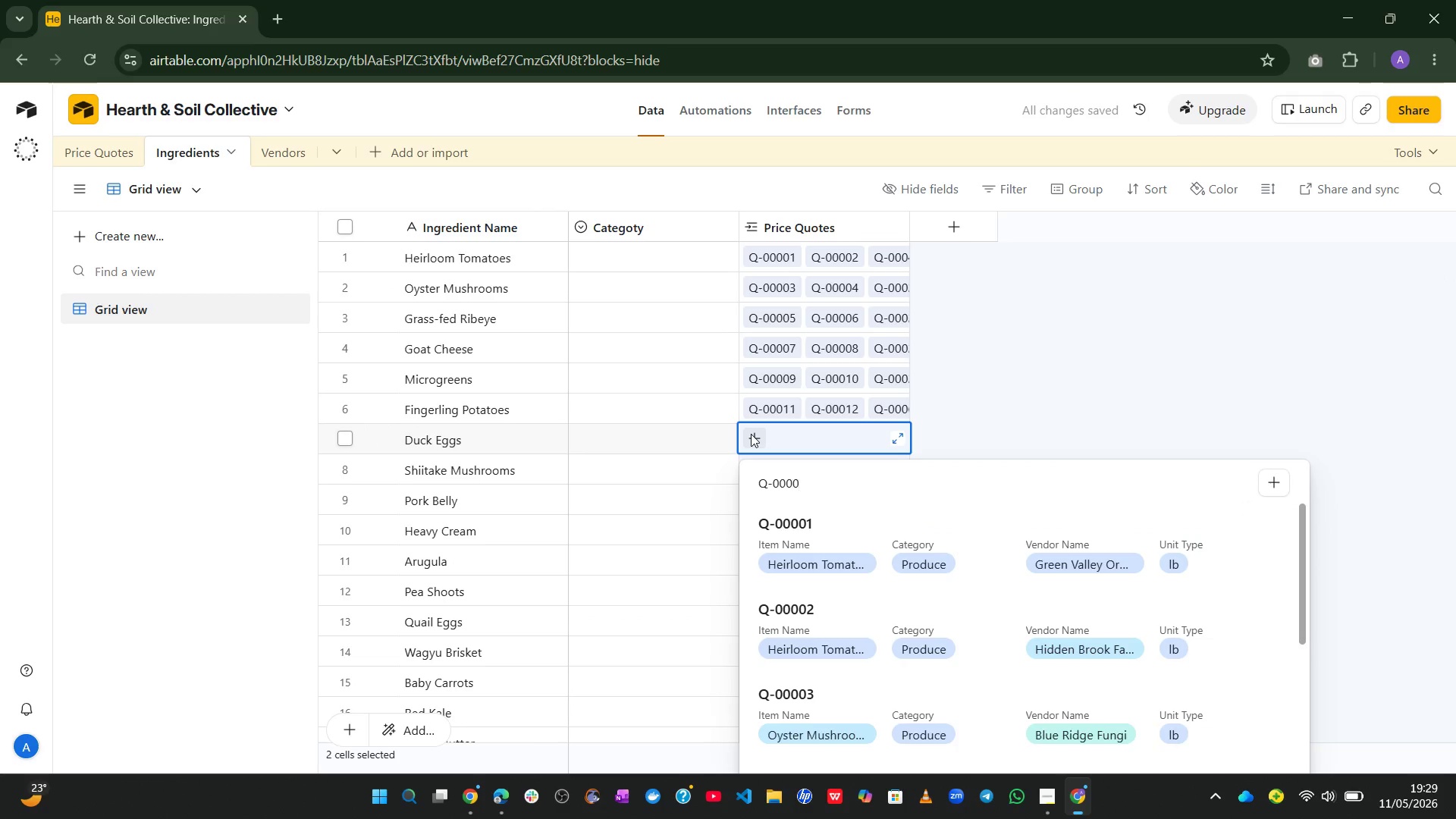 
key(Backspace)
type(13)
 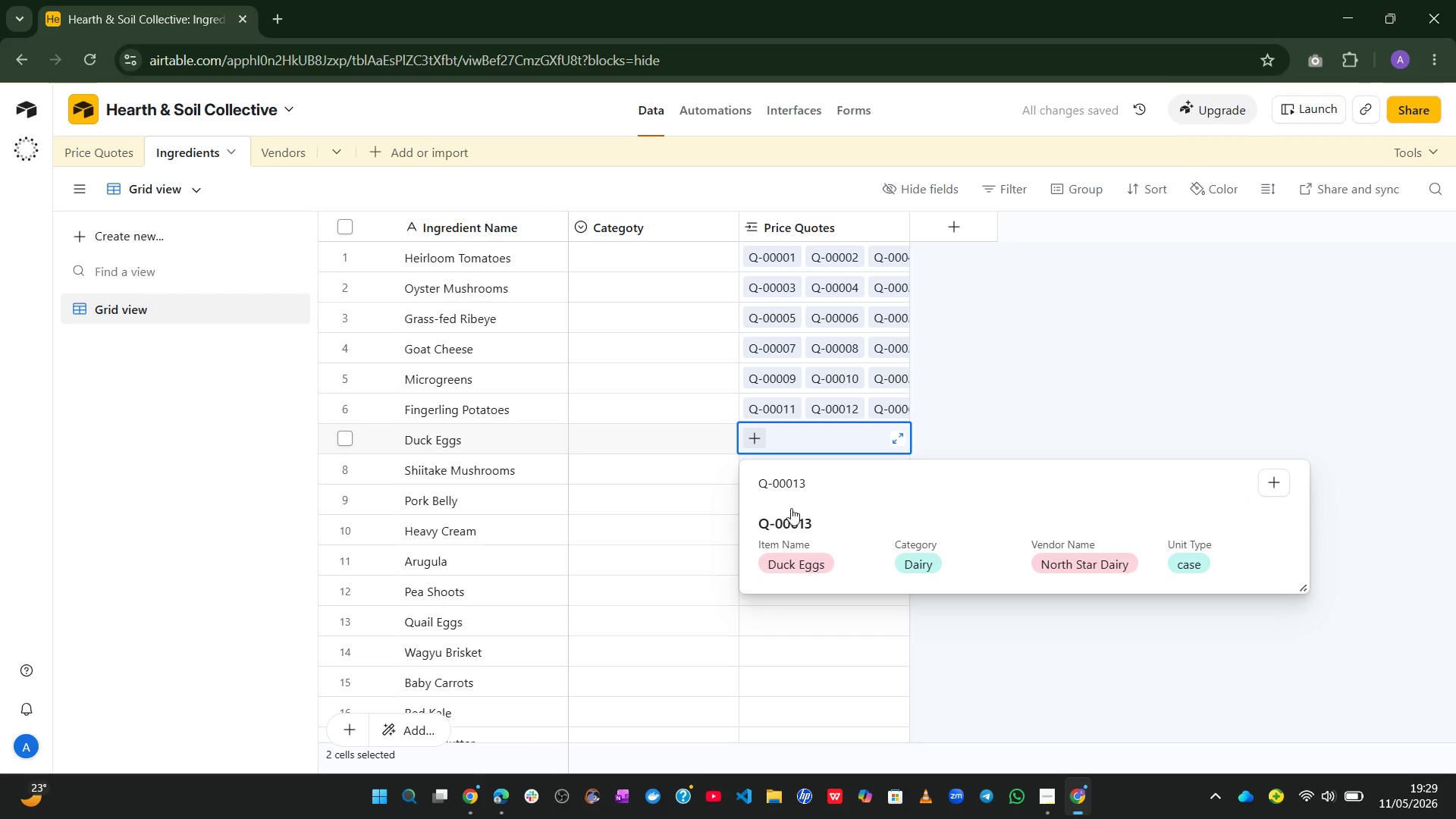 
left_click([792, 535])
 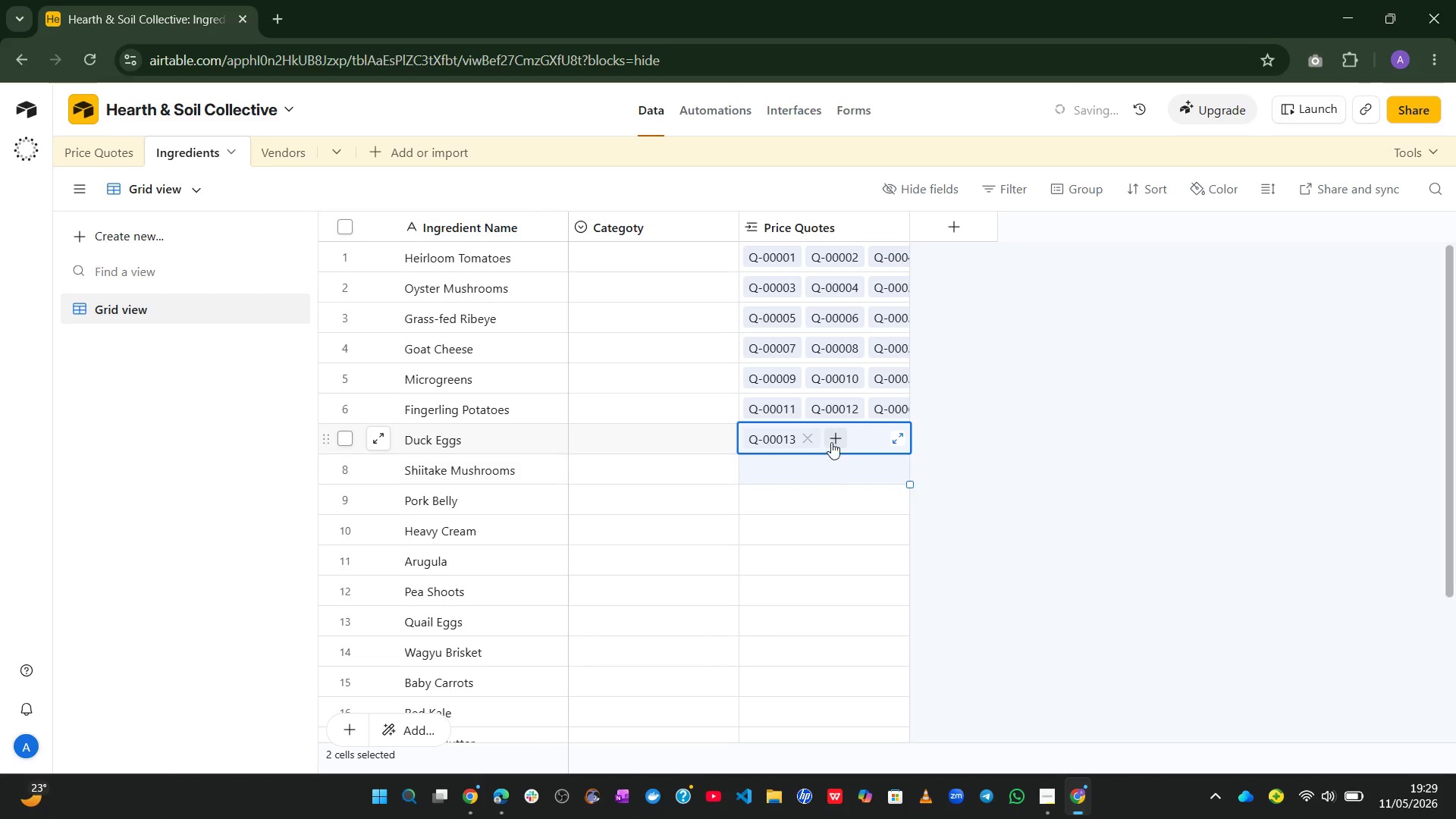 
left_click([833, 438])
 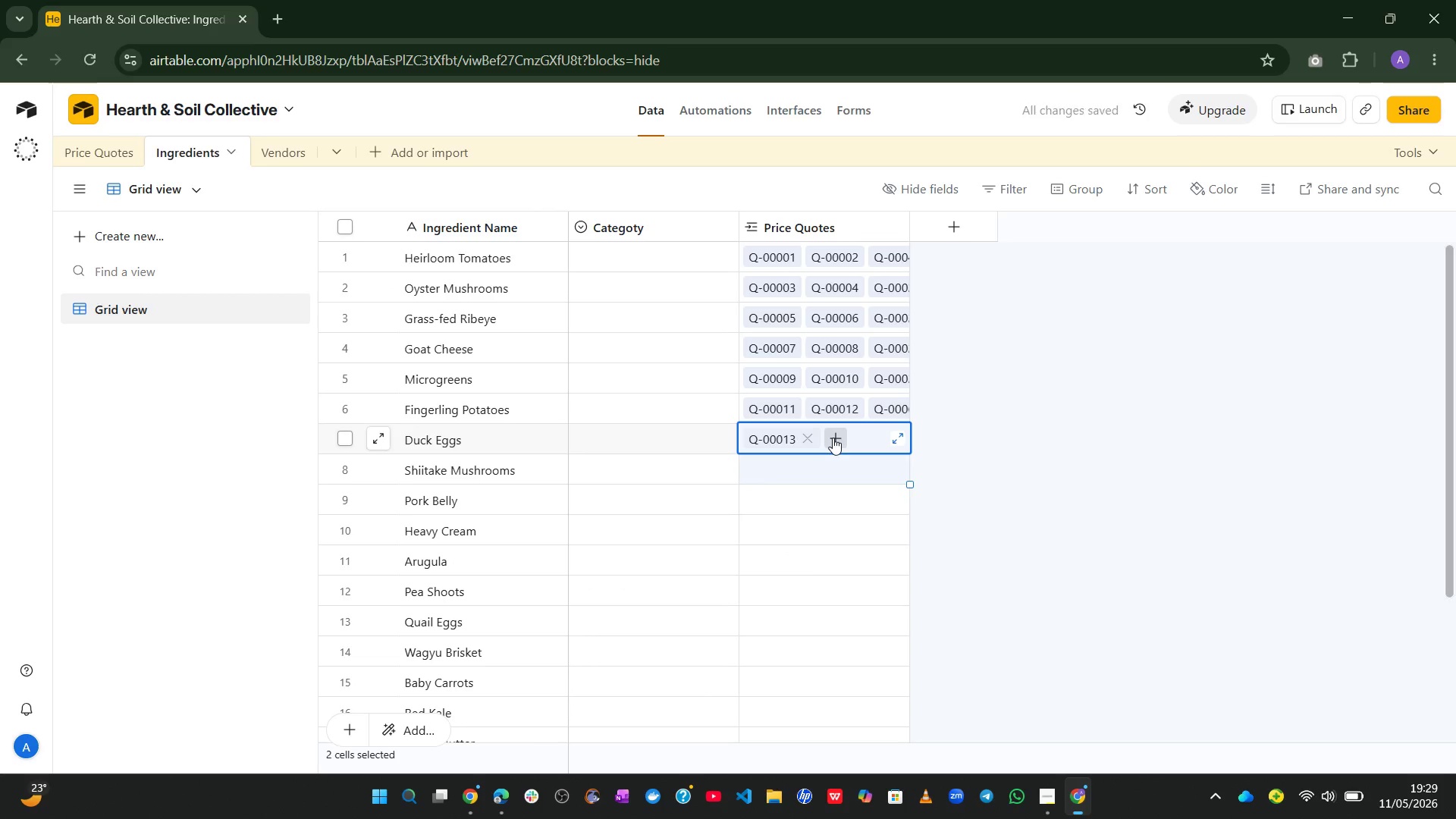 
key(Control+ControlLeft)
 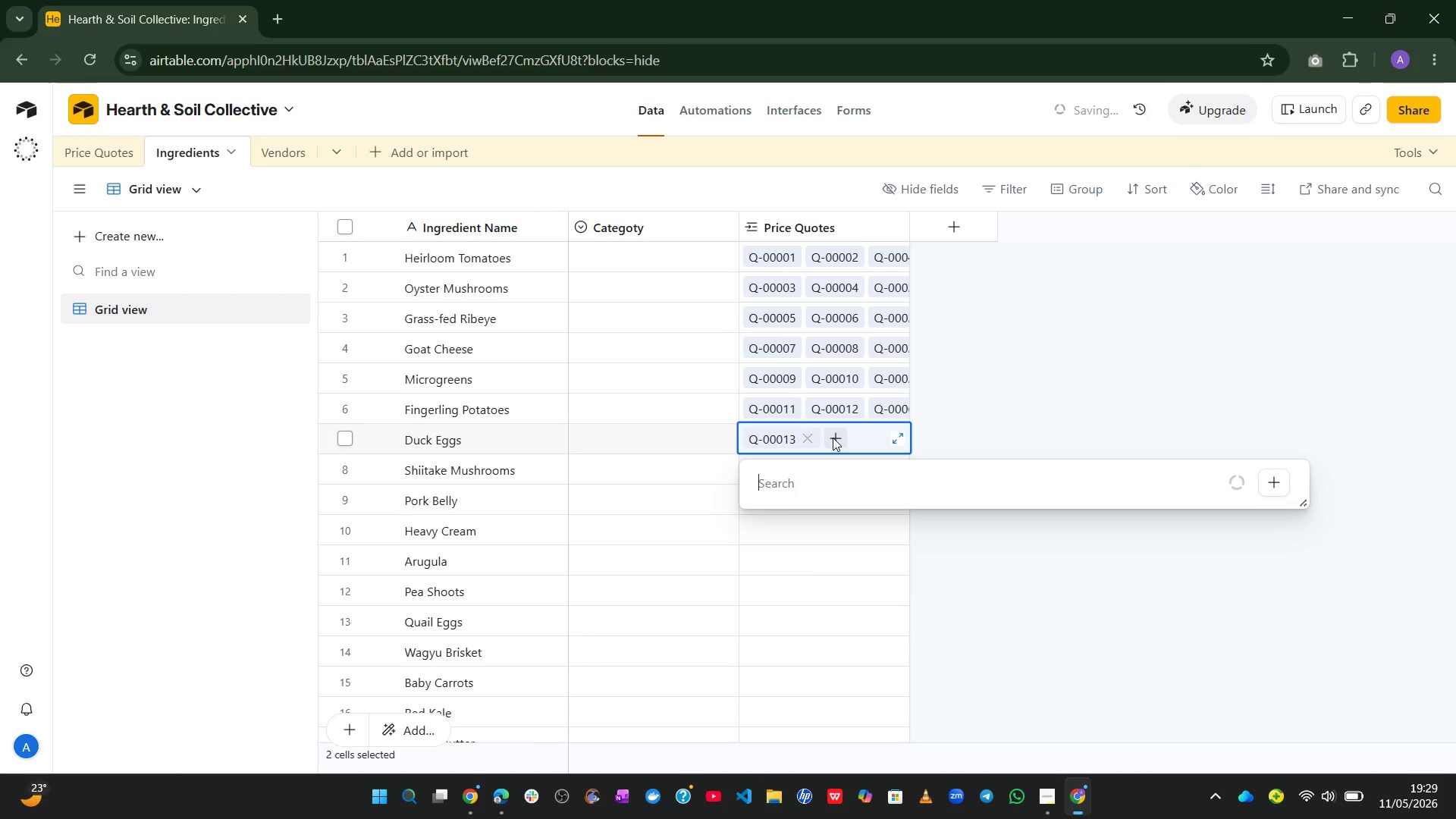 
key(Control+V)
 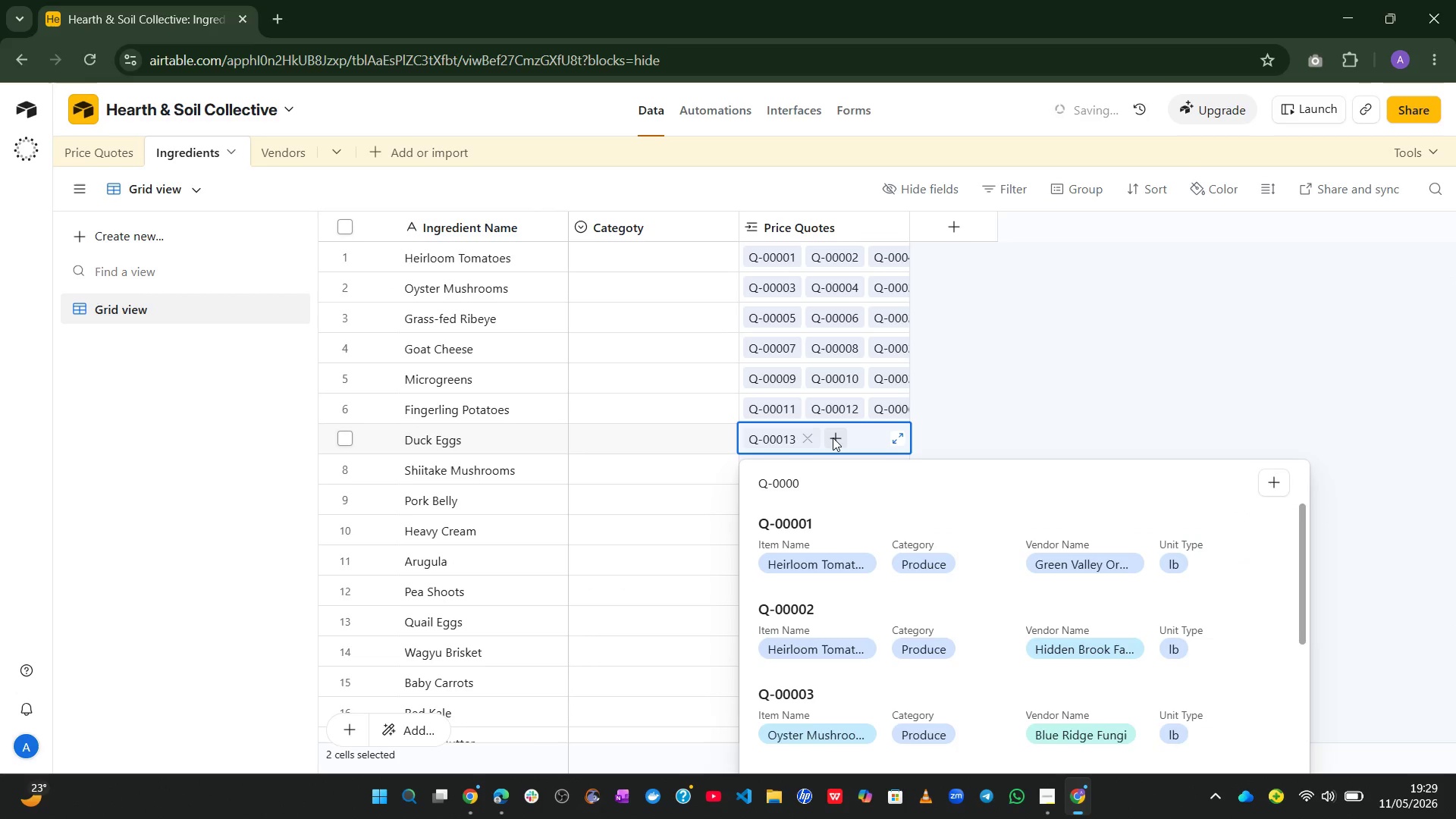 
key(Backspace)
type(14)
 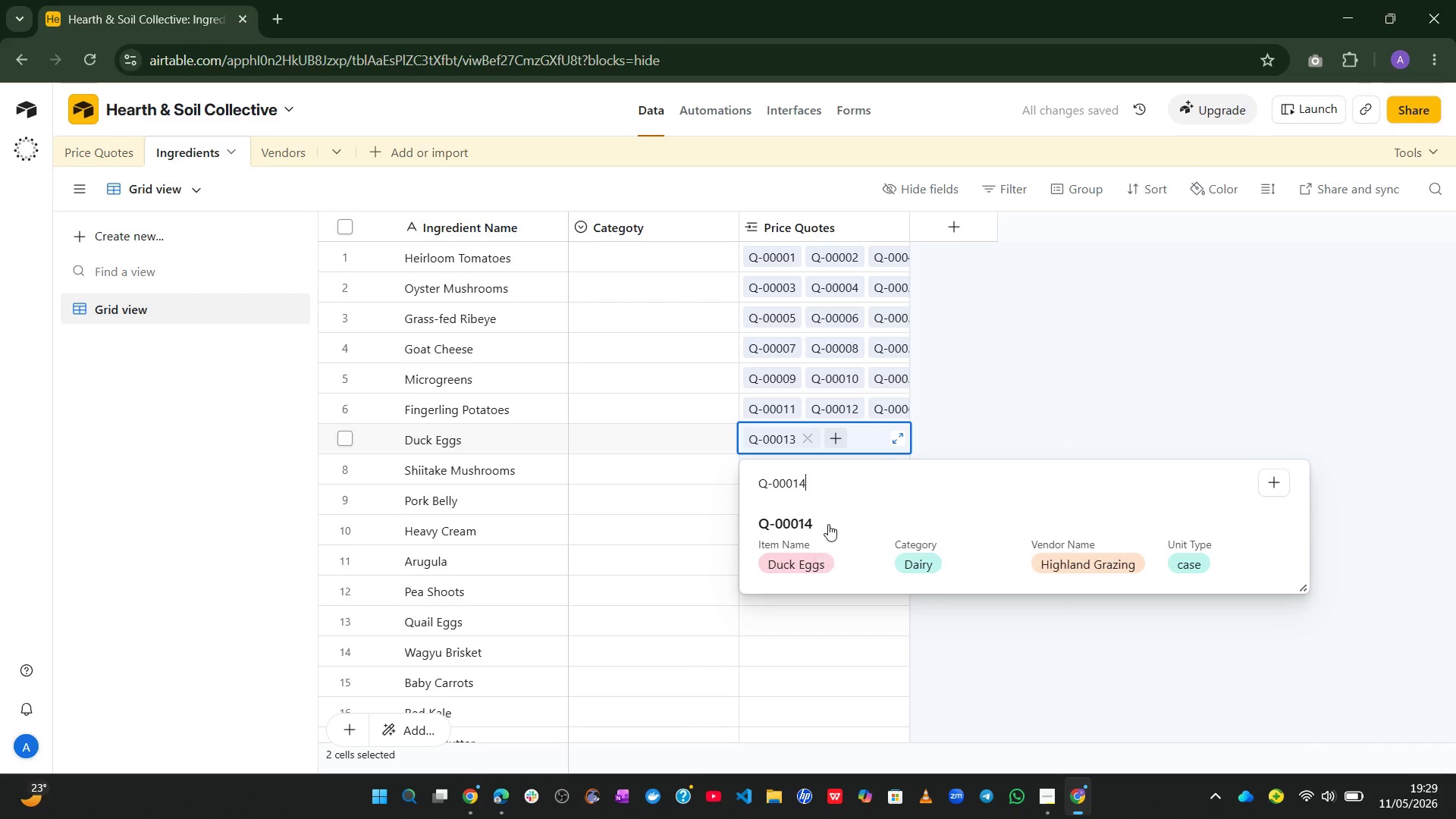 
left_click([804, 534])
 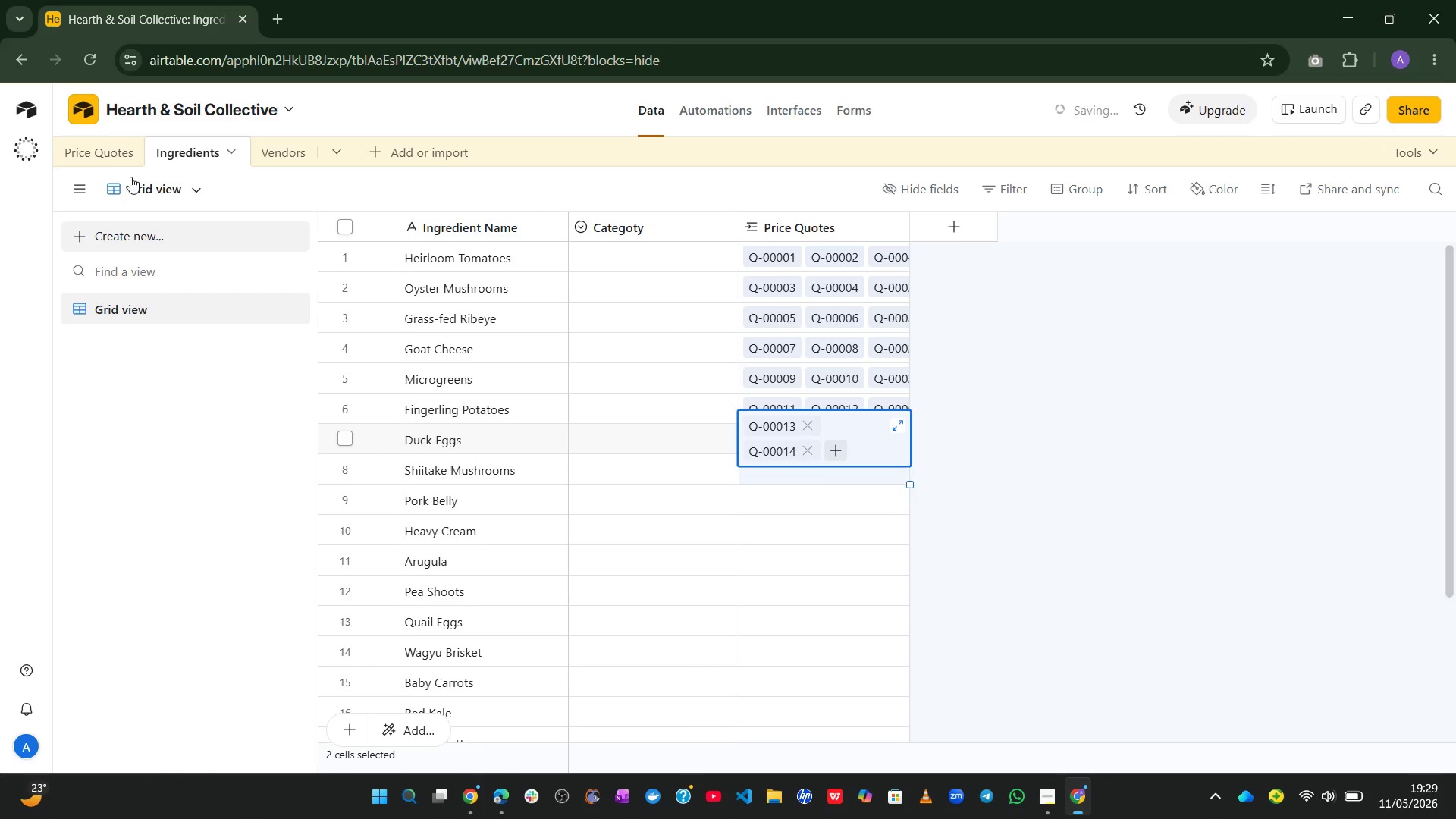 
left_click([98, 149])
 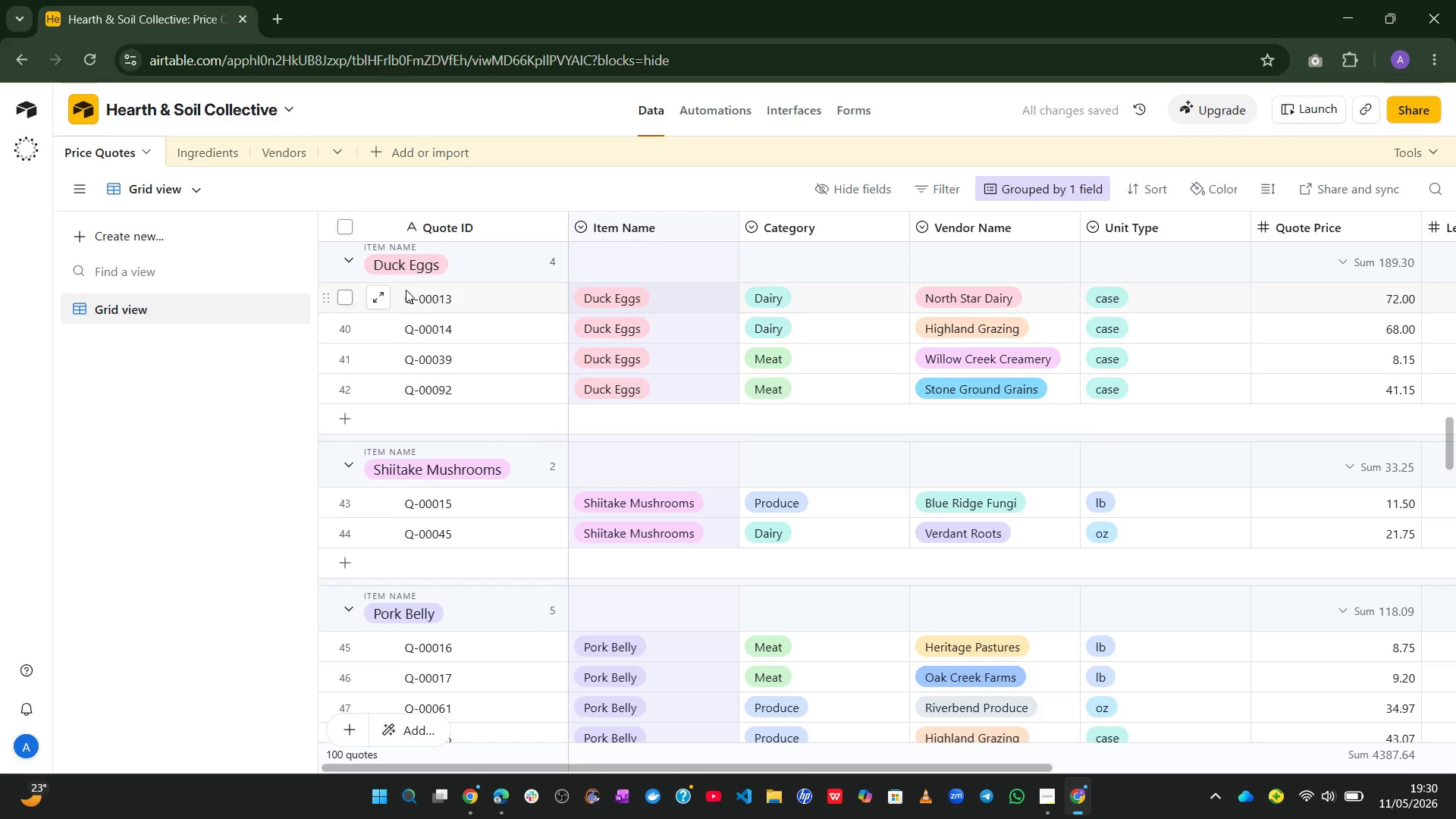 
left_click([217, 155])
 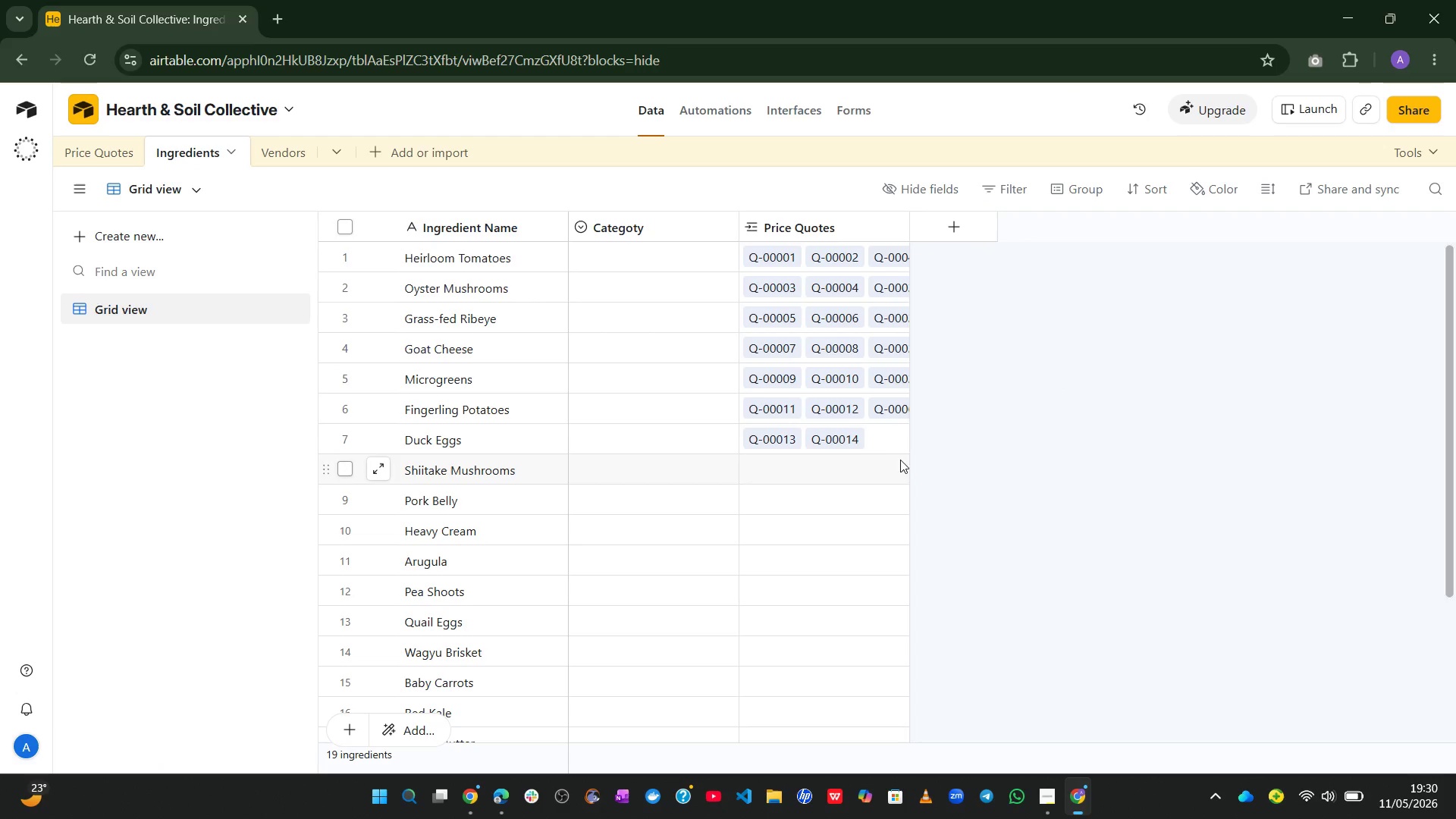 
left_click([893, 446])
 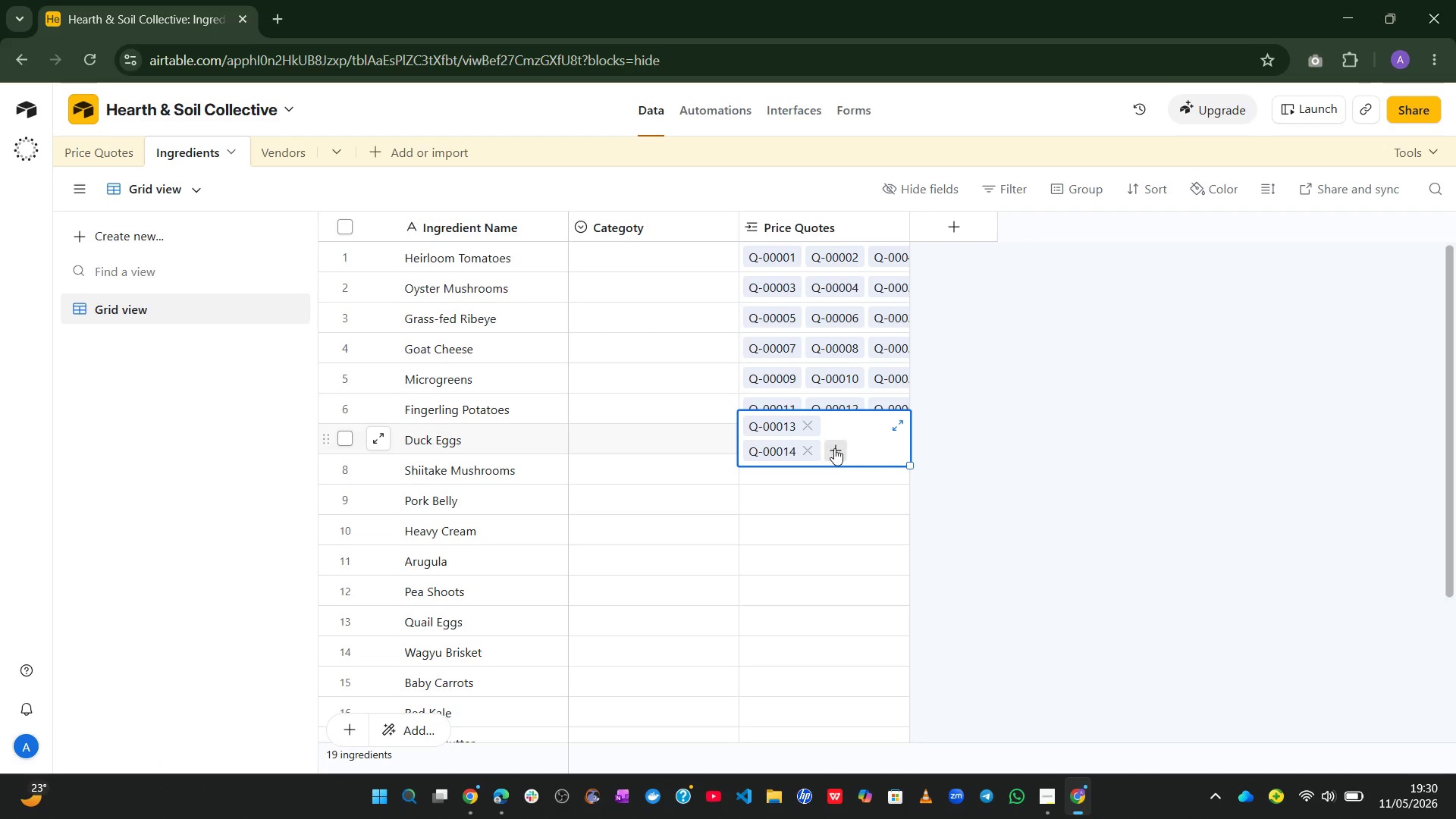 
left_click([832, 447])
 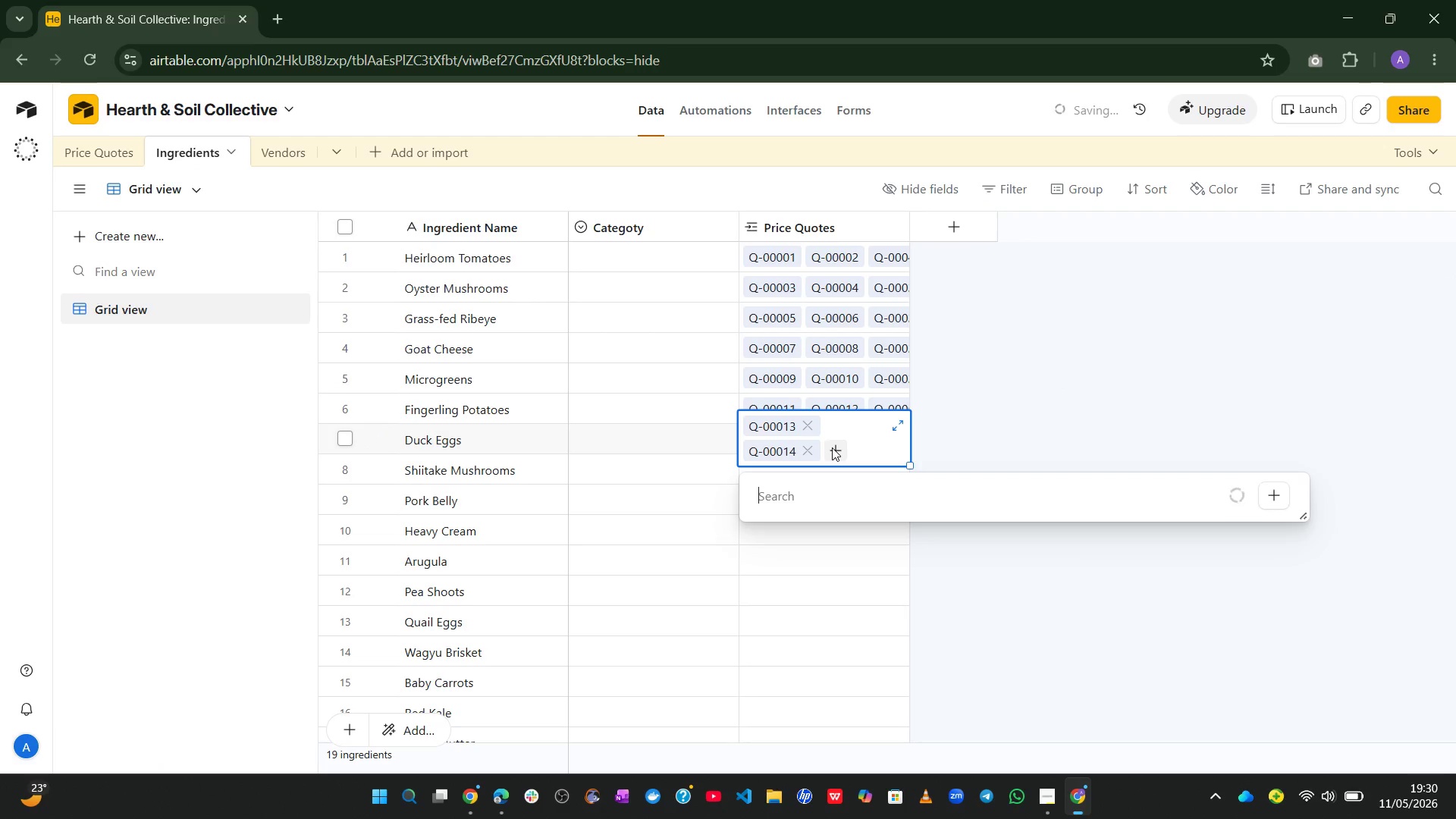 
key(Control+ControlLeft)
 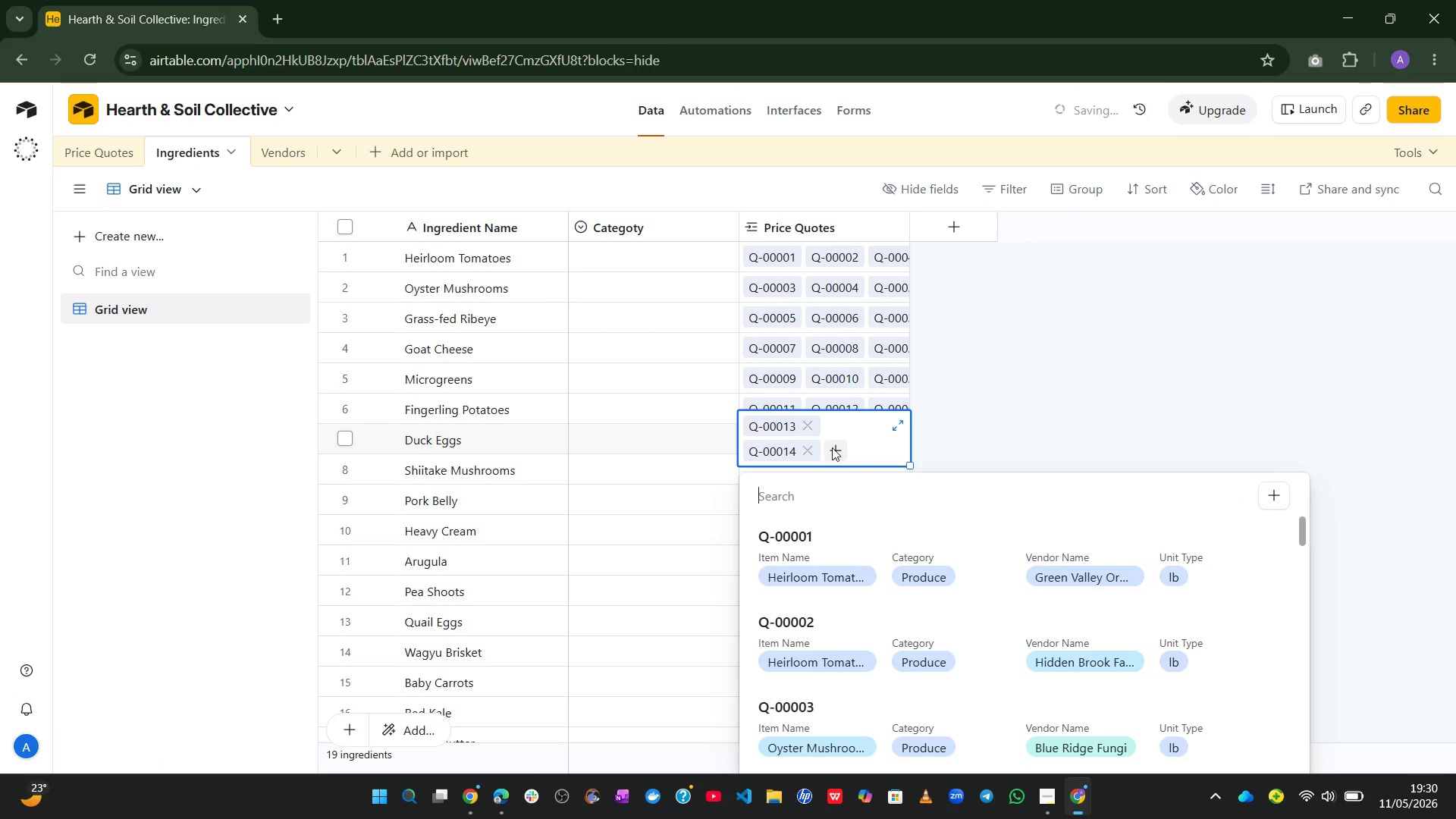 
key(Control+V)
 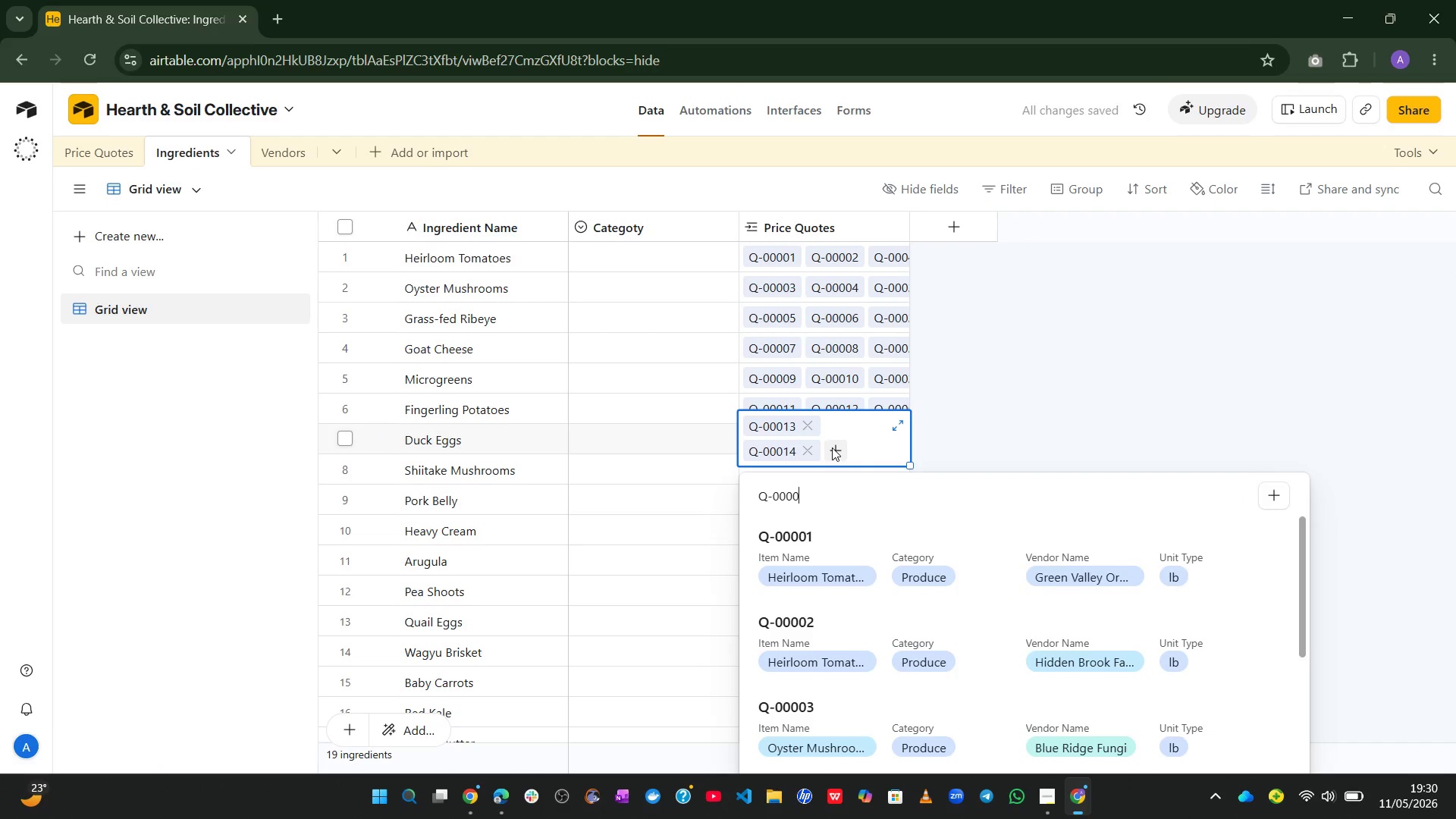 
key(Backspace)
type(39)
 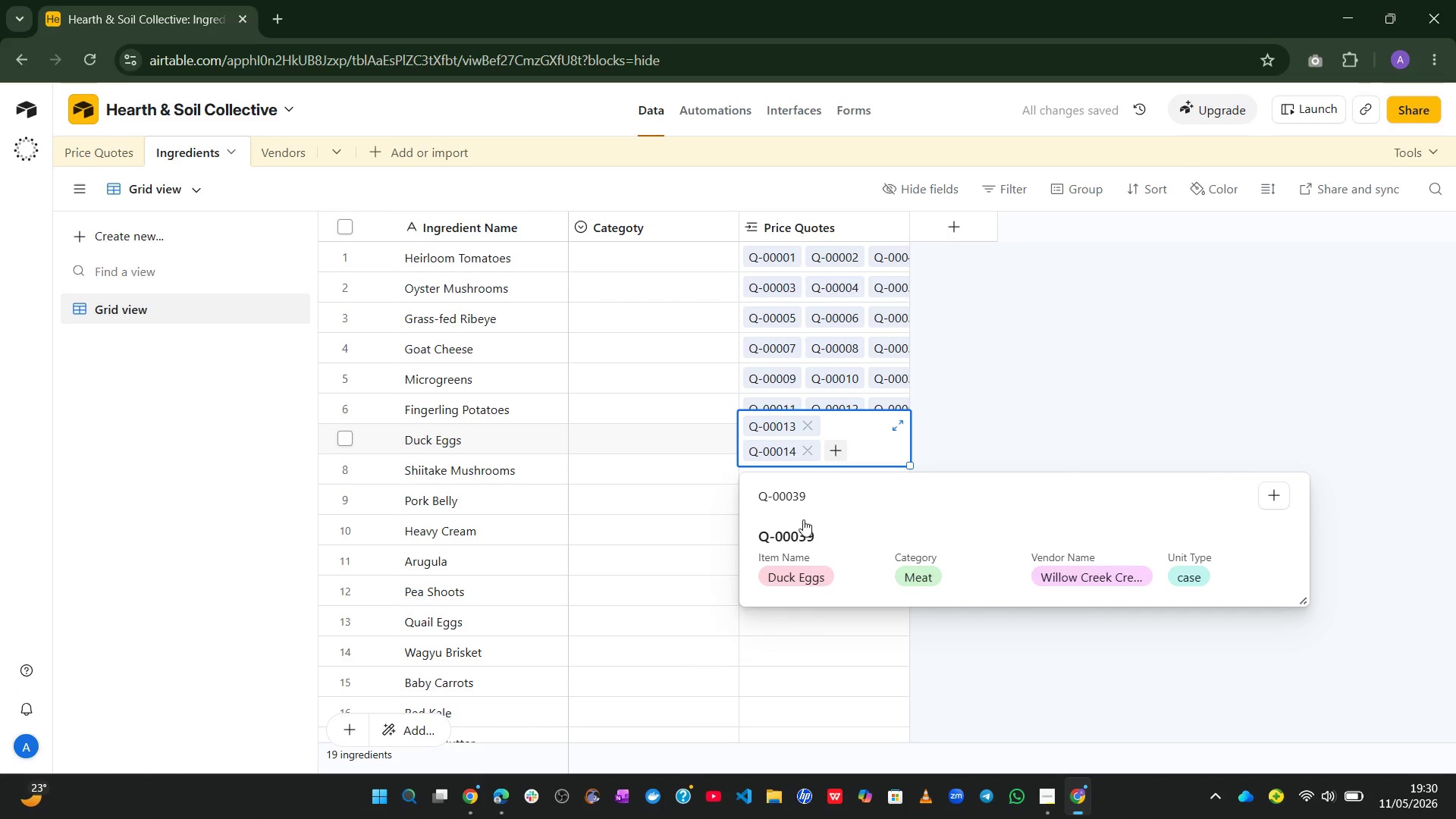 
left_click([803, 535])
 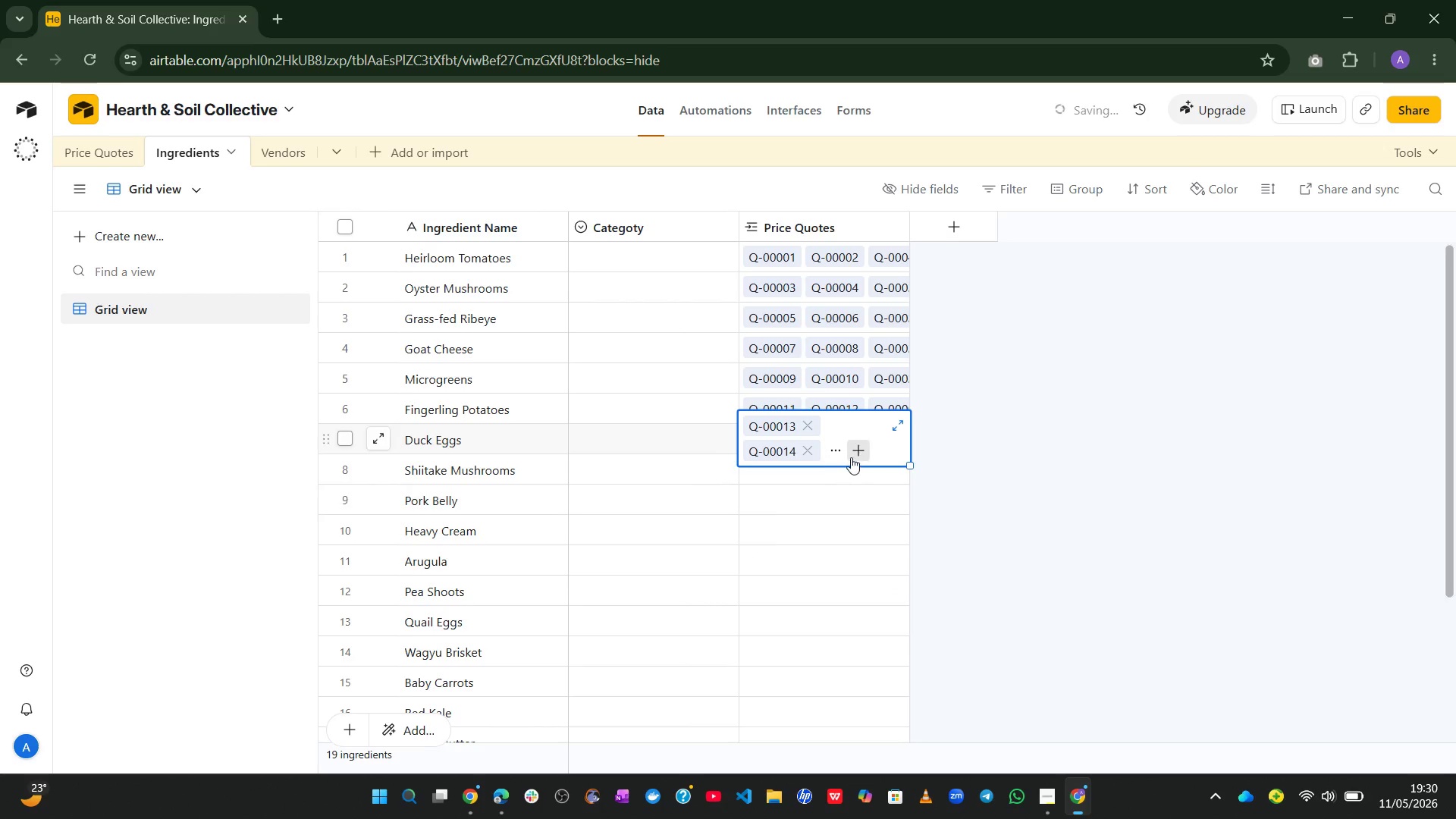 
left_click([854, 456])
 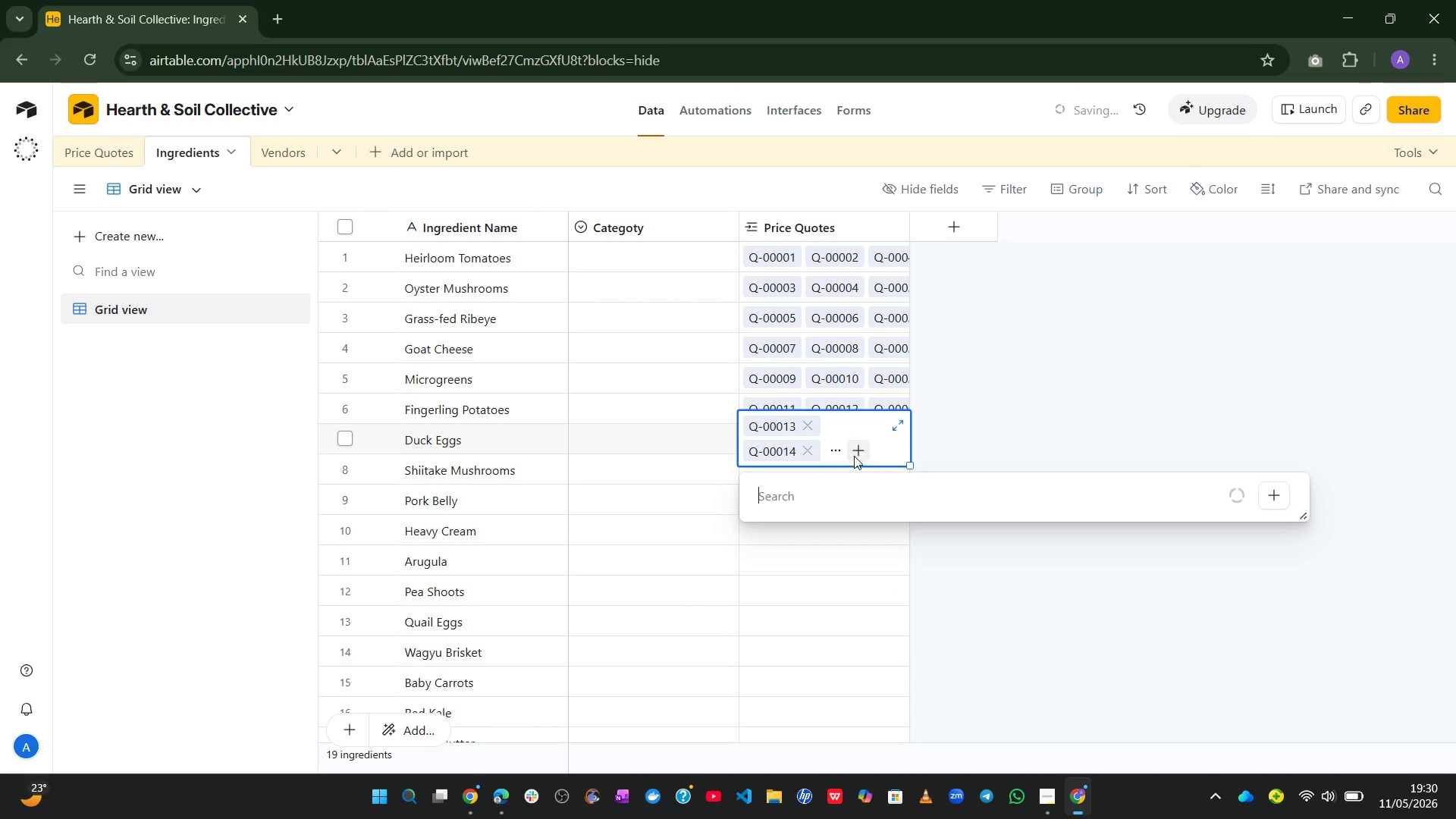 
key(Control+ControlLeft)
 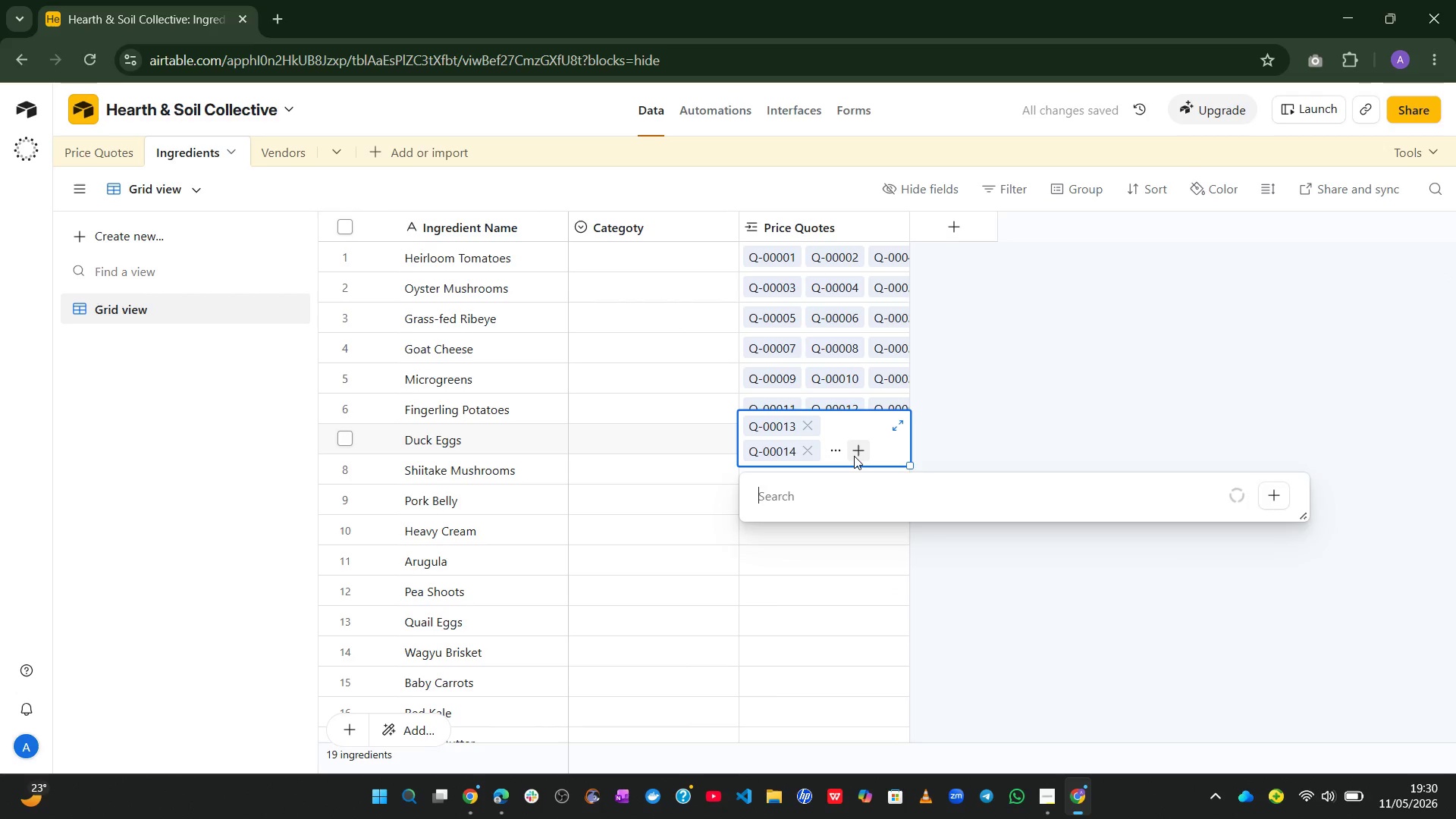 
key(Control+V)
 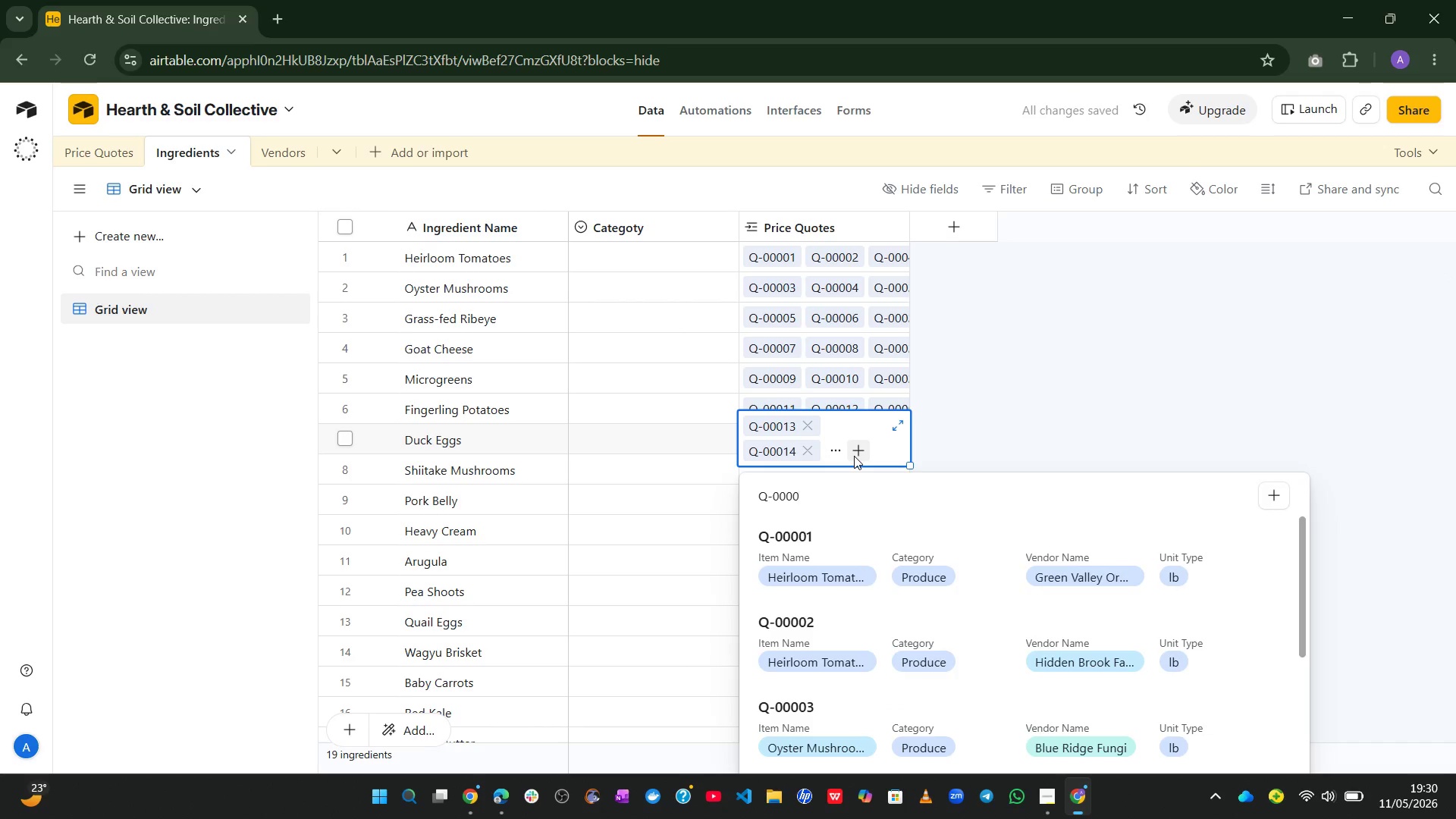 
key(Backspace)
type(92)
 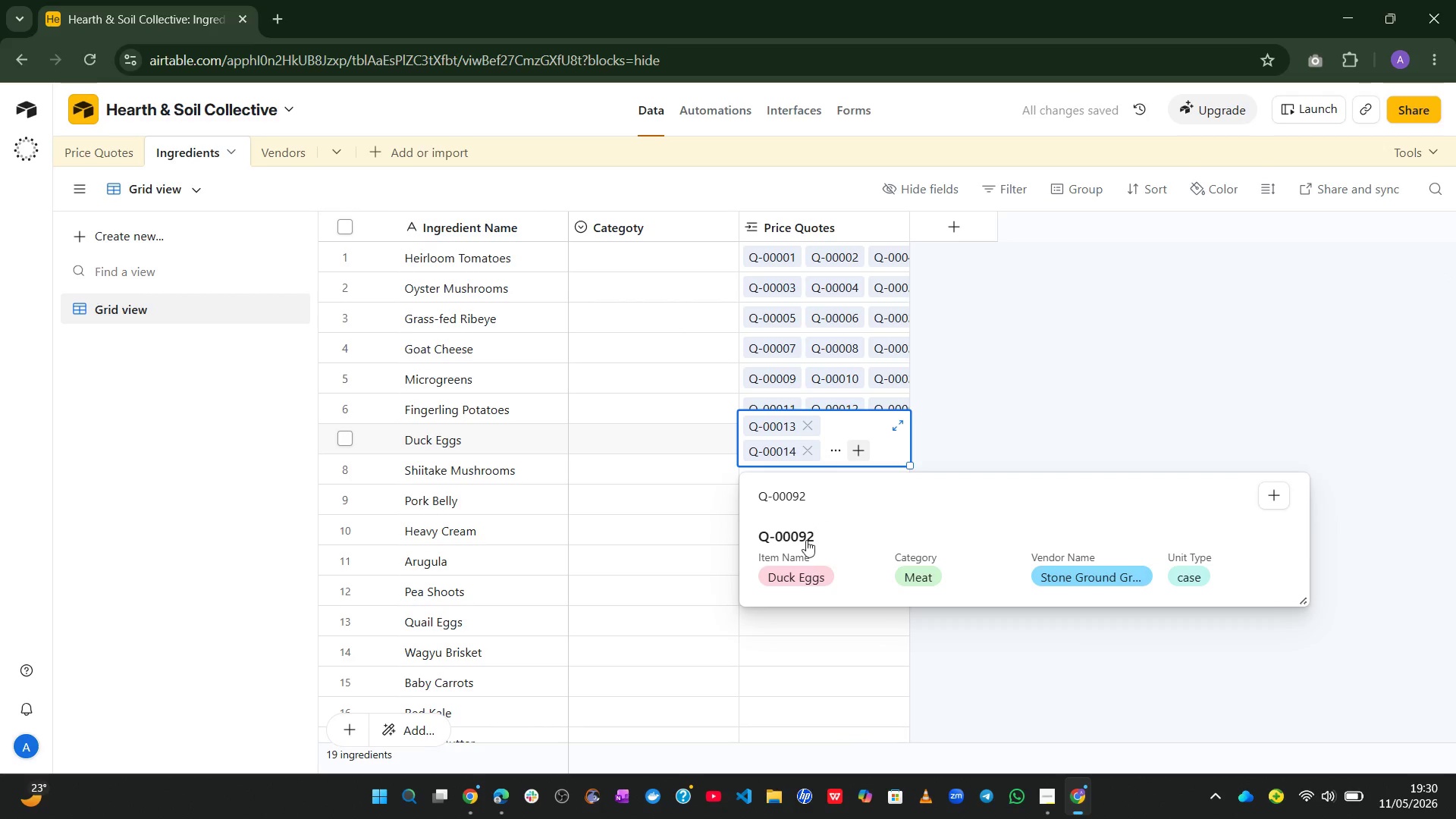 
left_click([802, 548])
 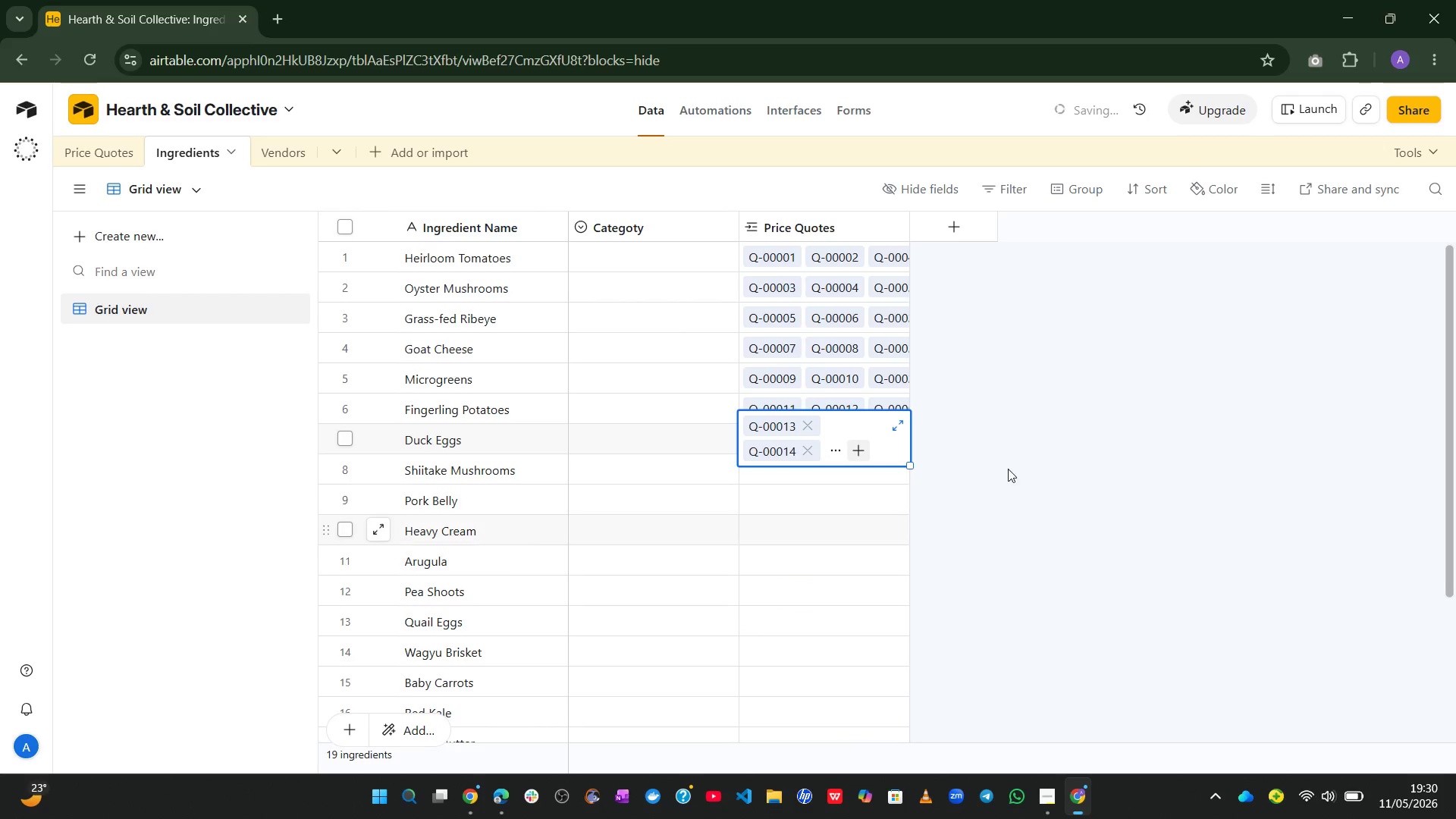 
left_click([1008, 469])
 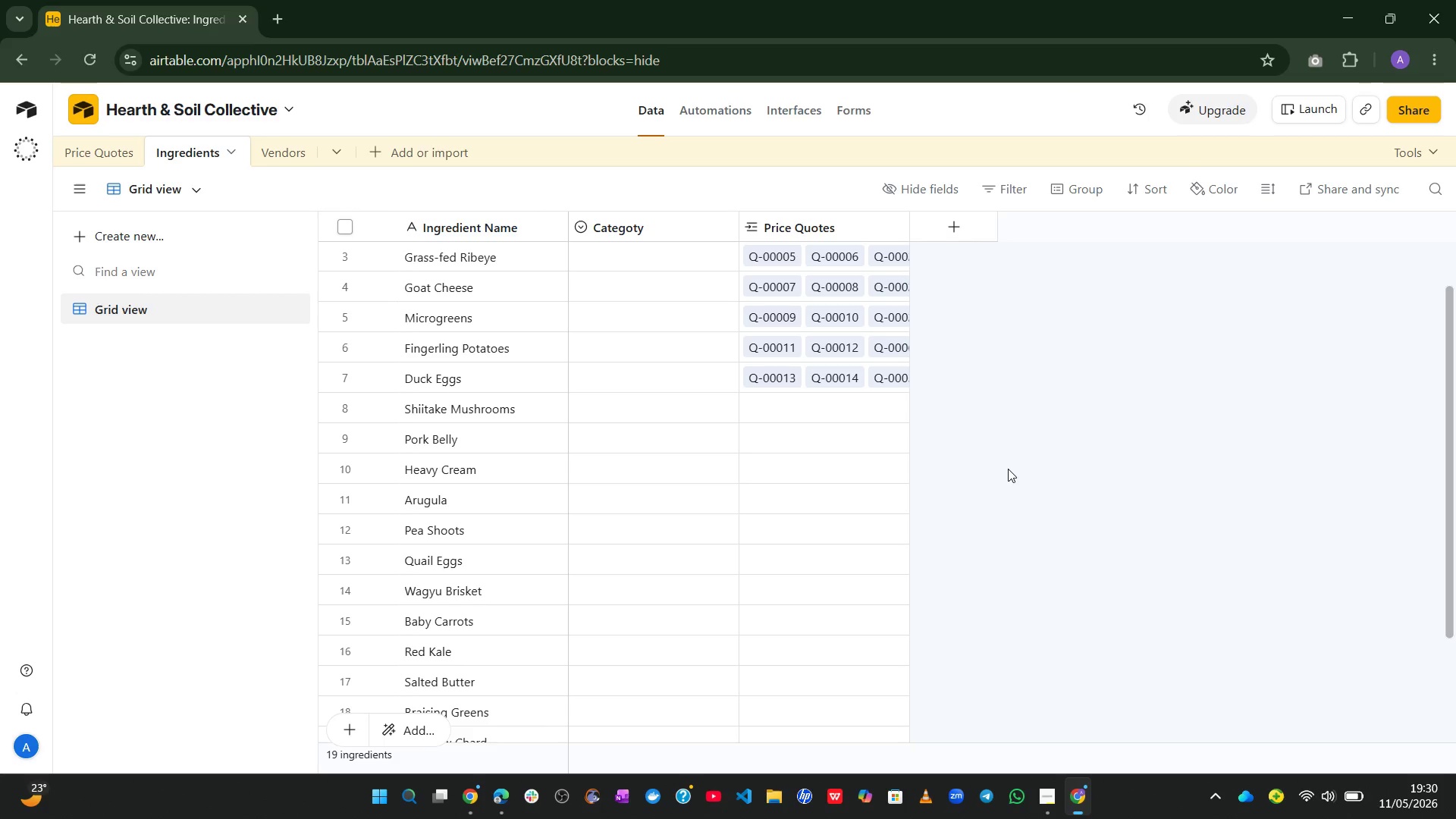 
wait(35.64)
 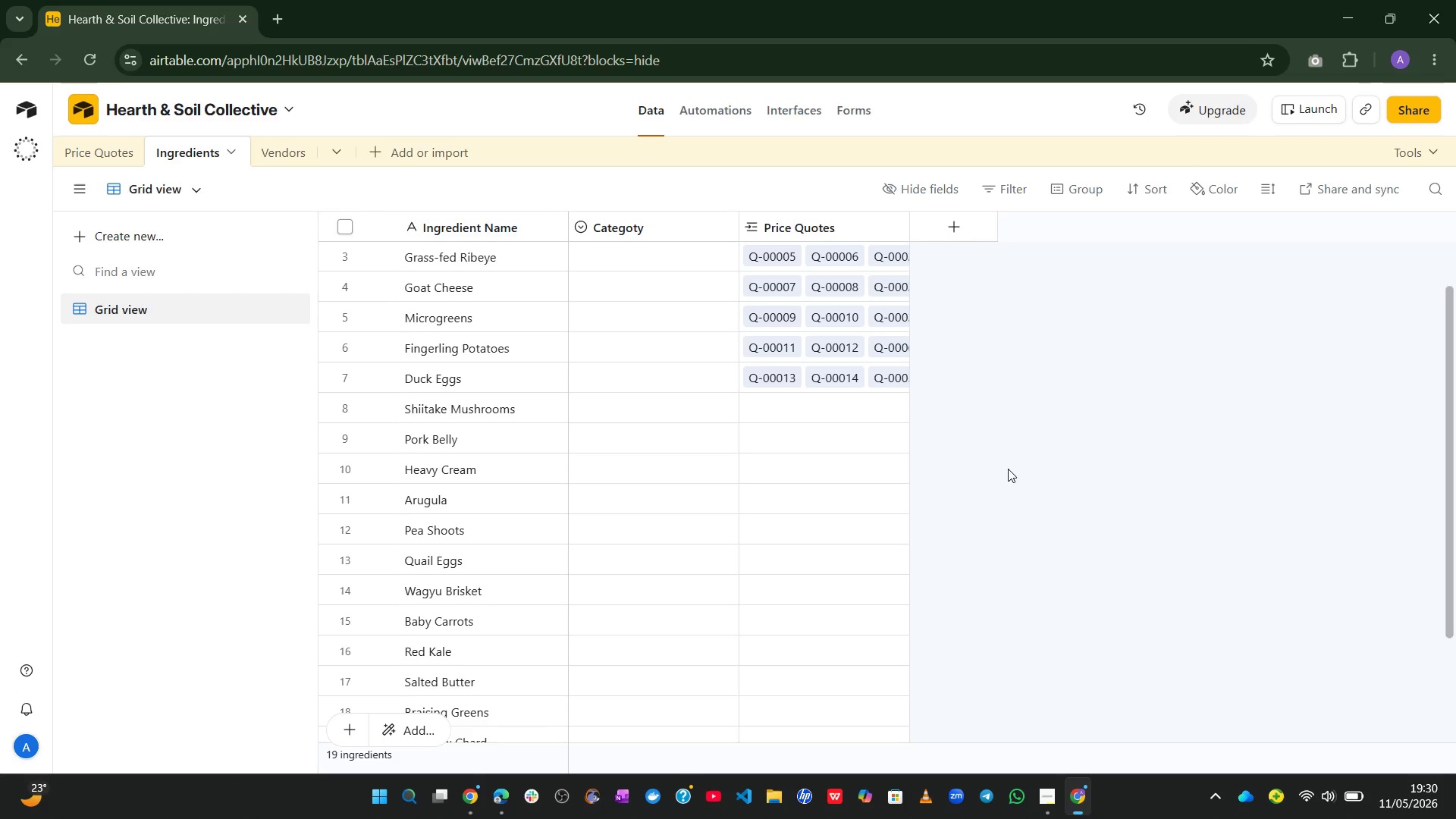 
left_click([104, 152])
 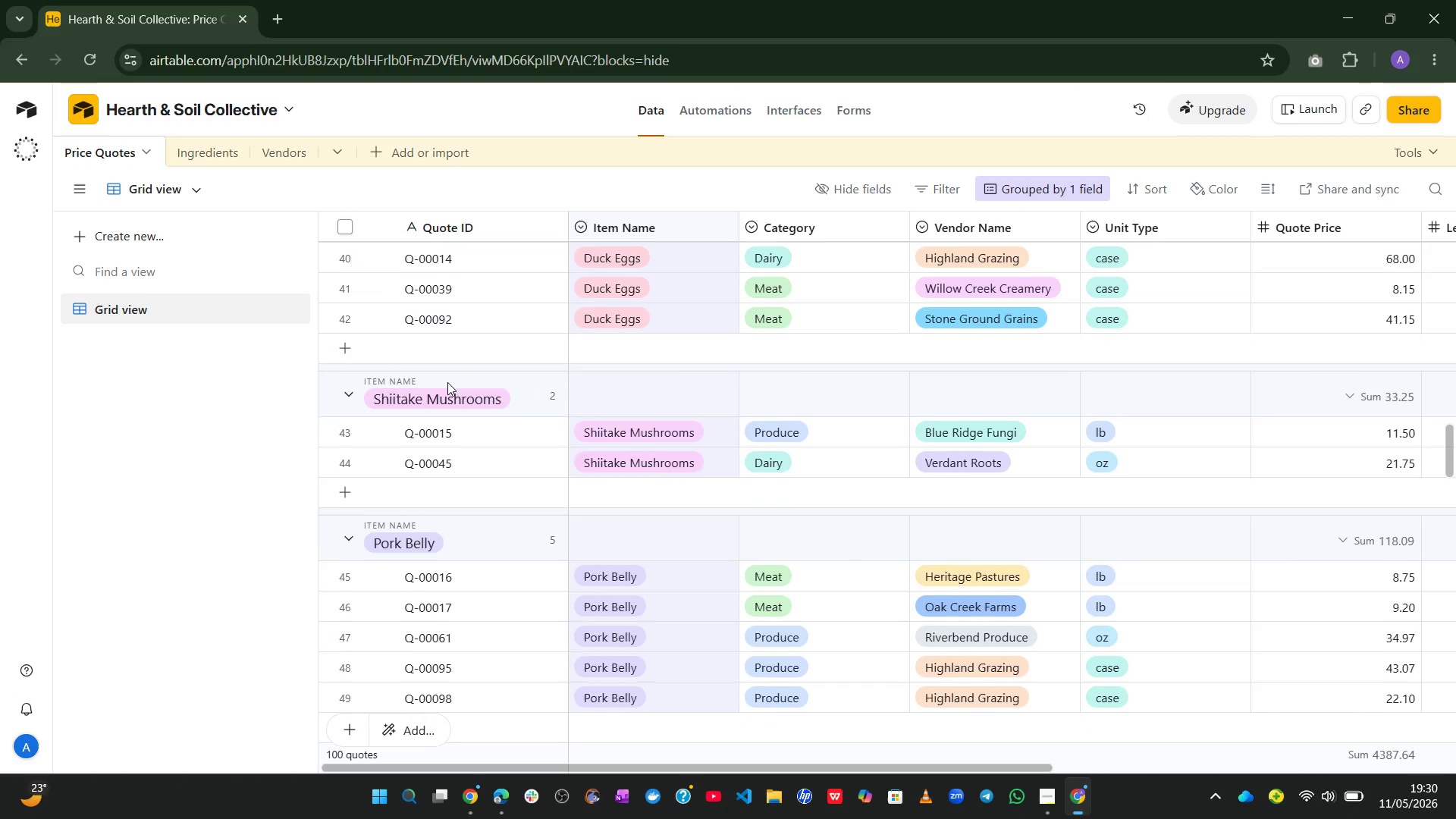 
left_click([208, 154])
 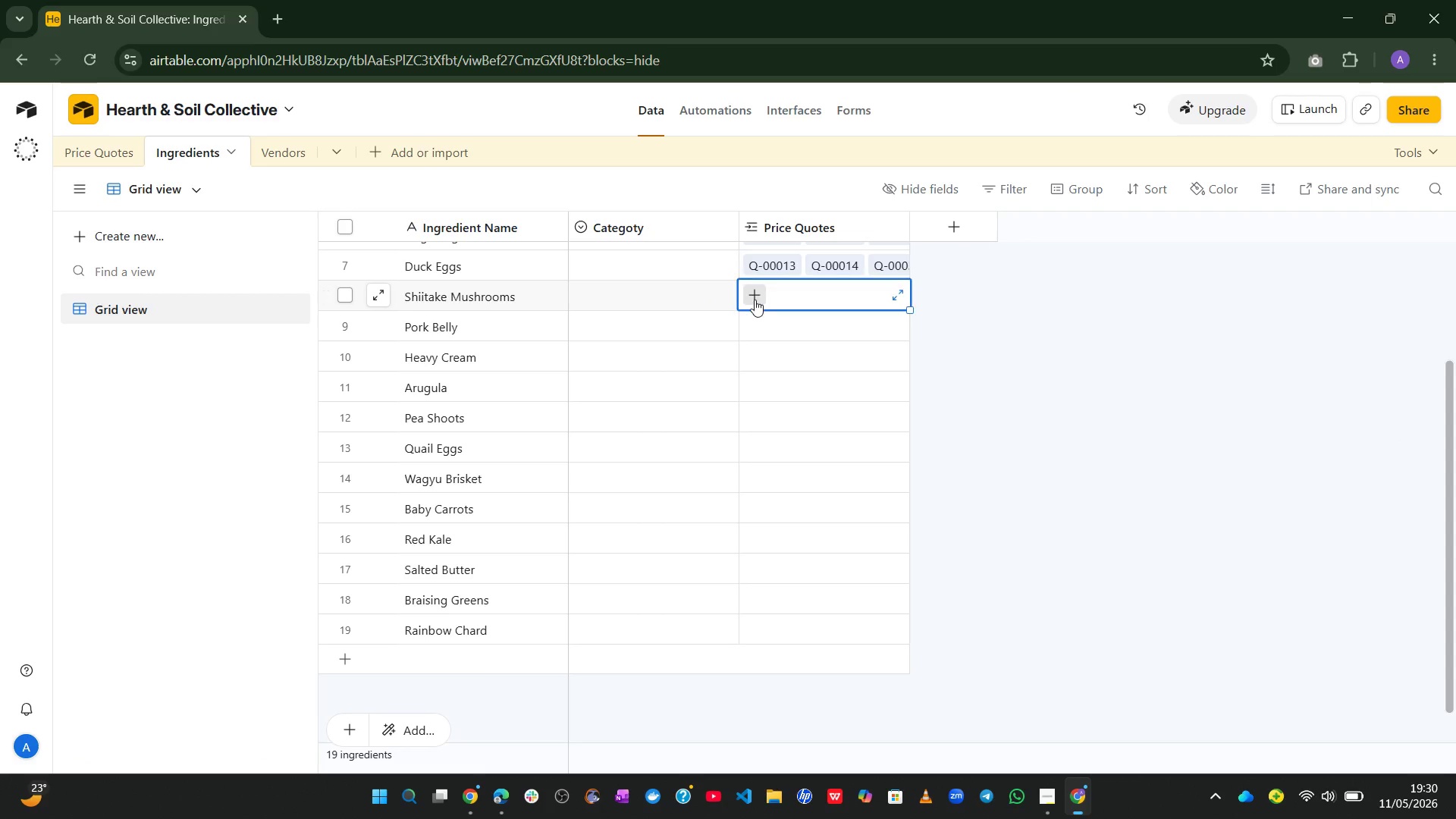 
double_click([755, 300])
 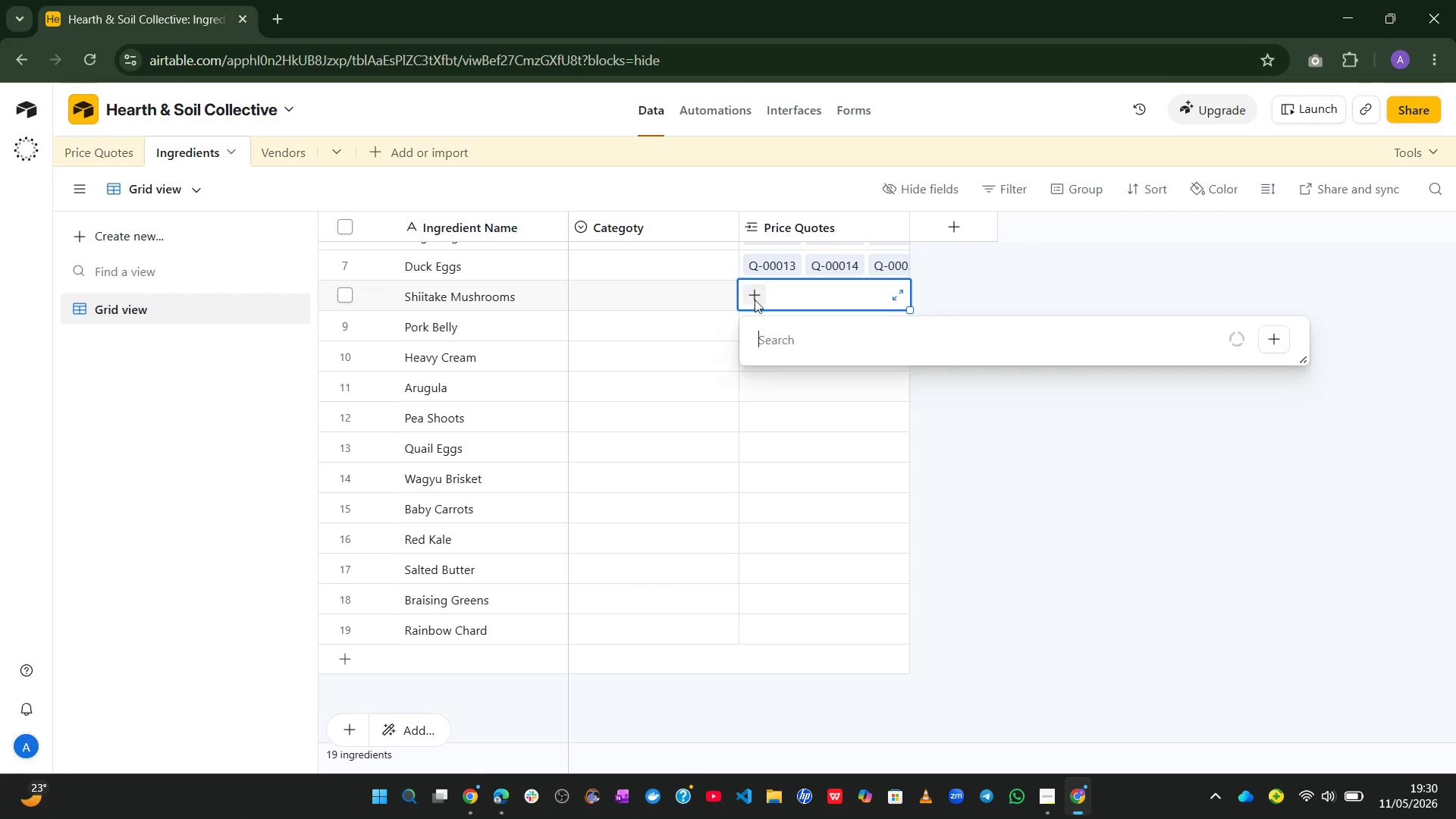 
triple_click([755, 300])
 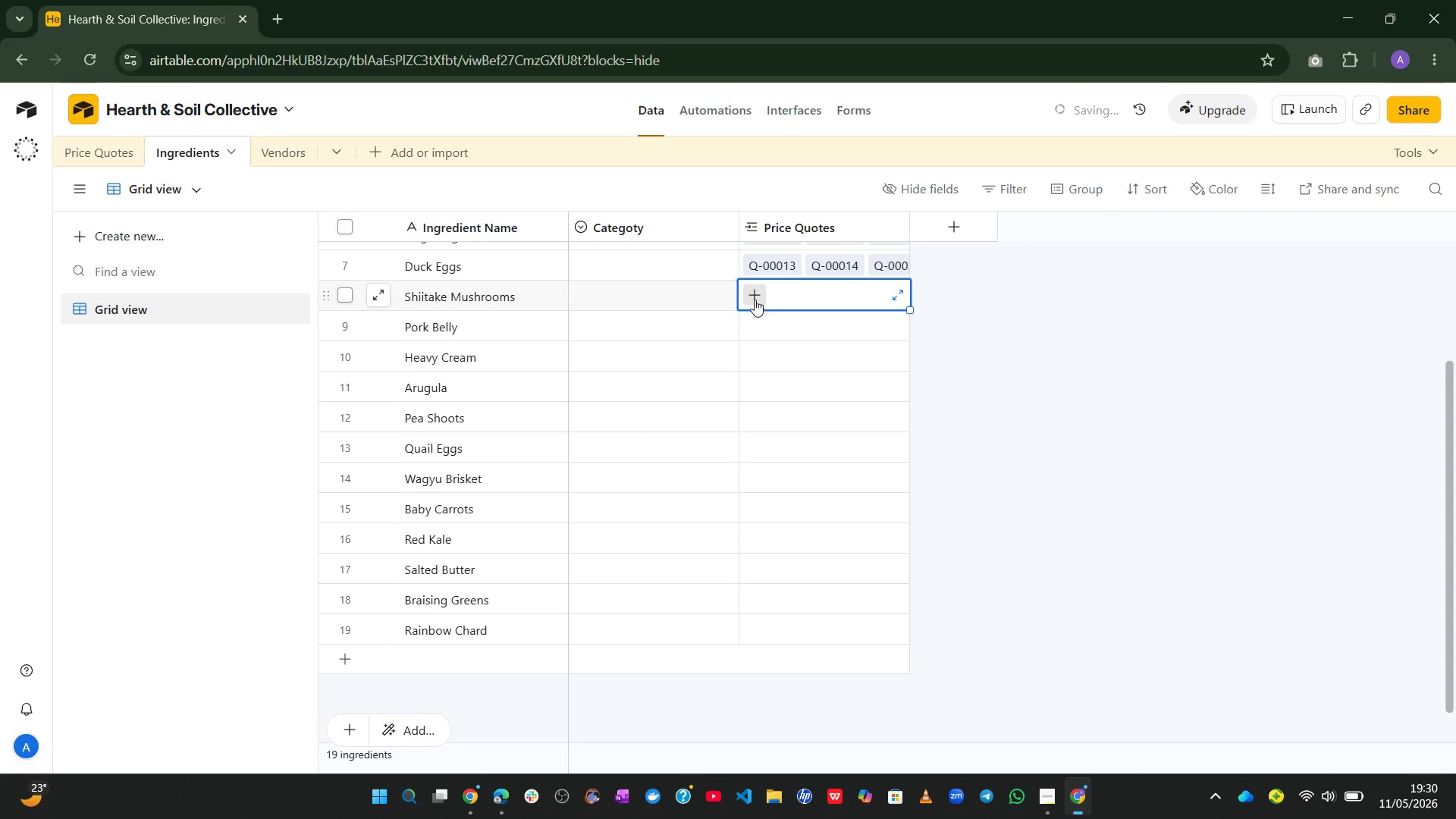 
left_click([755, 300])
 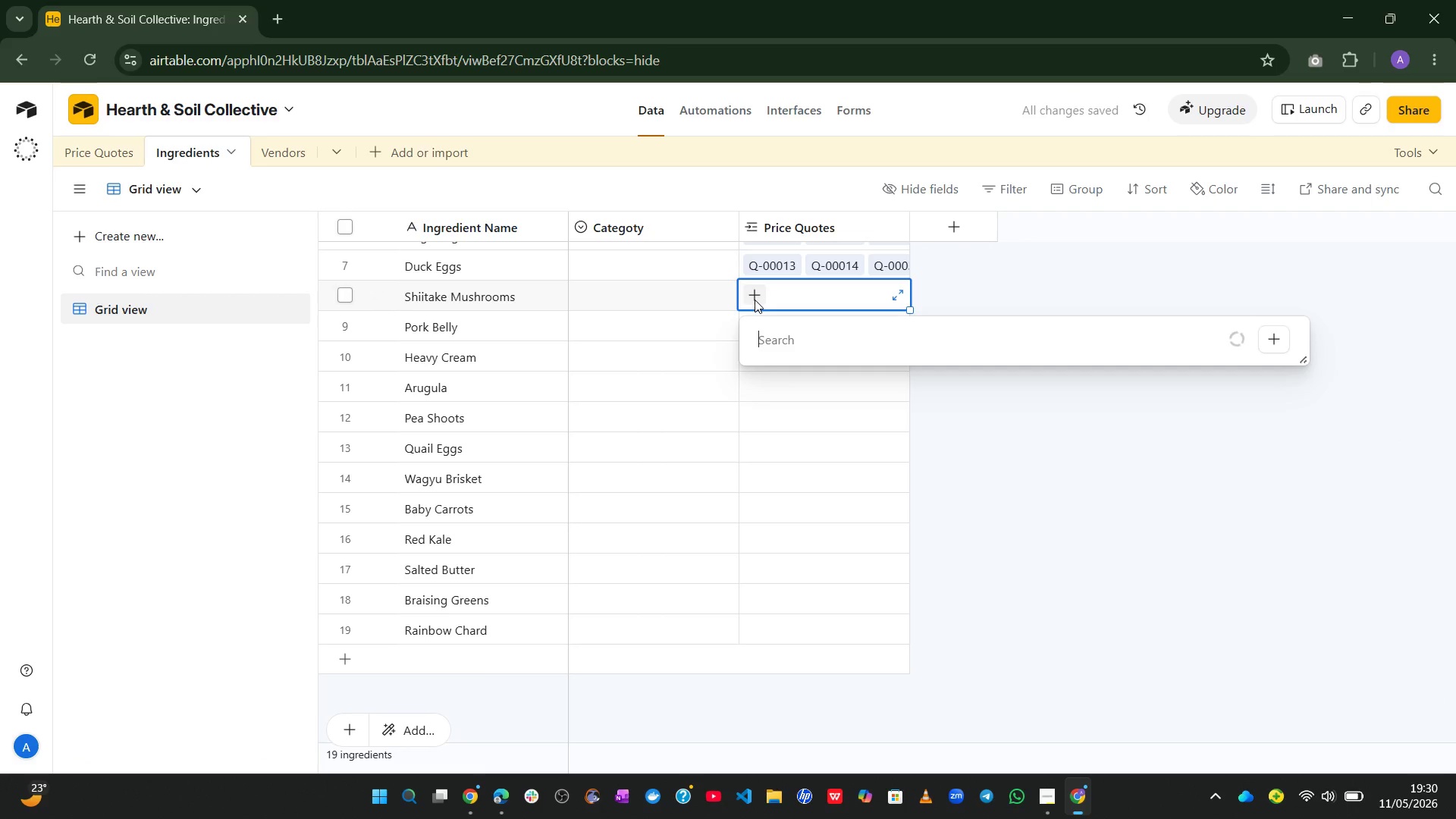 
key(Control+V)
 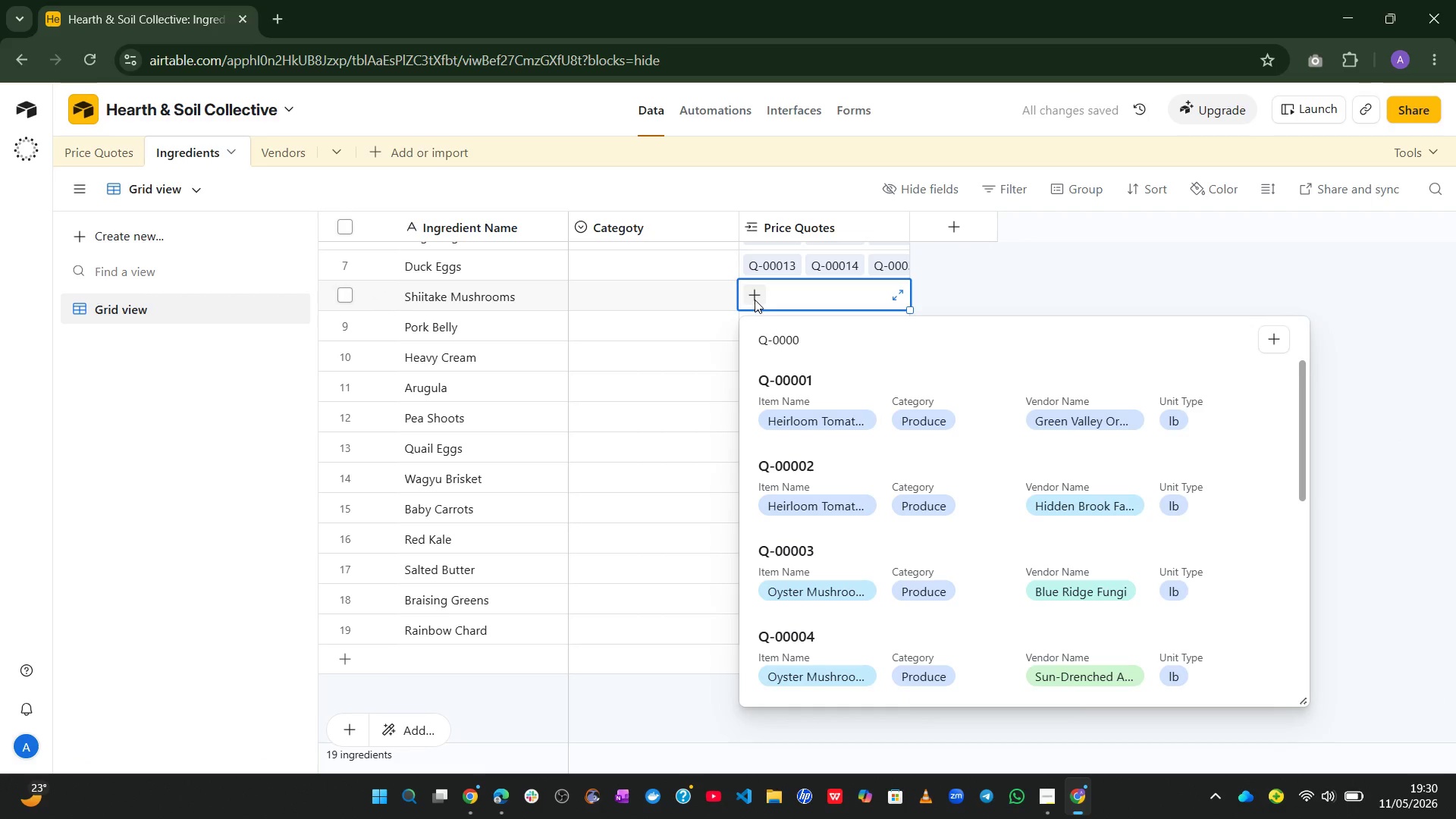 
key(Backspace)
type(15)
 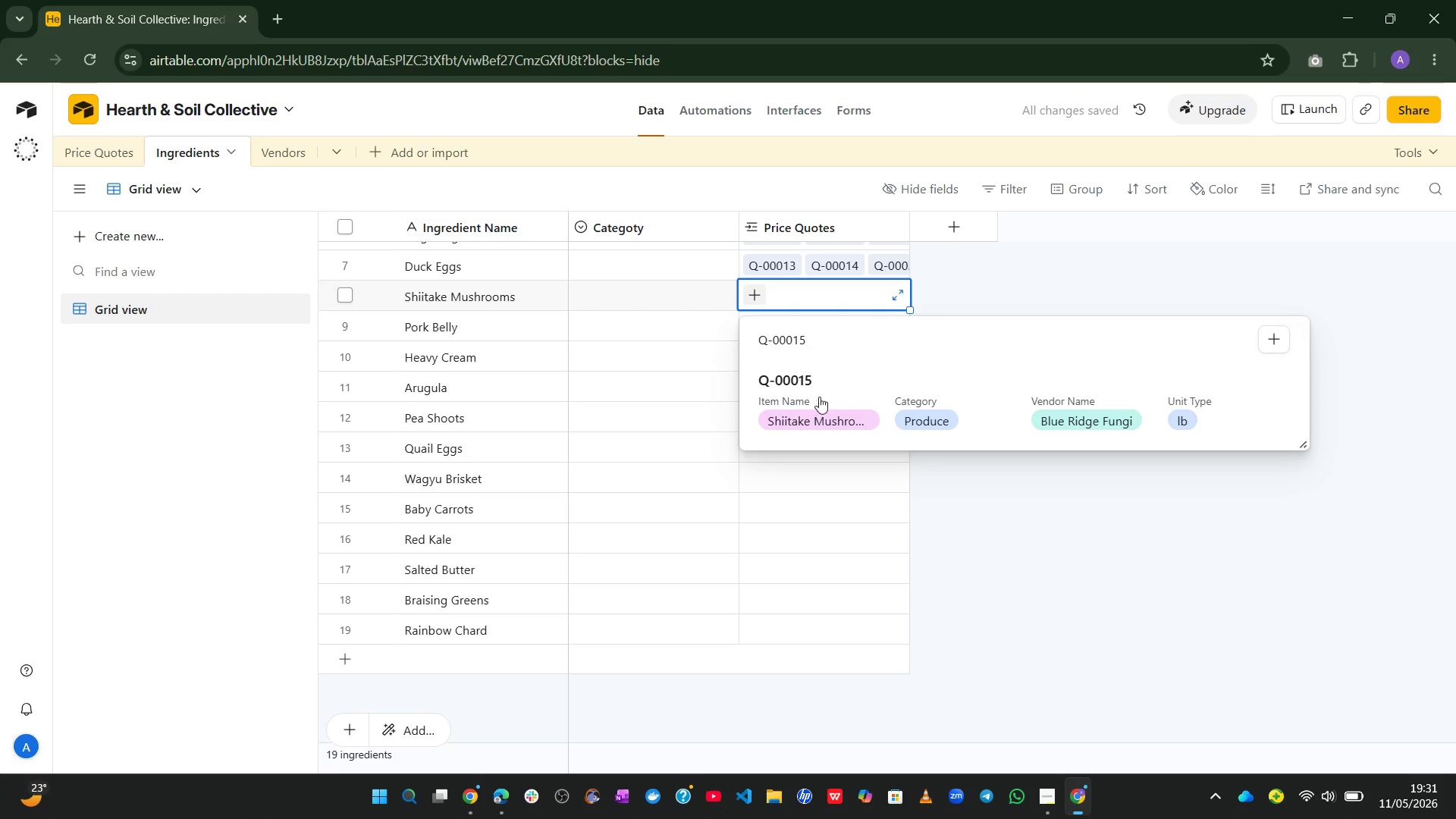 
left_click([823, 403])
 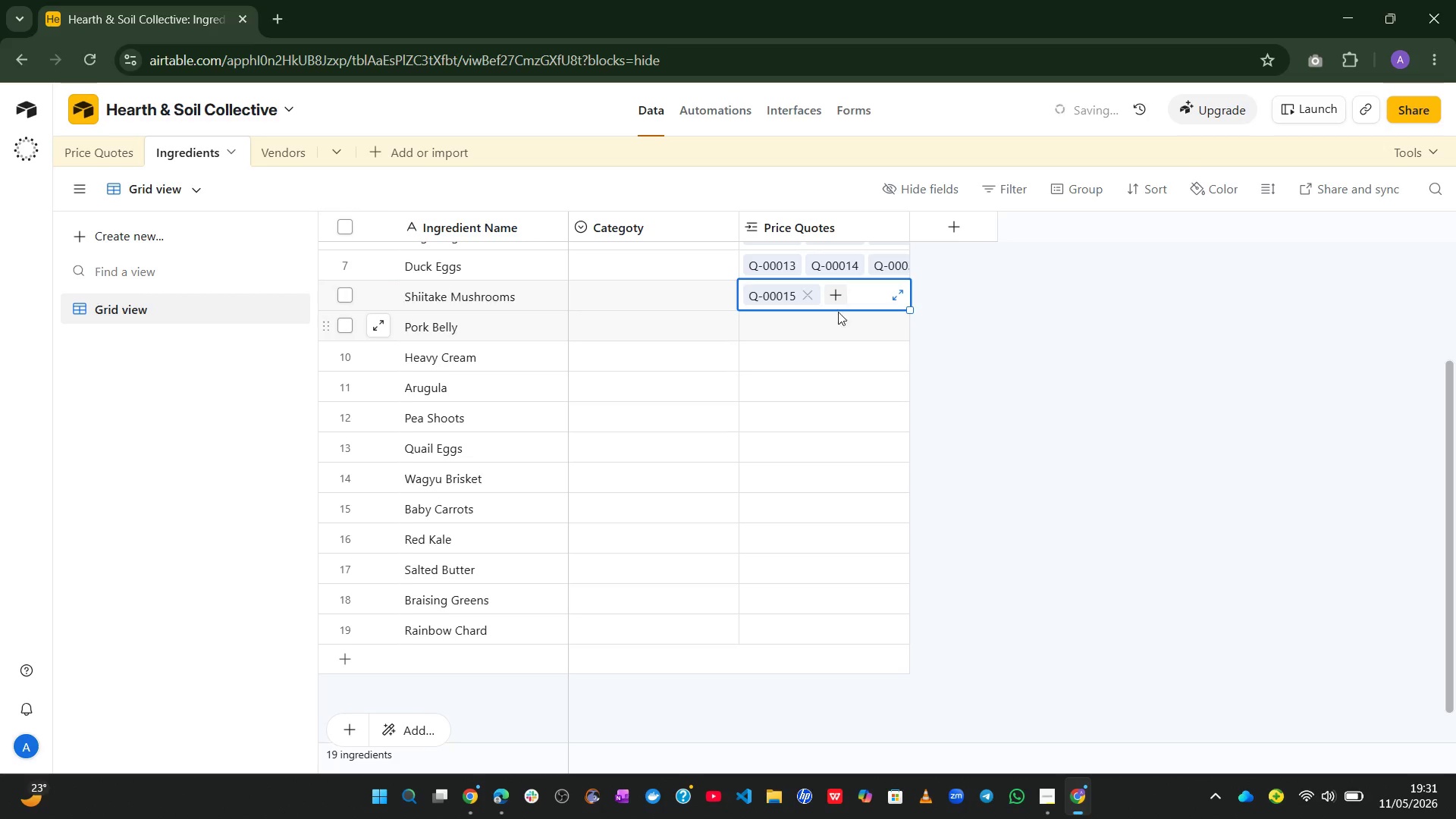 
left_click([839, 303])
 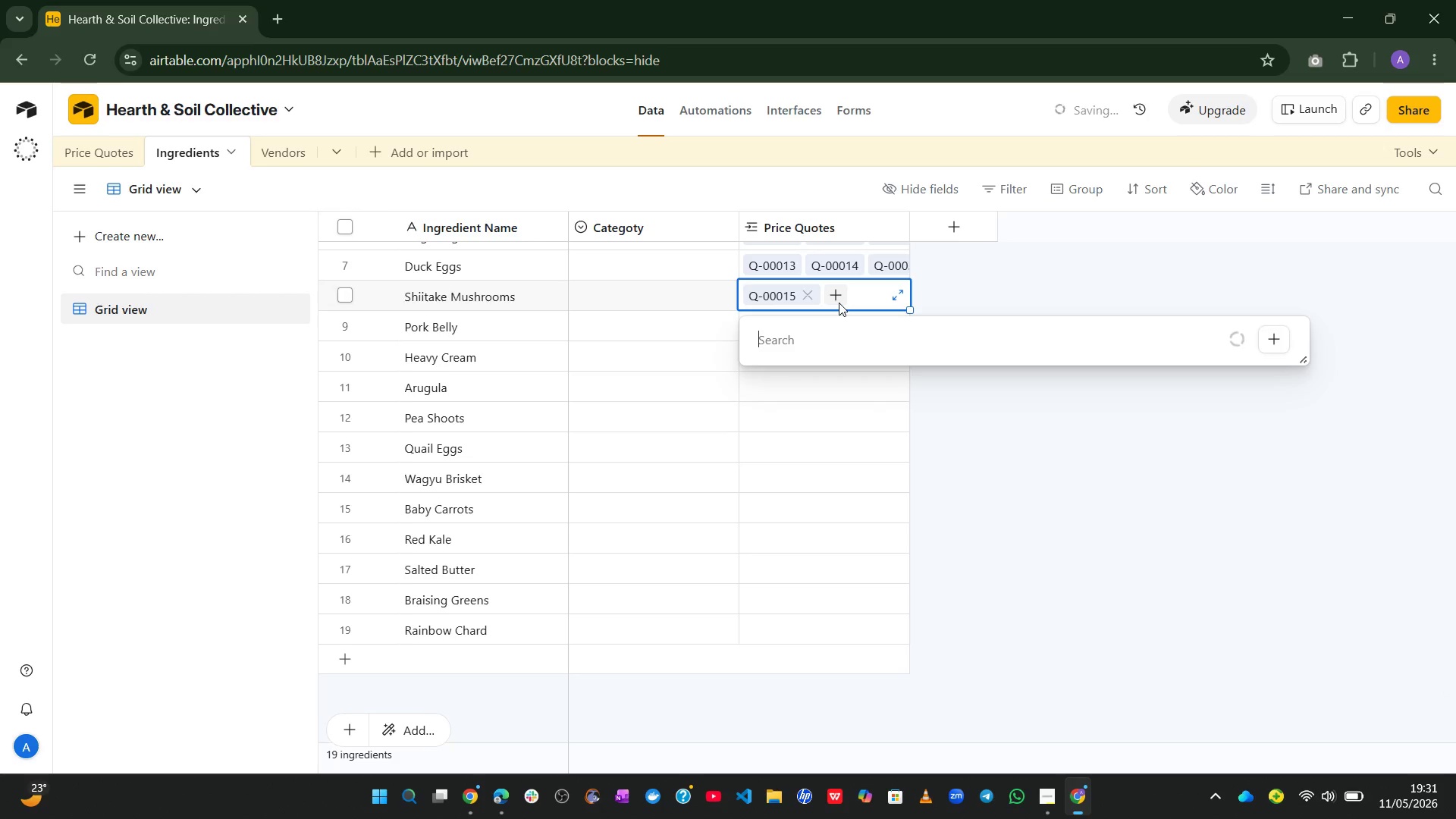 
key(Control+V)
 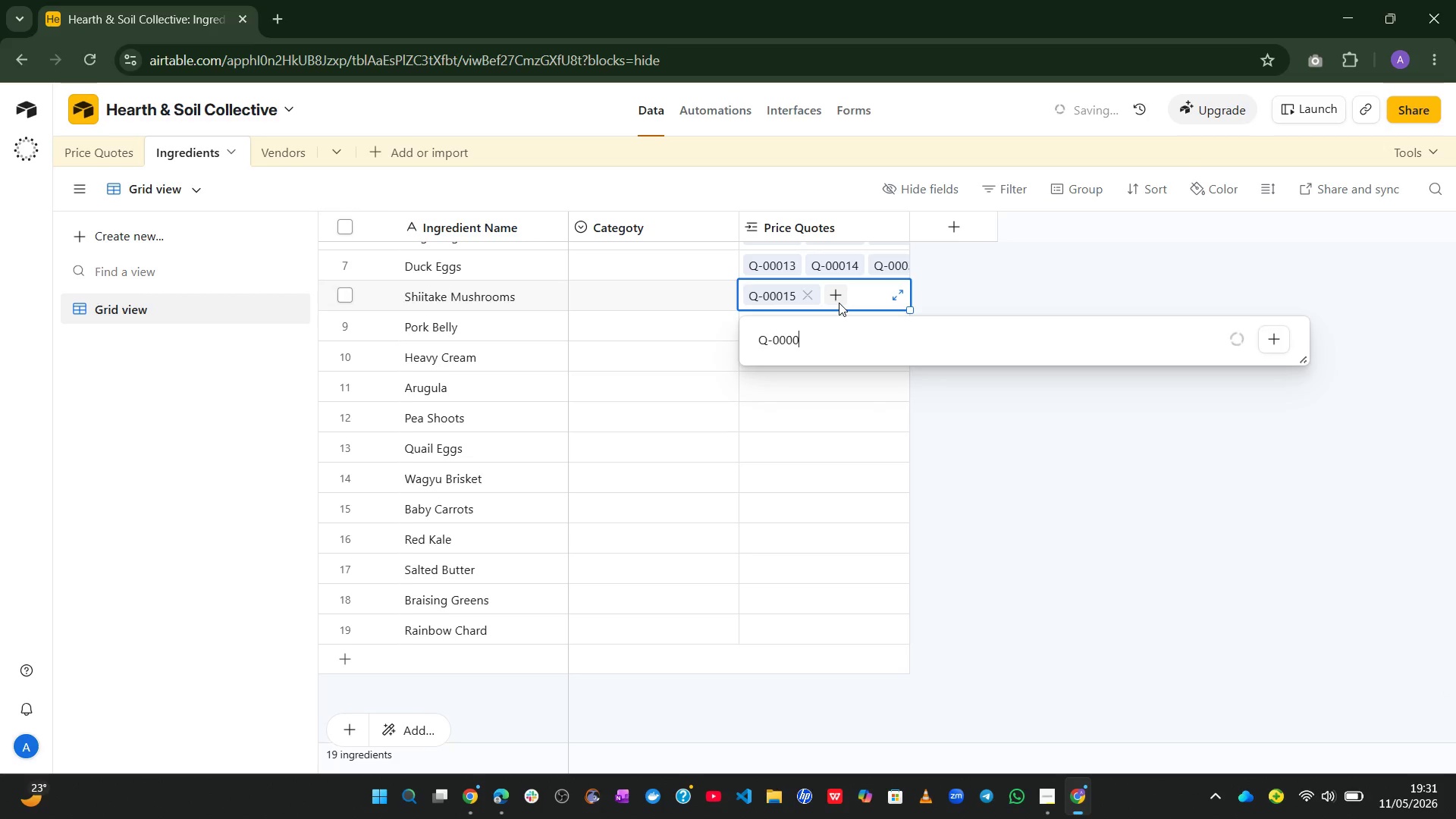 
key(Backspace)
type(45)
 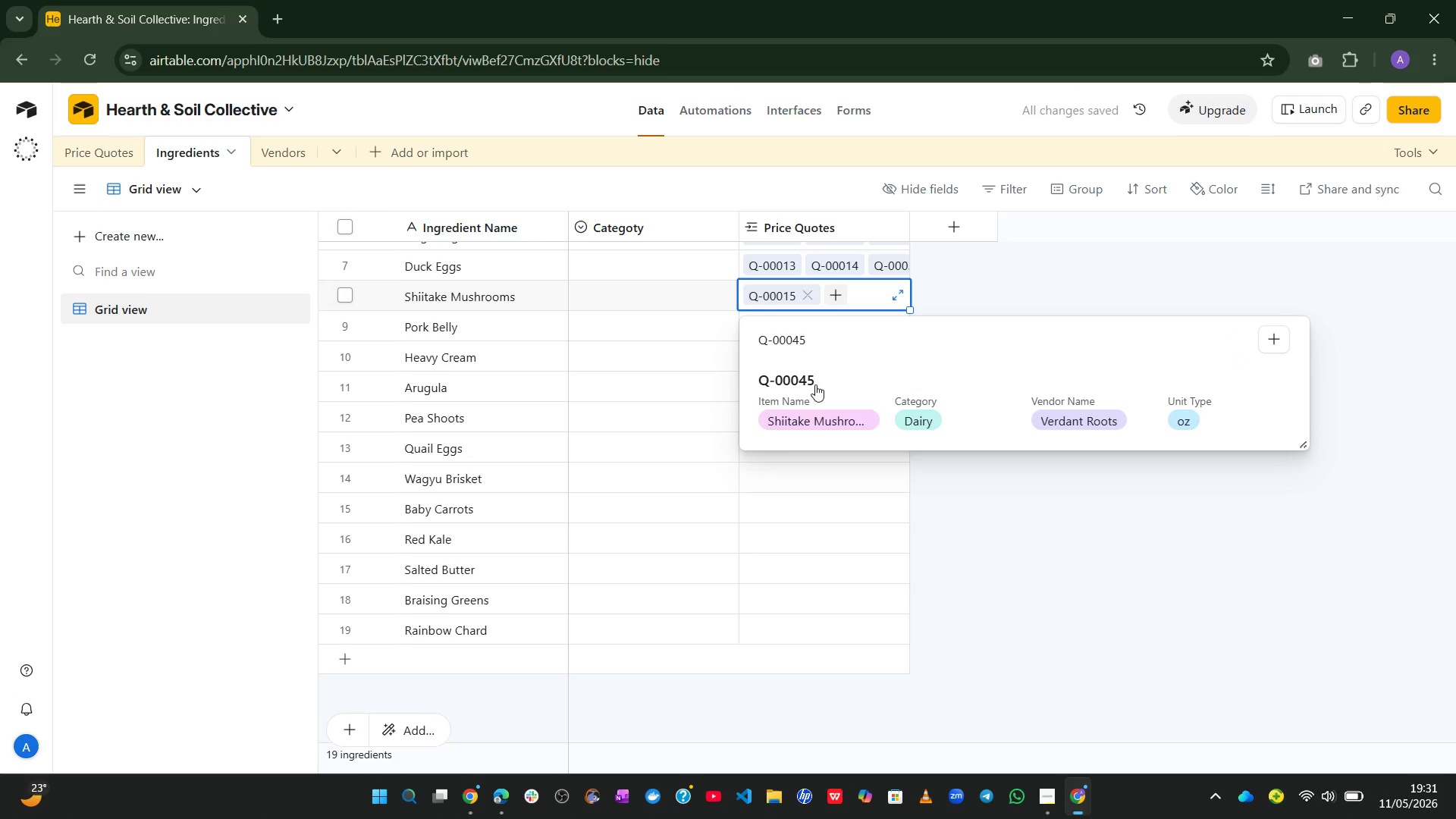 
left_click([811, 391])
 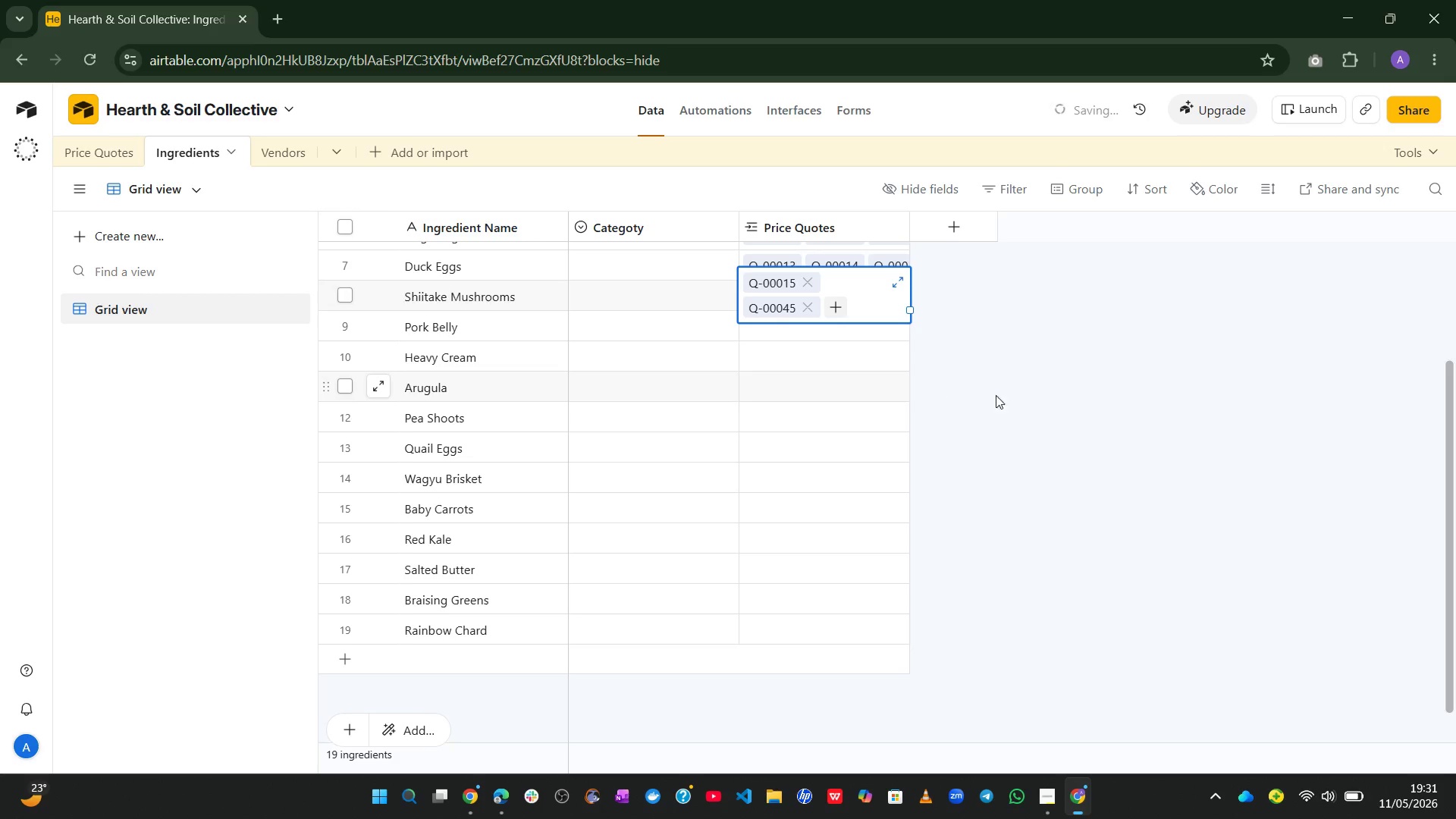 
left_click([1006, 392])
 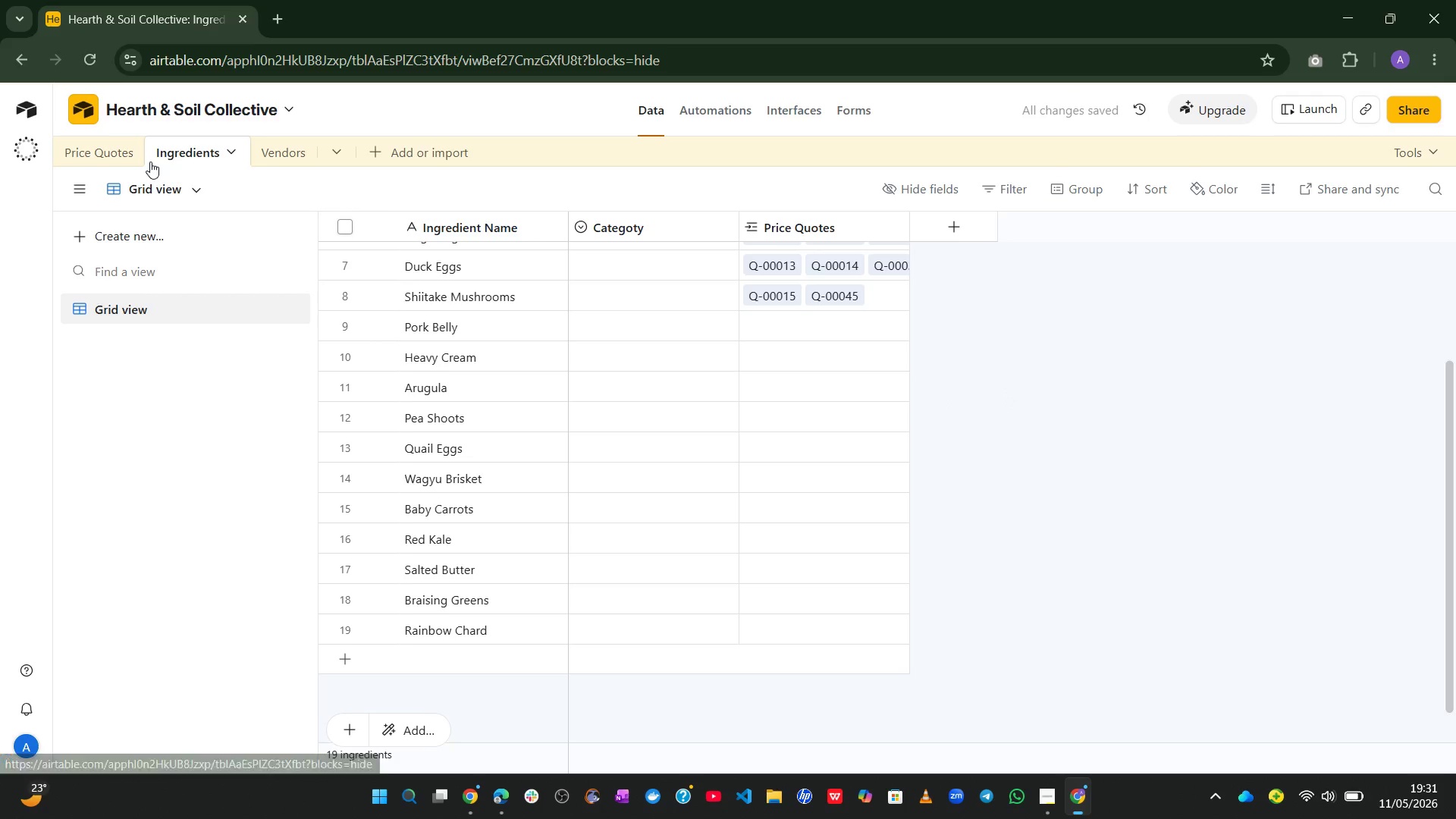 
left_click([111, 155])
 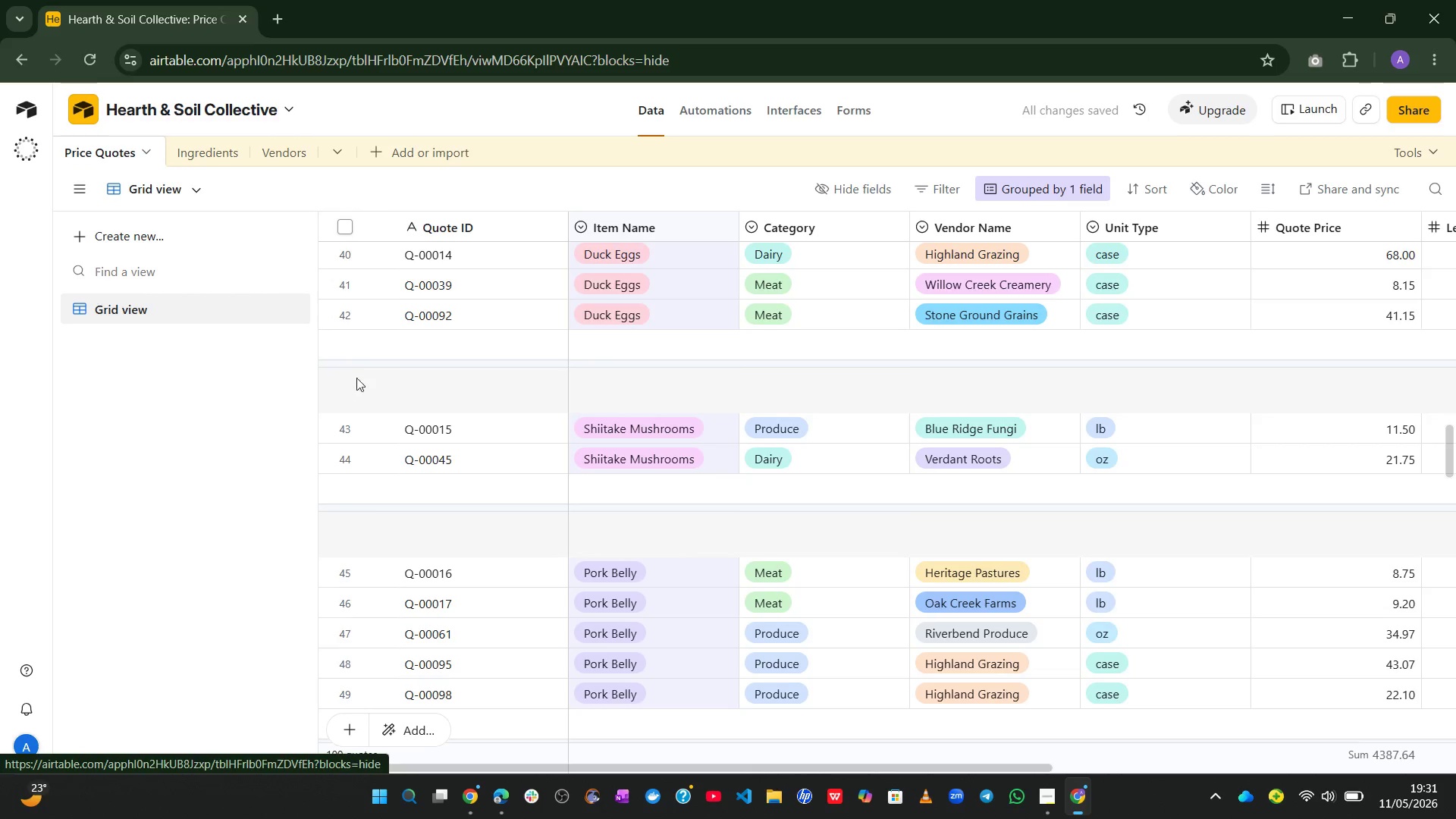 
mouse_move([404, 416])
 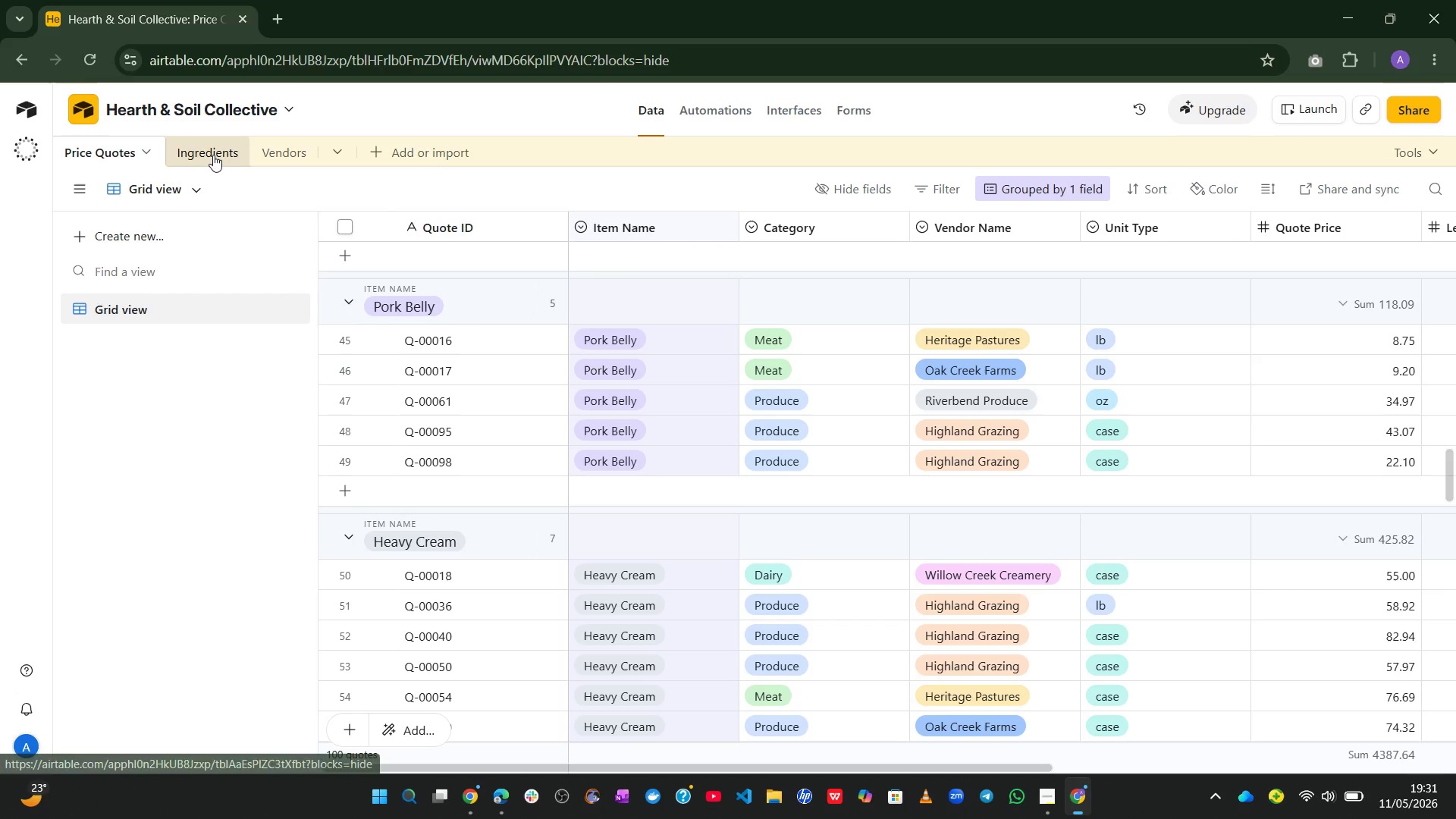 
left_click([213, 155])
 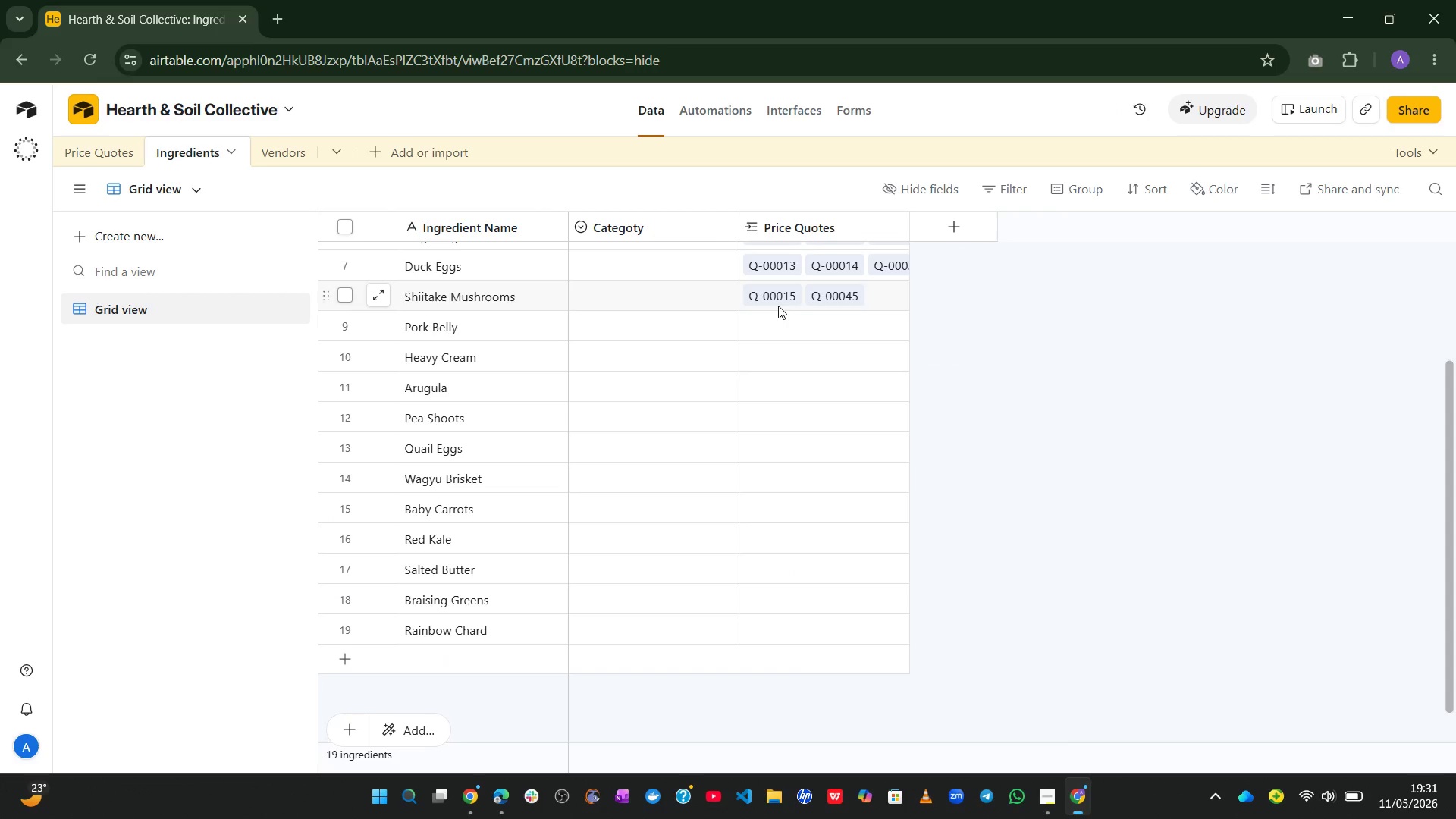 
left_click_drag(start_coordinate=[780, 323], to_coordinate=[753, 328])
 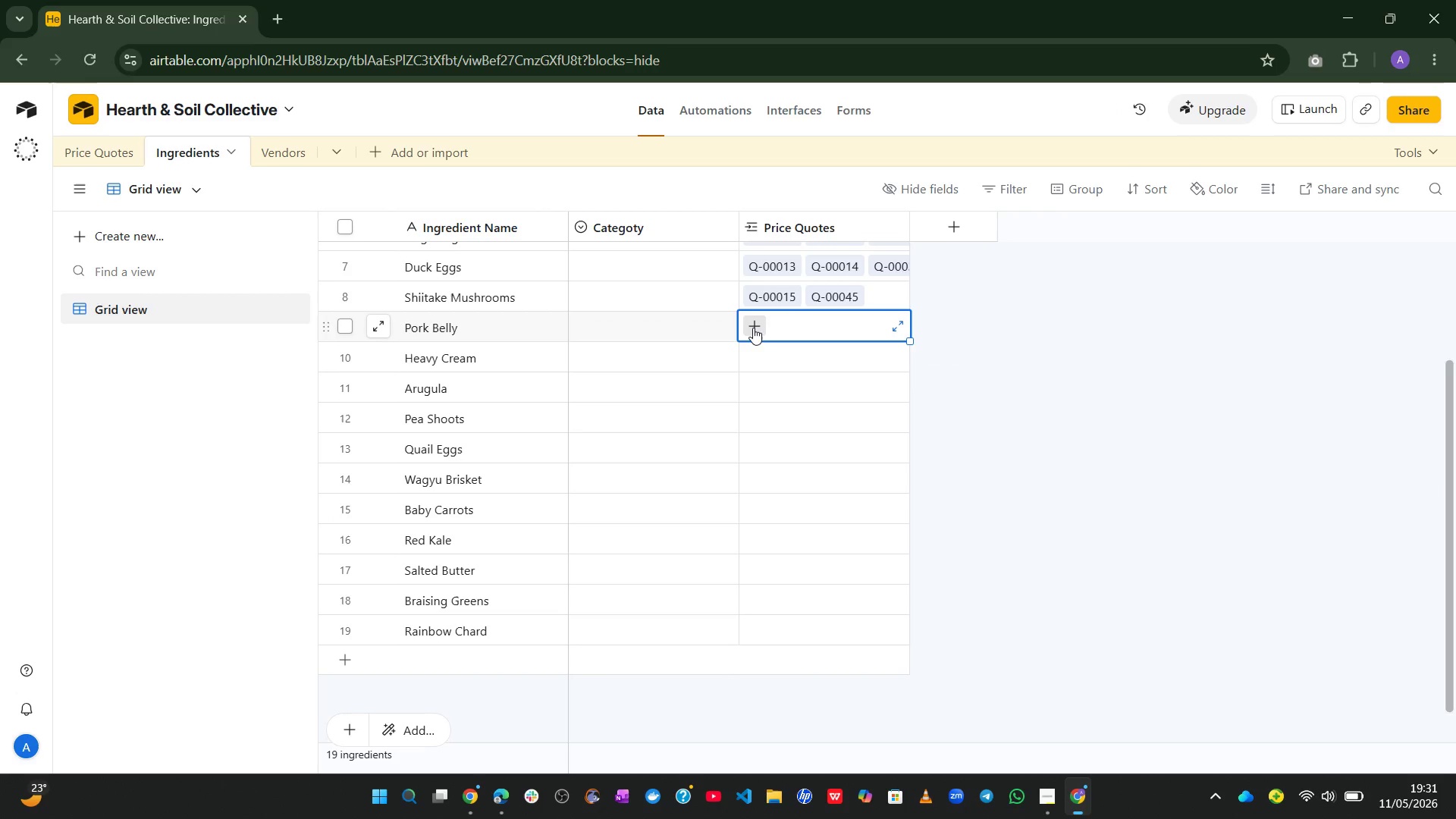 
left_click([753, 328])
 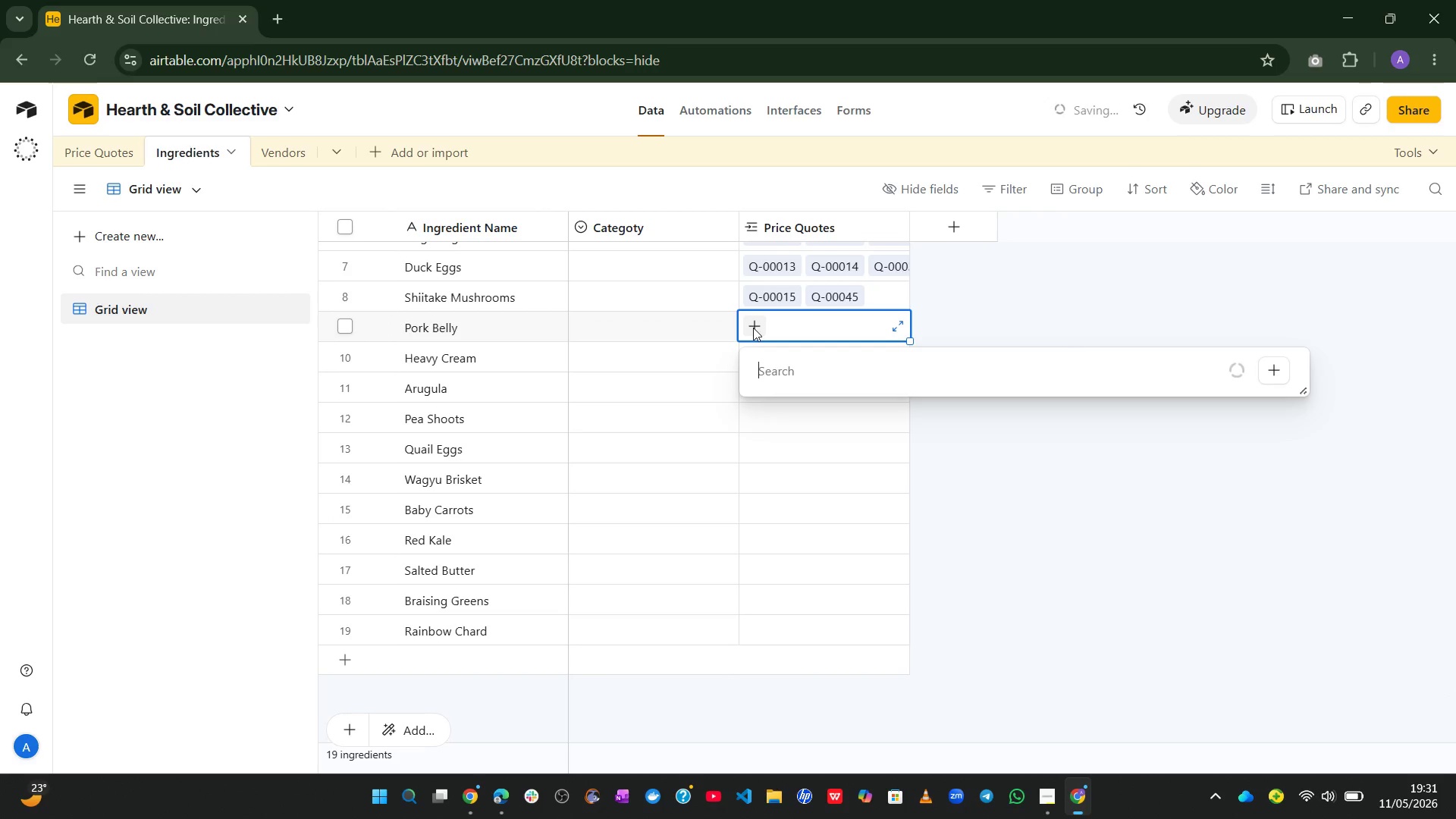 
key(Control+ControlLeft)
 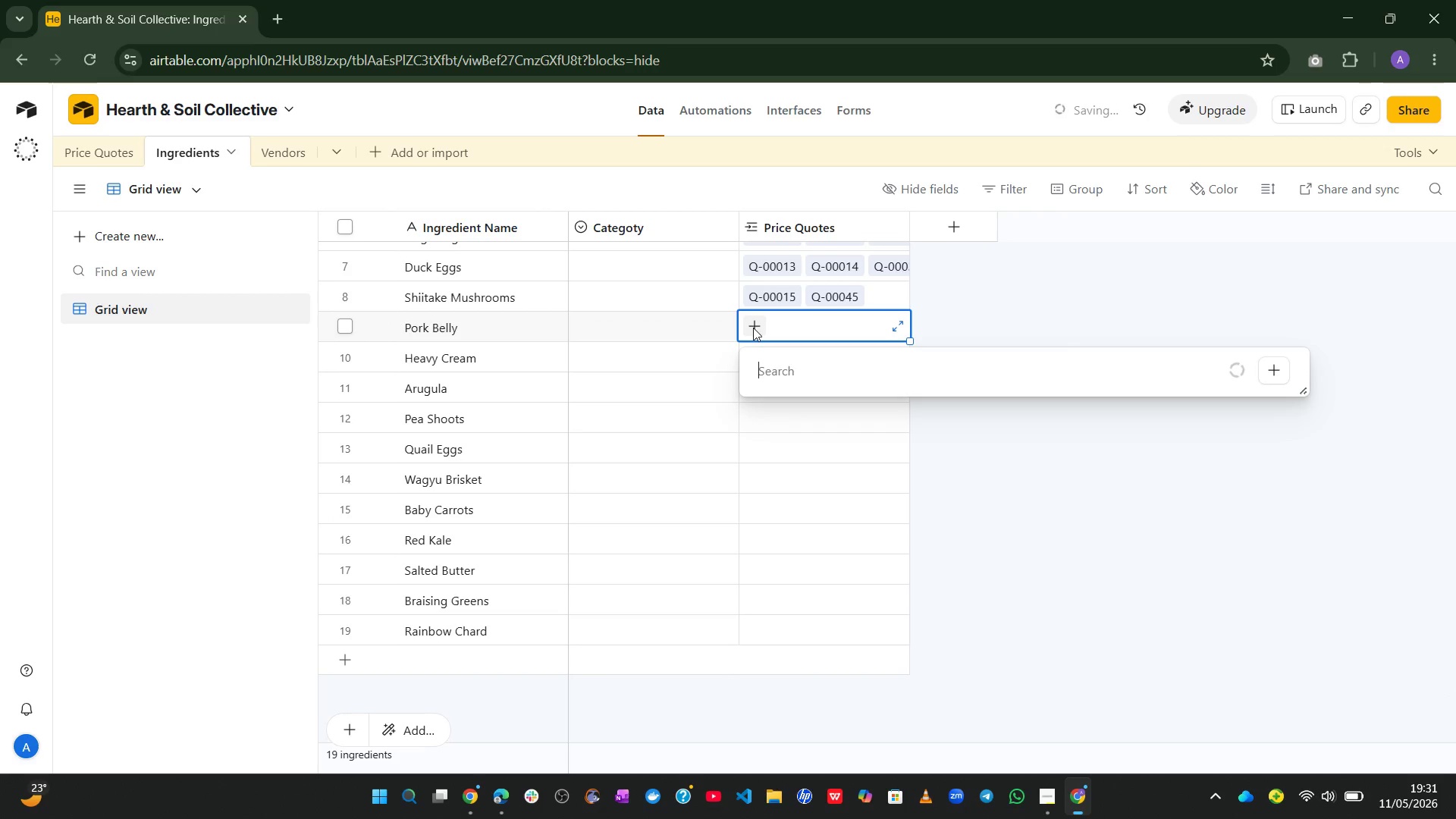 
key(Control+V)
 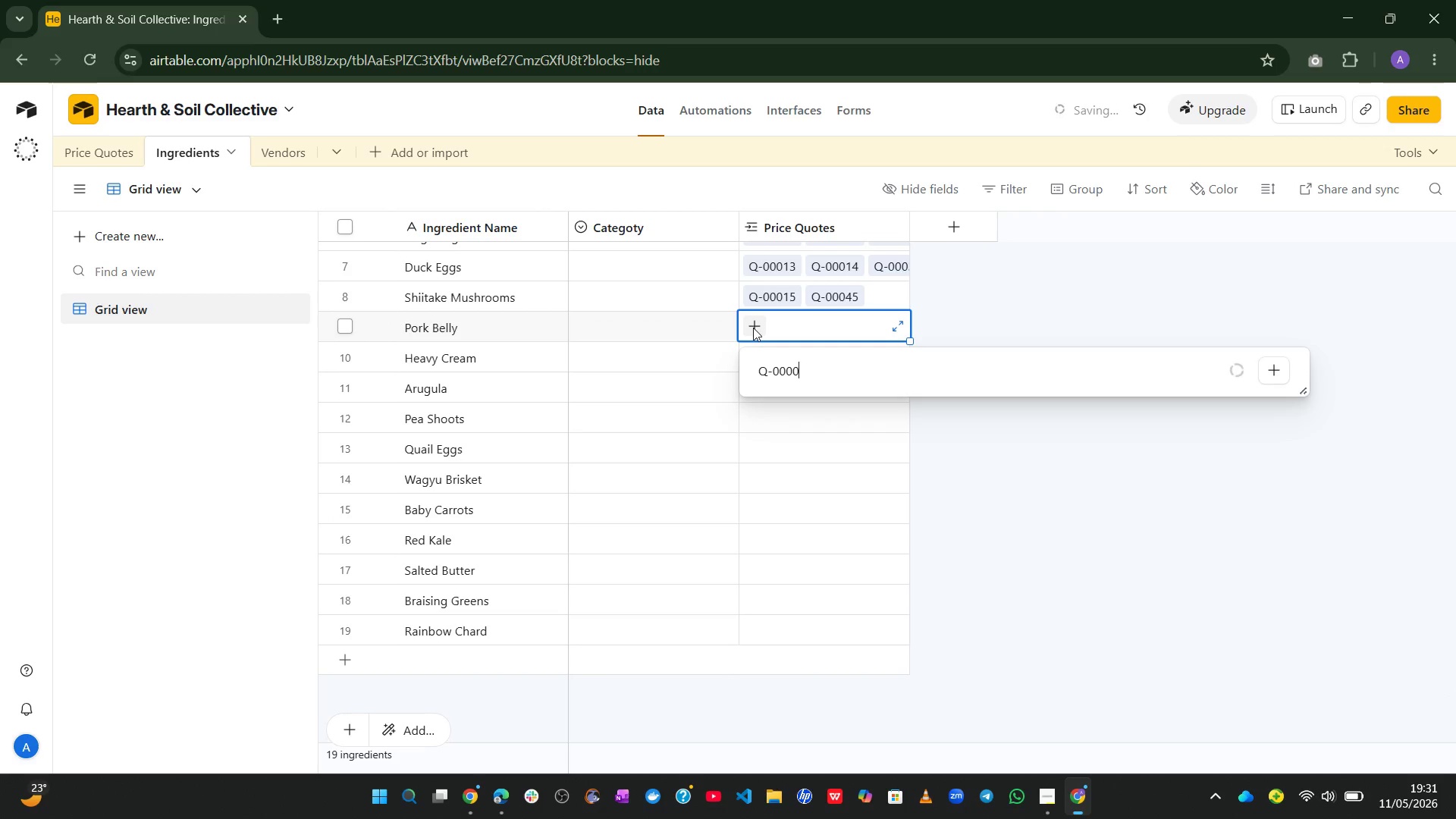 
key(Backspace)
type(16)
 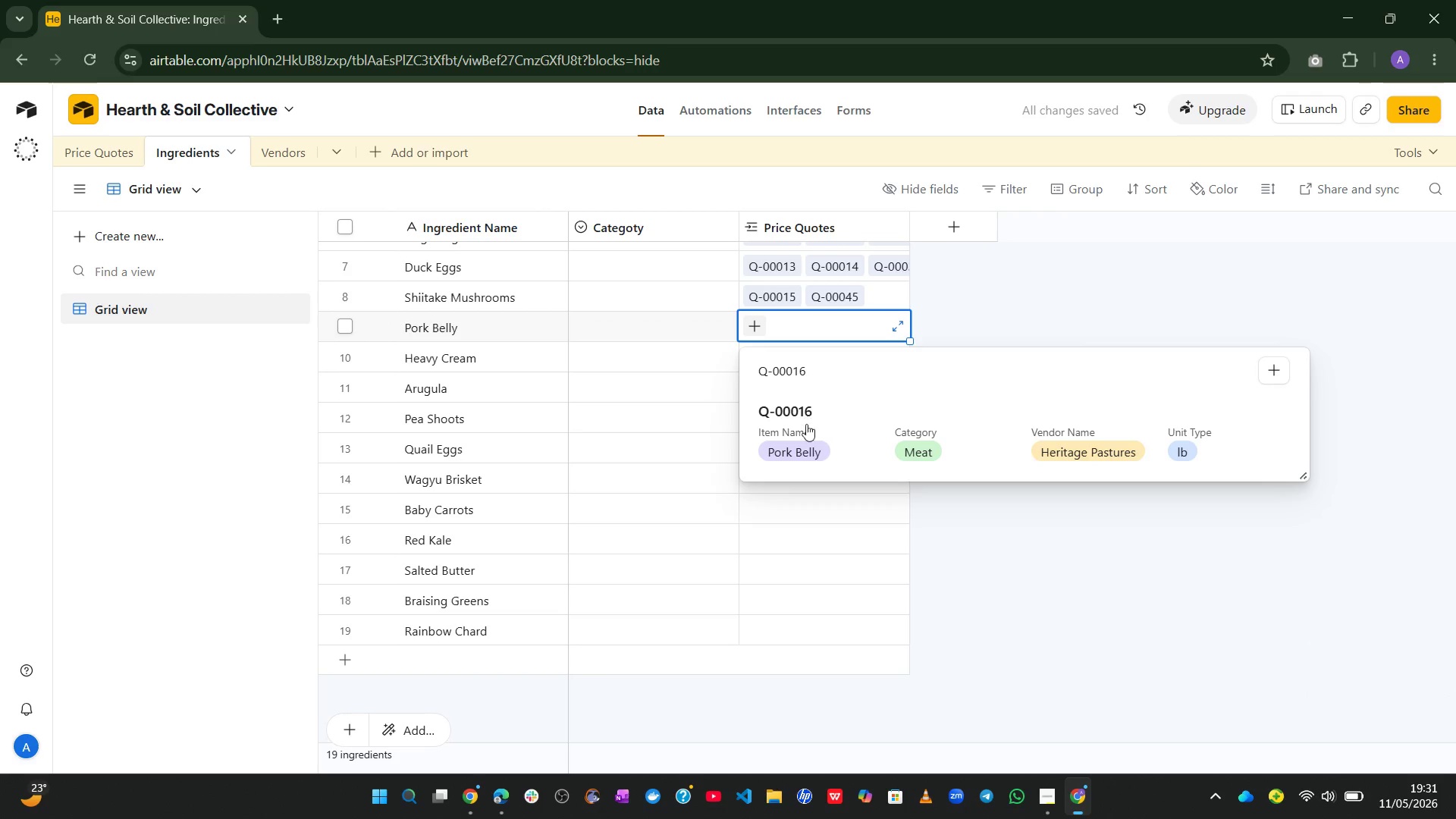 
left_click([805, 434])
 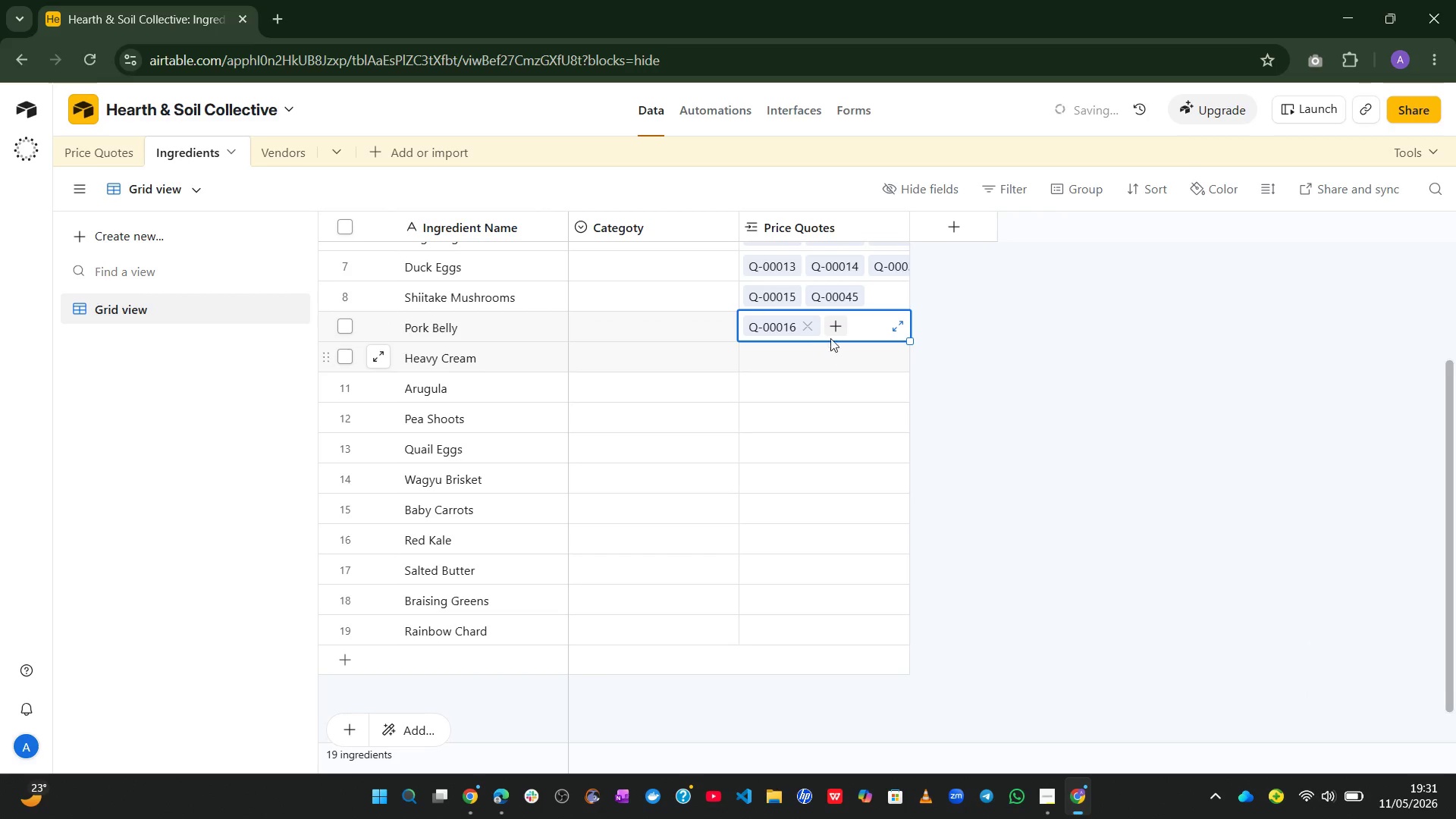 
left_click([834, 326])
 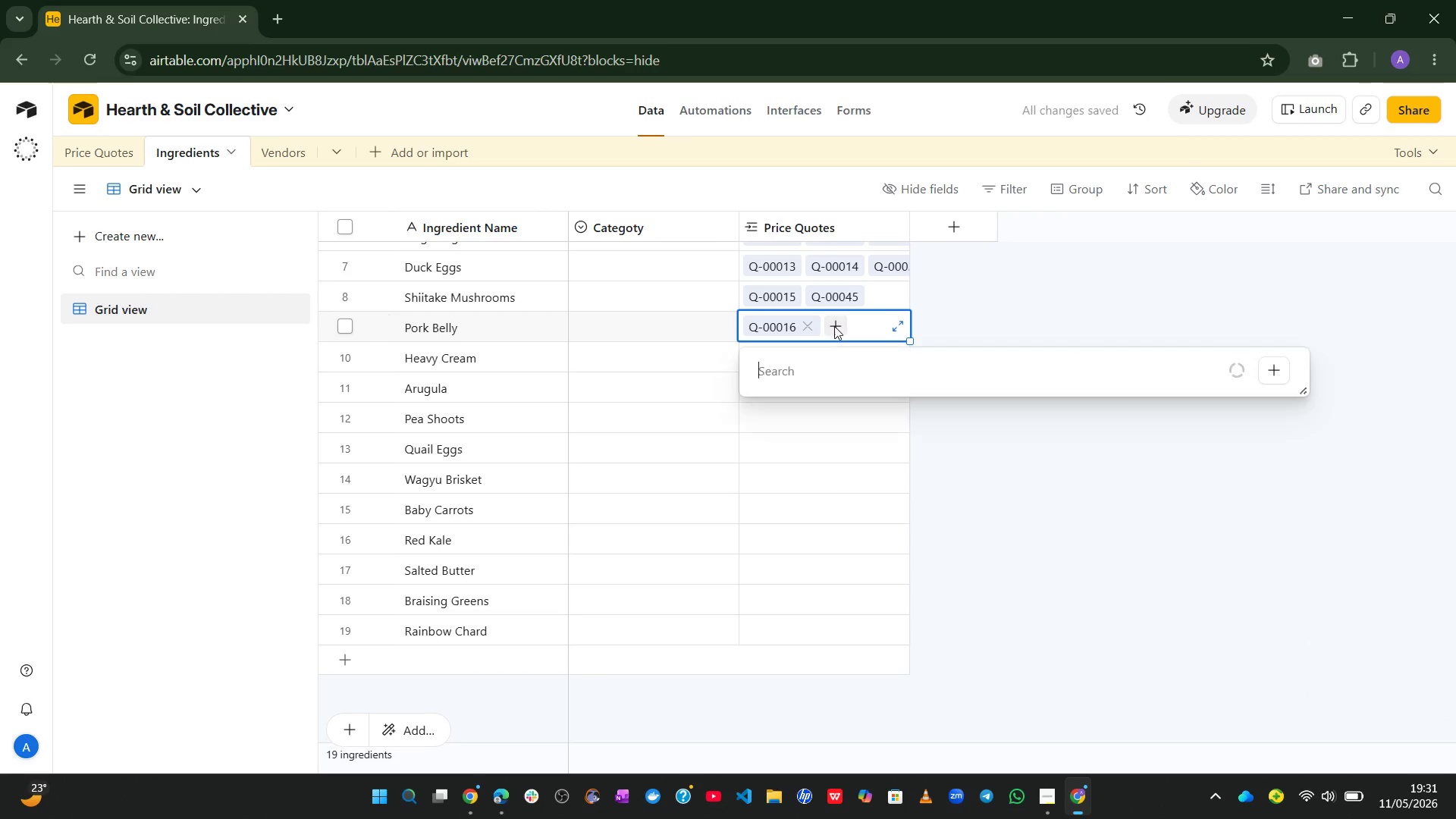 
key(Control+ControlLeft)
 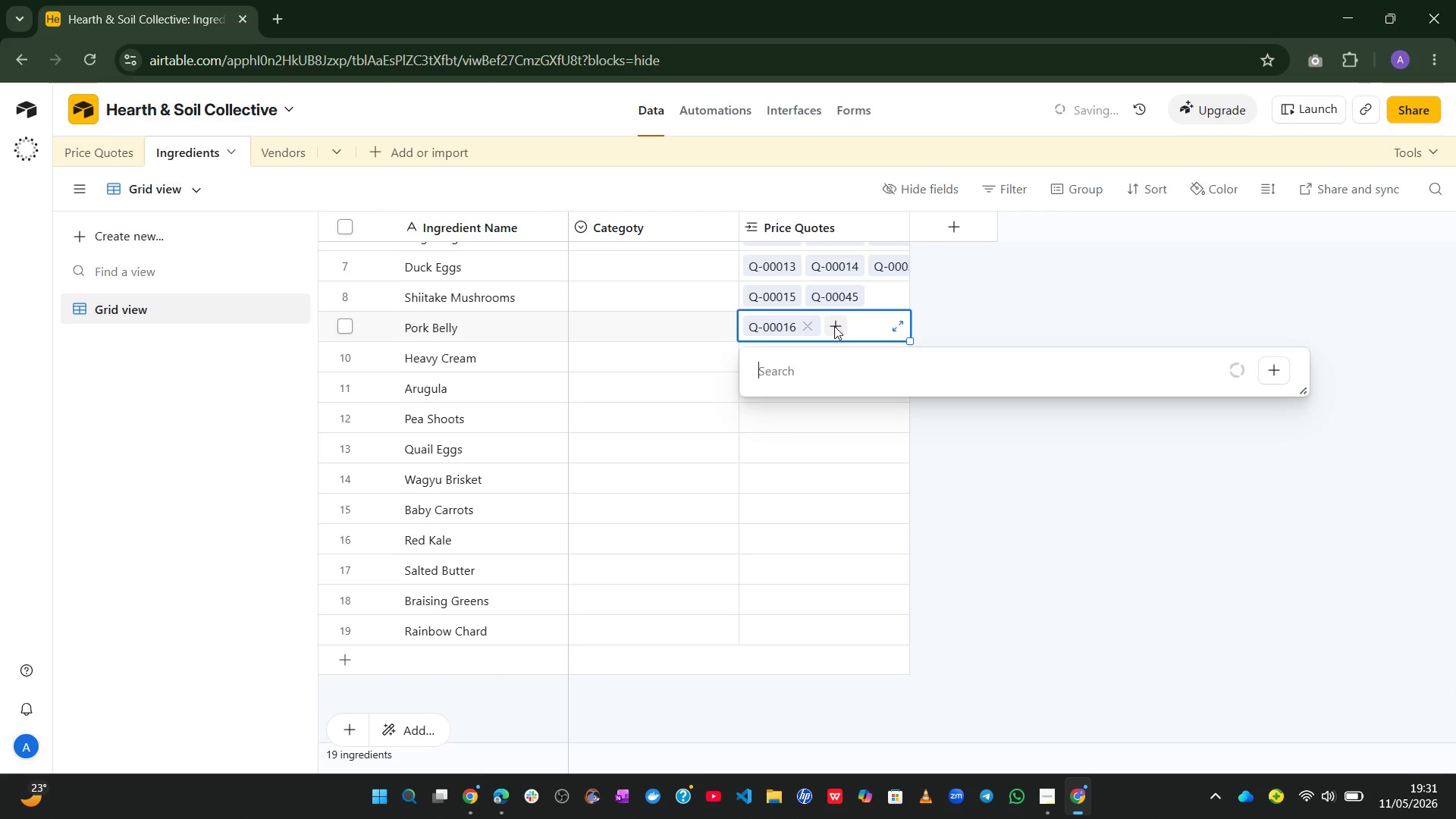 
key(Control+V)
 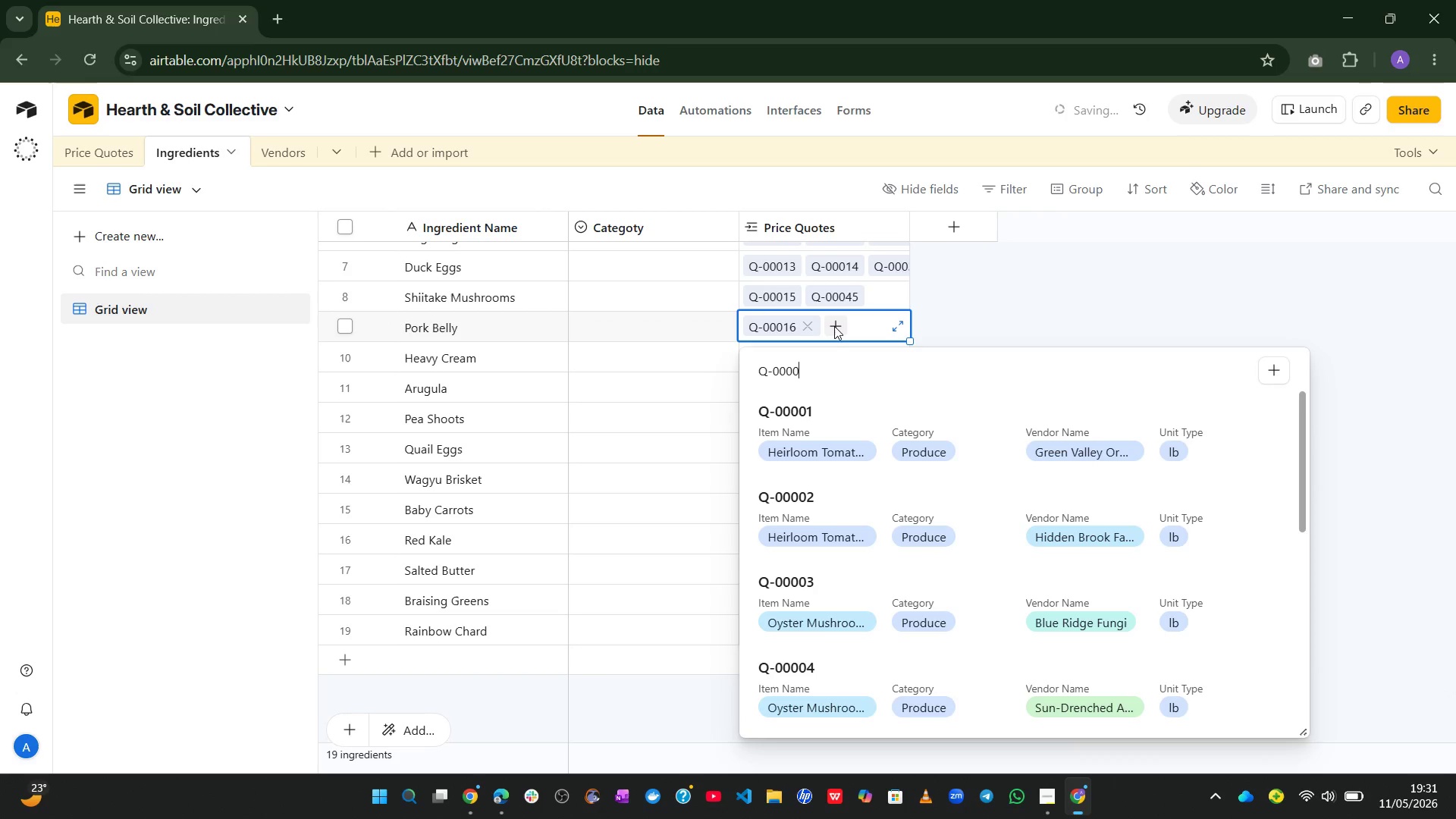 
key(Backspace)
type(17)
 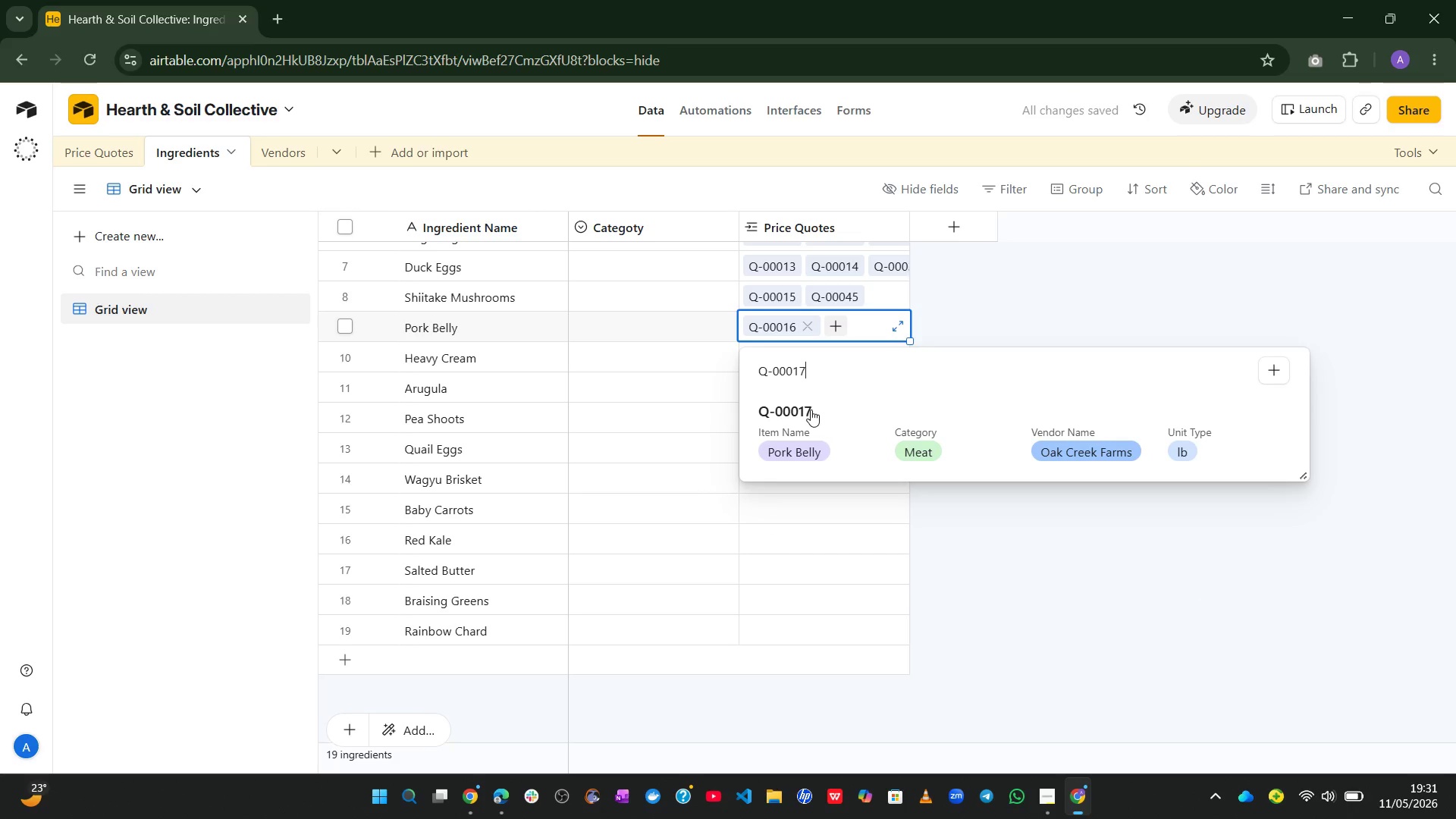 
left_click([805, 417])
 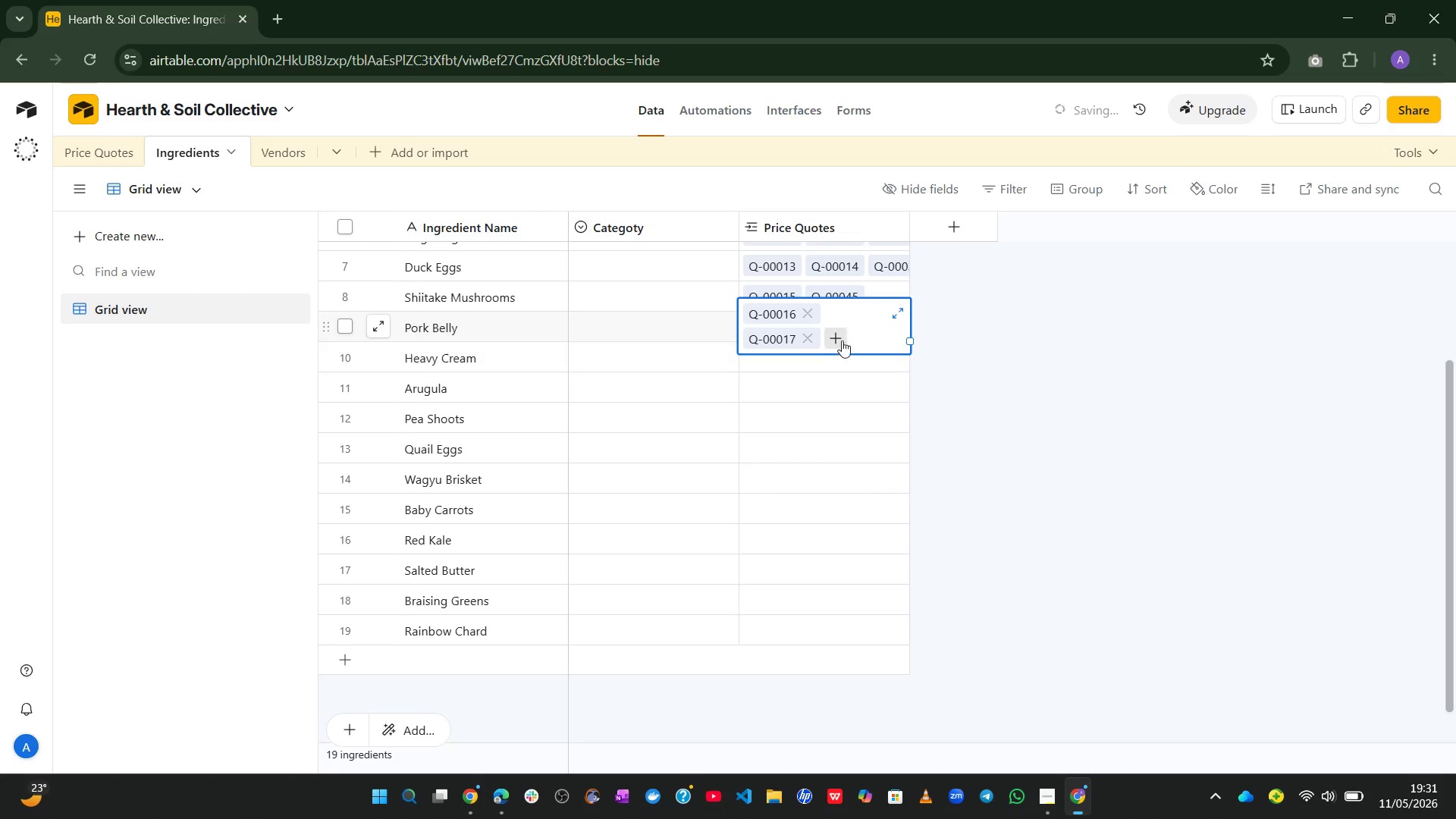 
left_click([842, 335])
 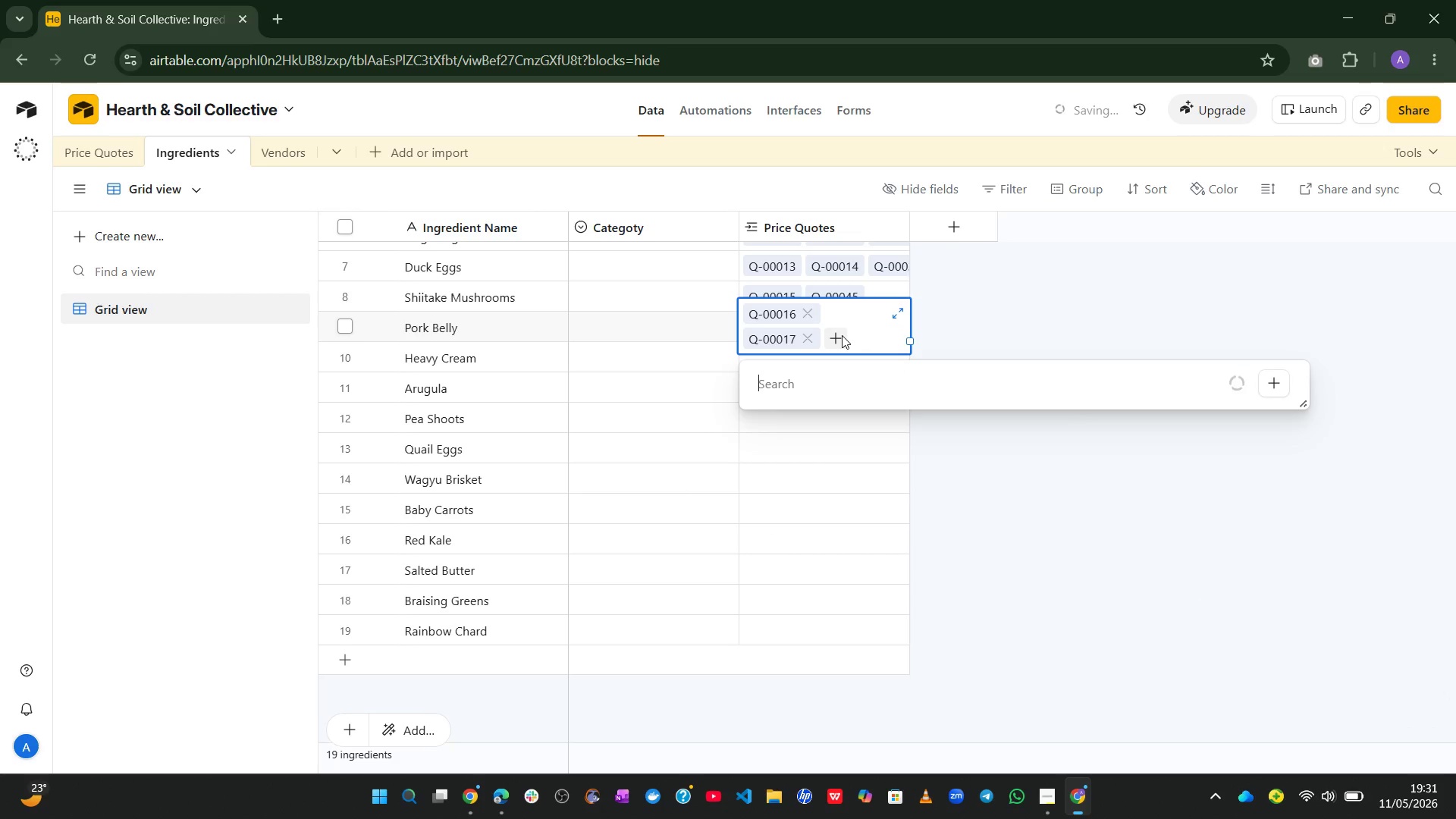 
key(Control+ControlLeft)
 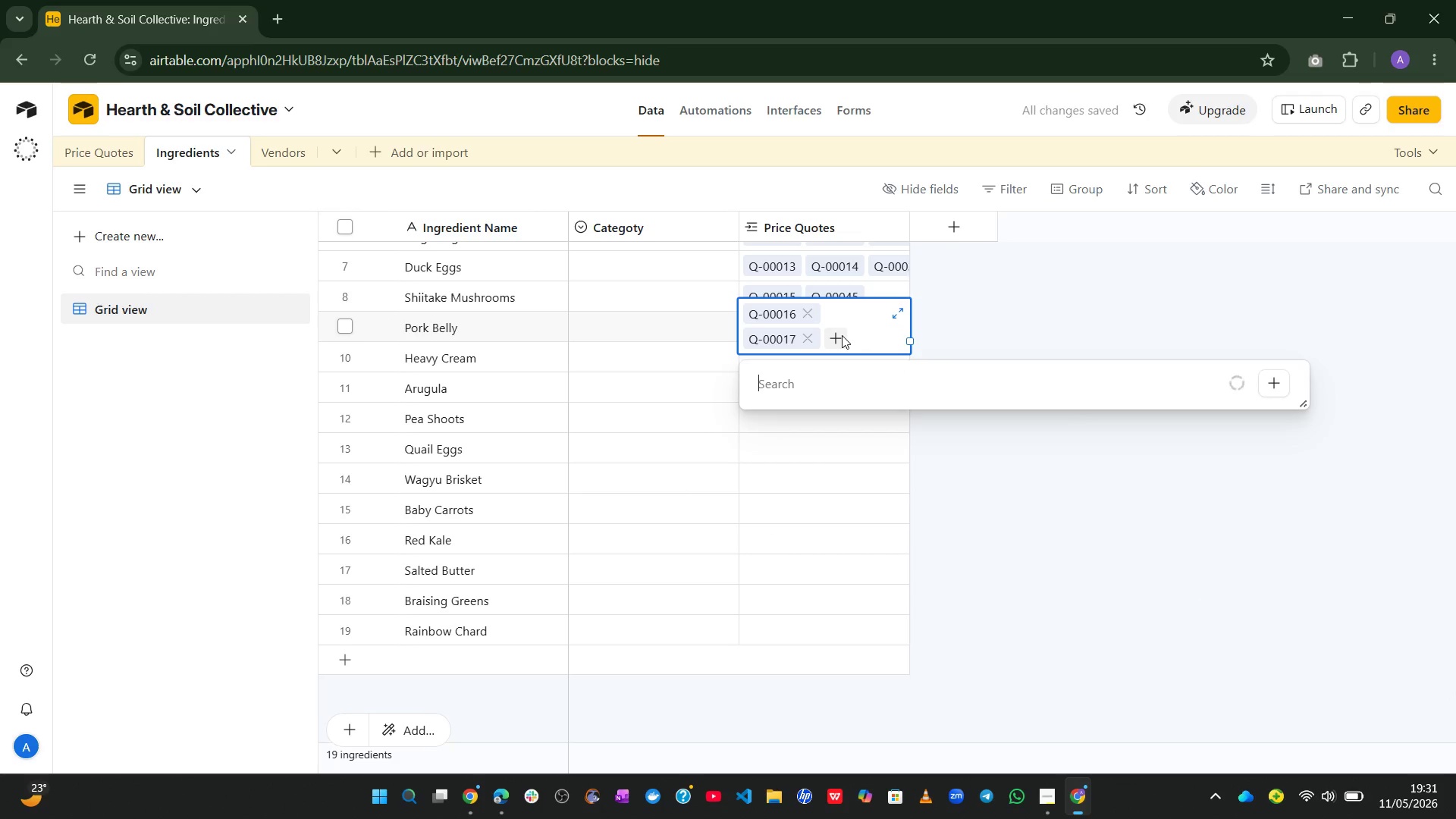 
key(Control+V)
 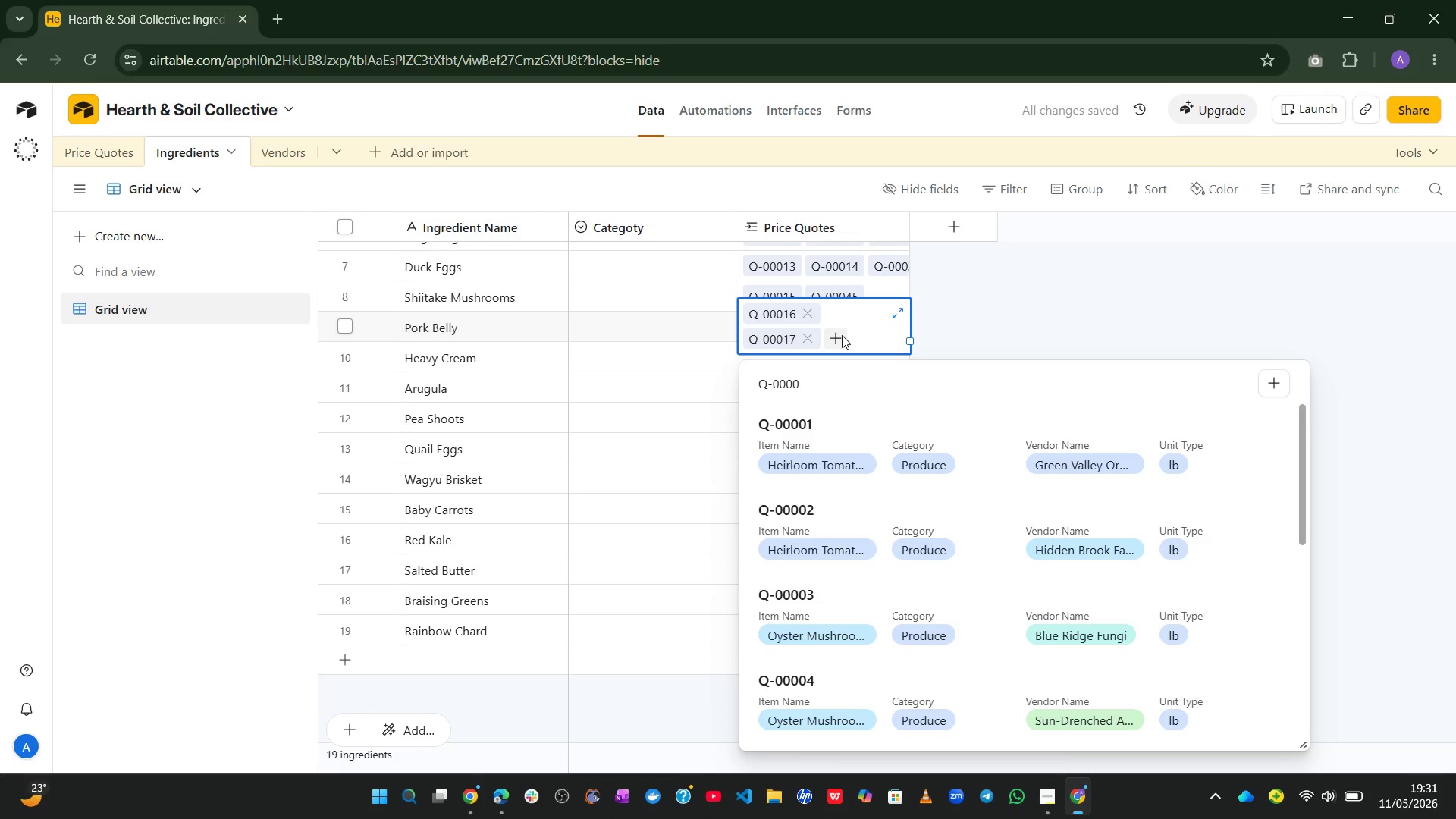 
key(Backspace)
type(61)
 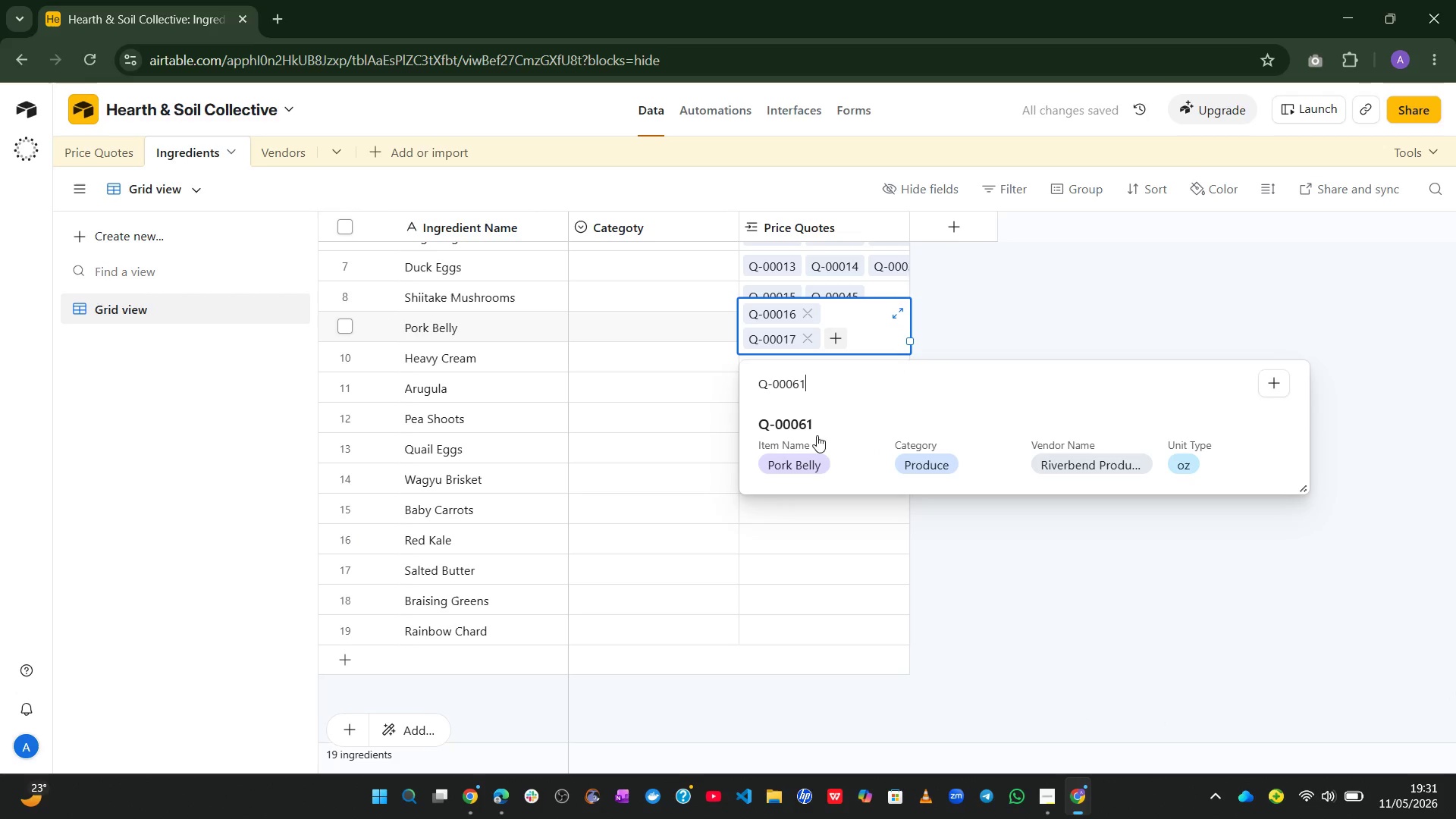 
left_click([807, 448])
 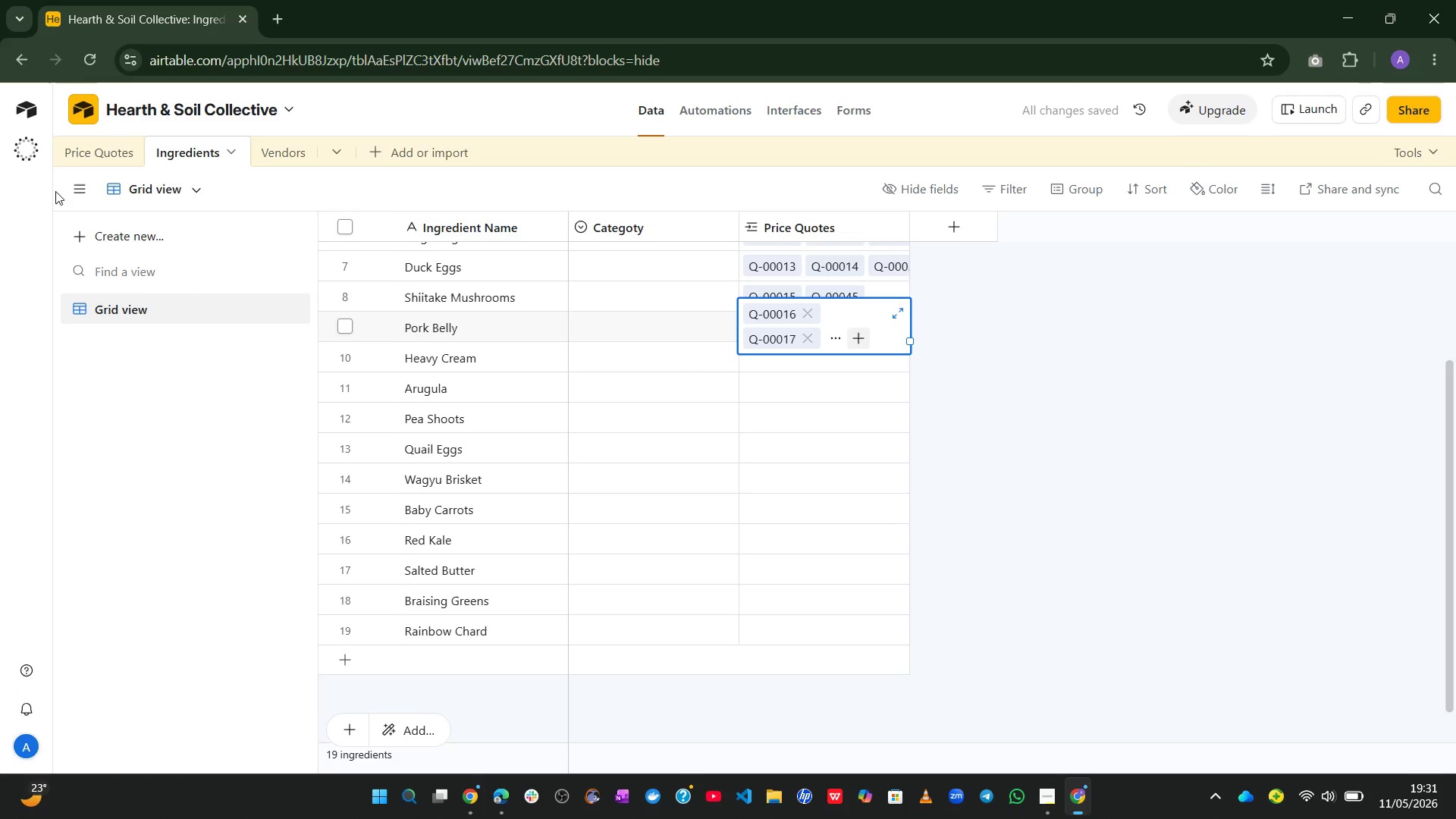 
left_click([84, 152])
 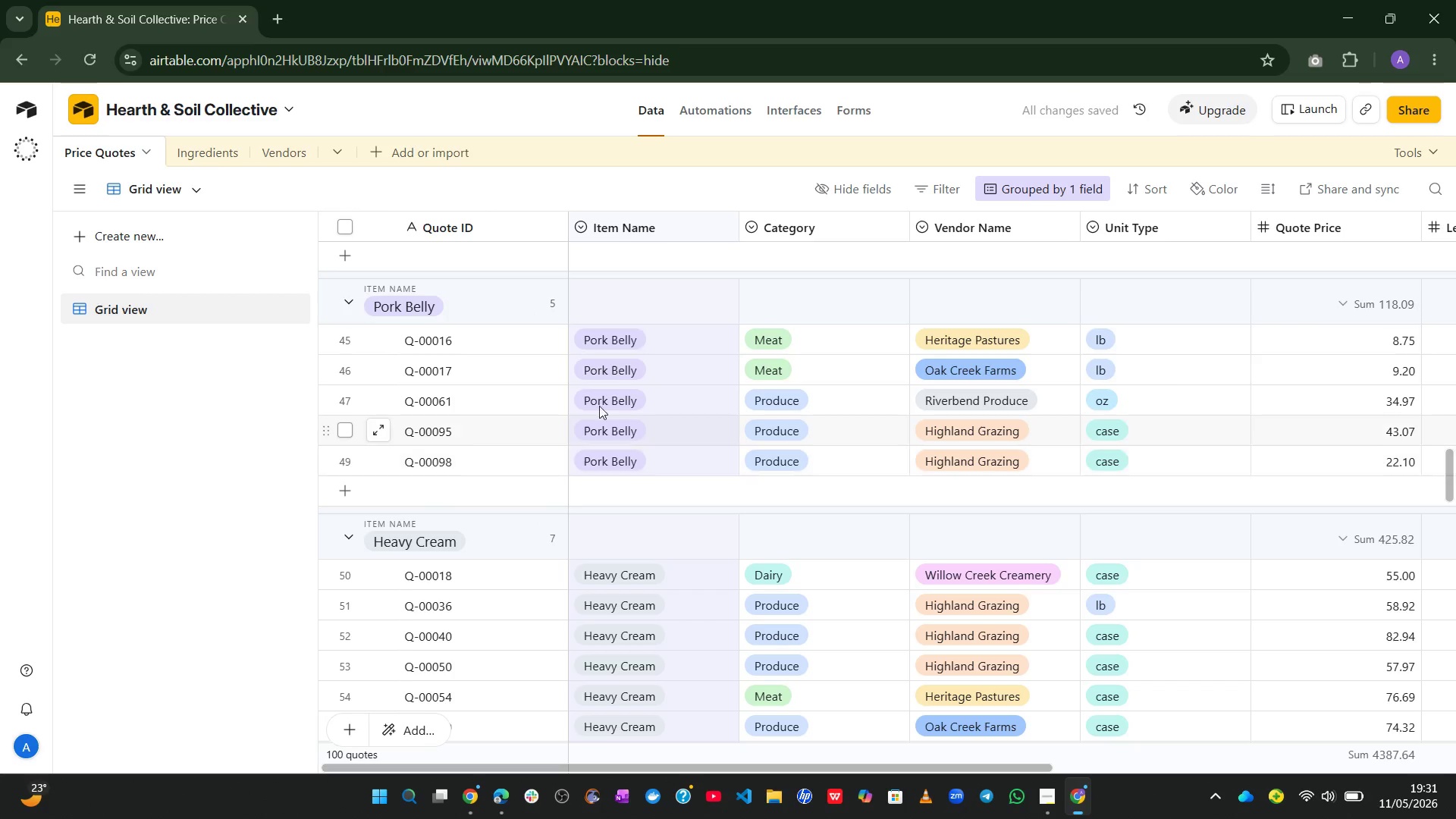 
mouse_move([462, 428])
 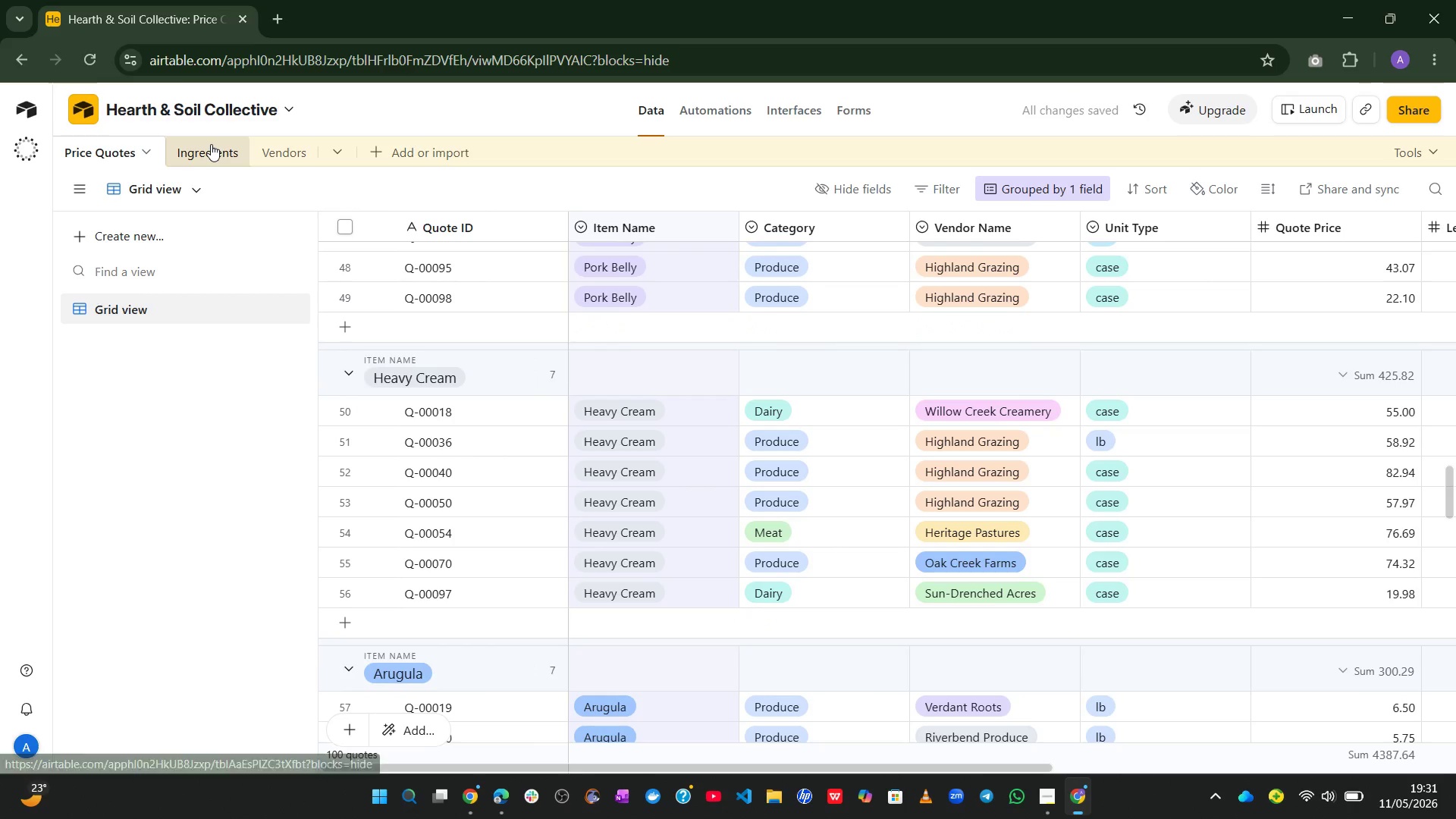 
left_click([211, 144])
 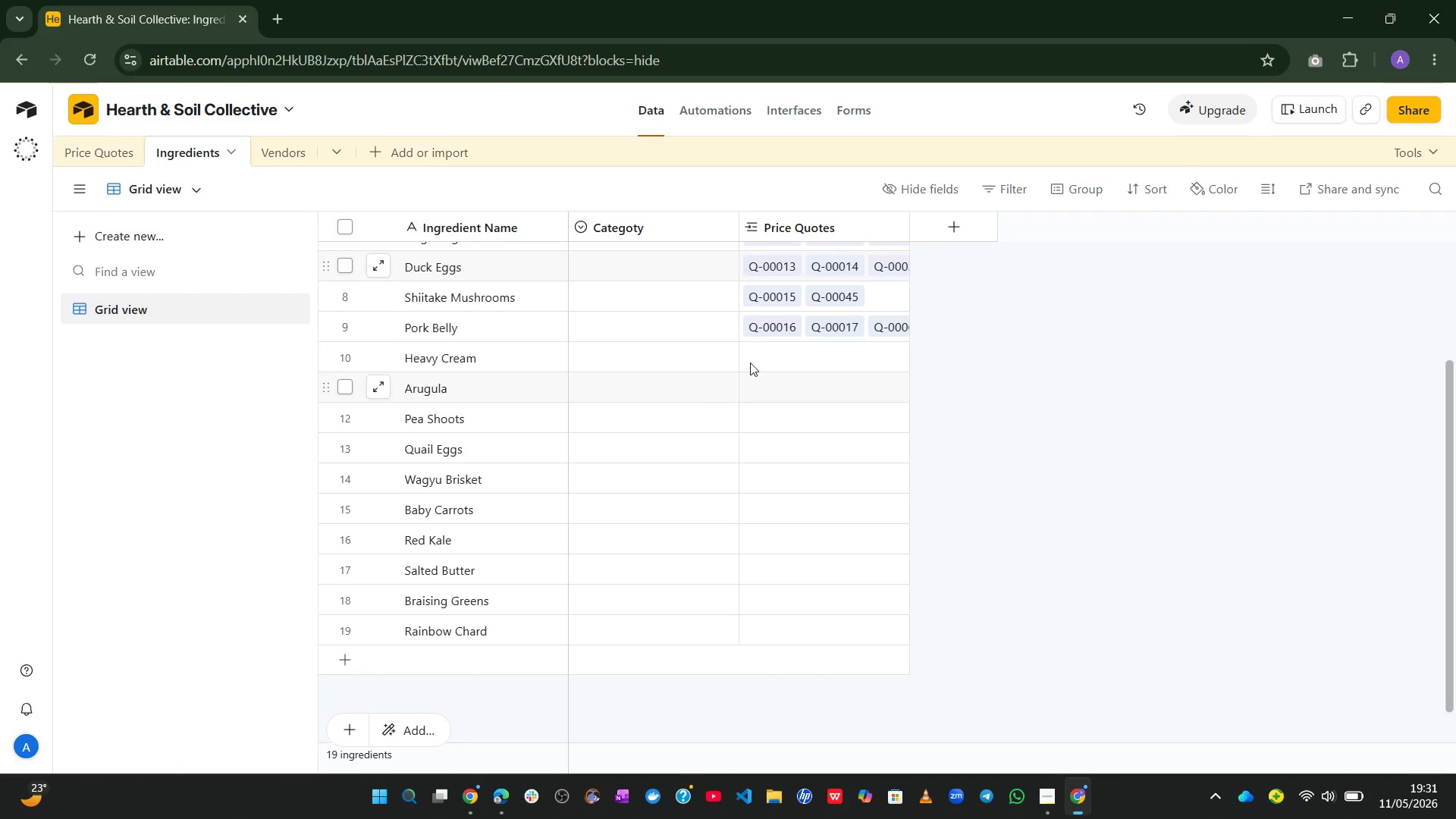 
left_click([851, 320])
 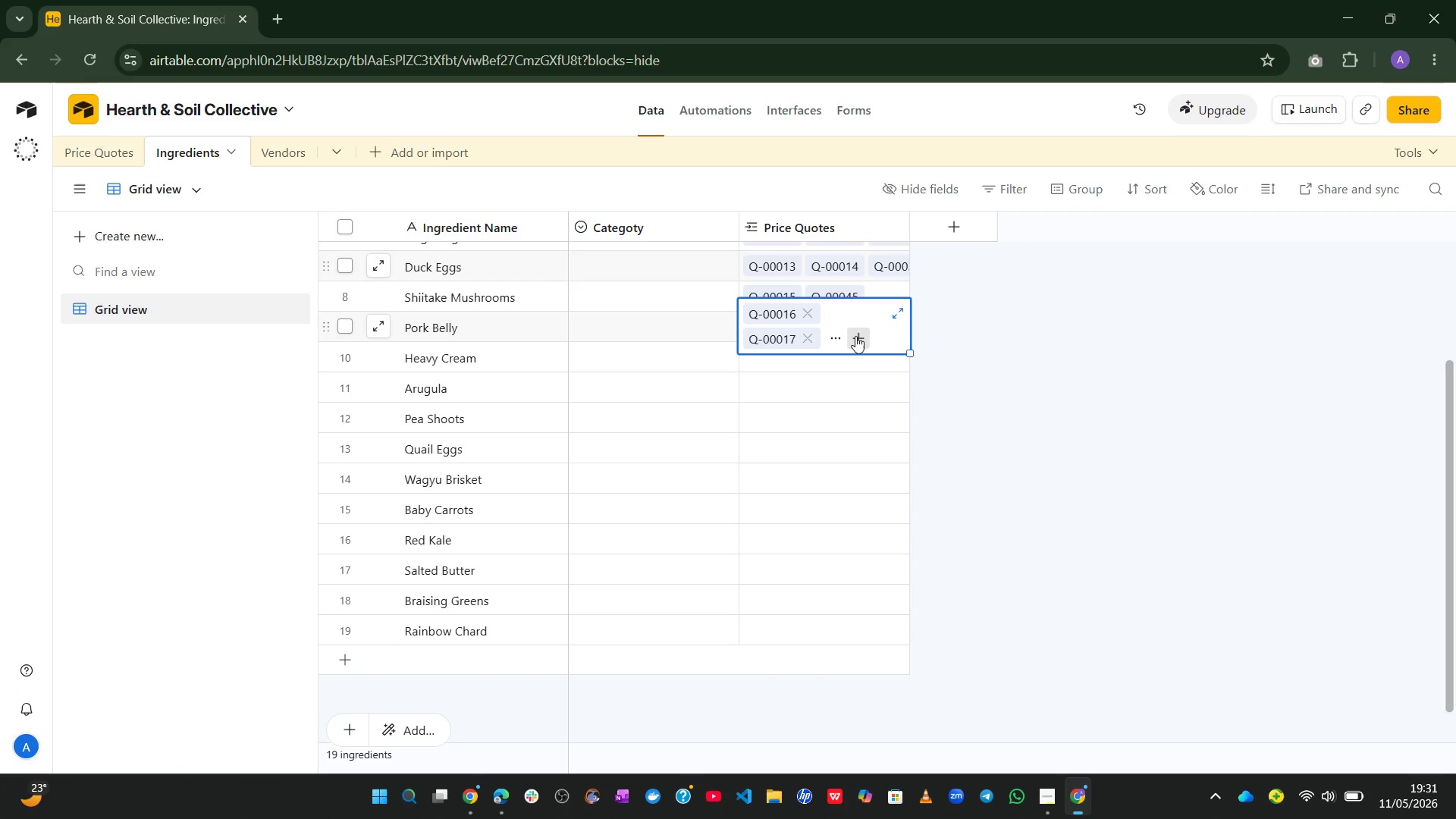 
left_click([855, 336])
 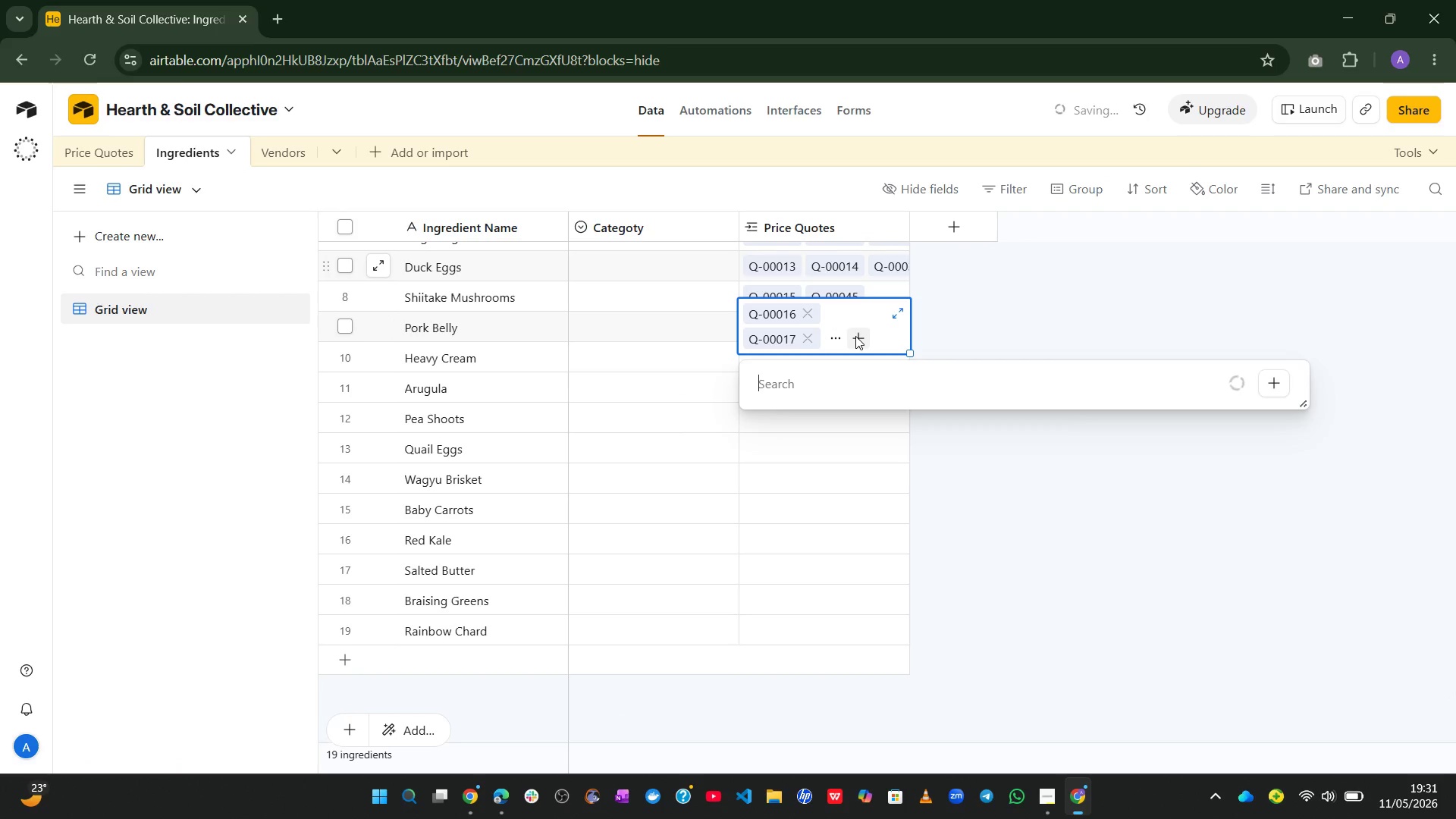 
key(Control+V)
 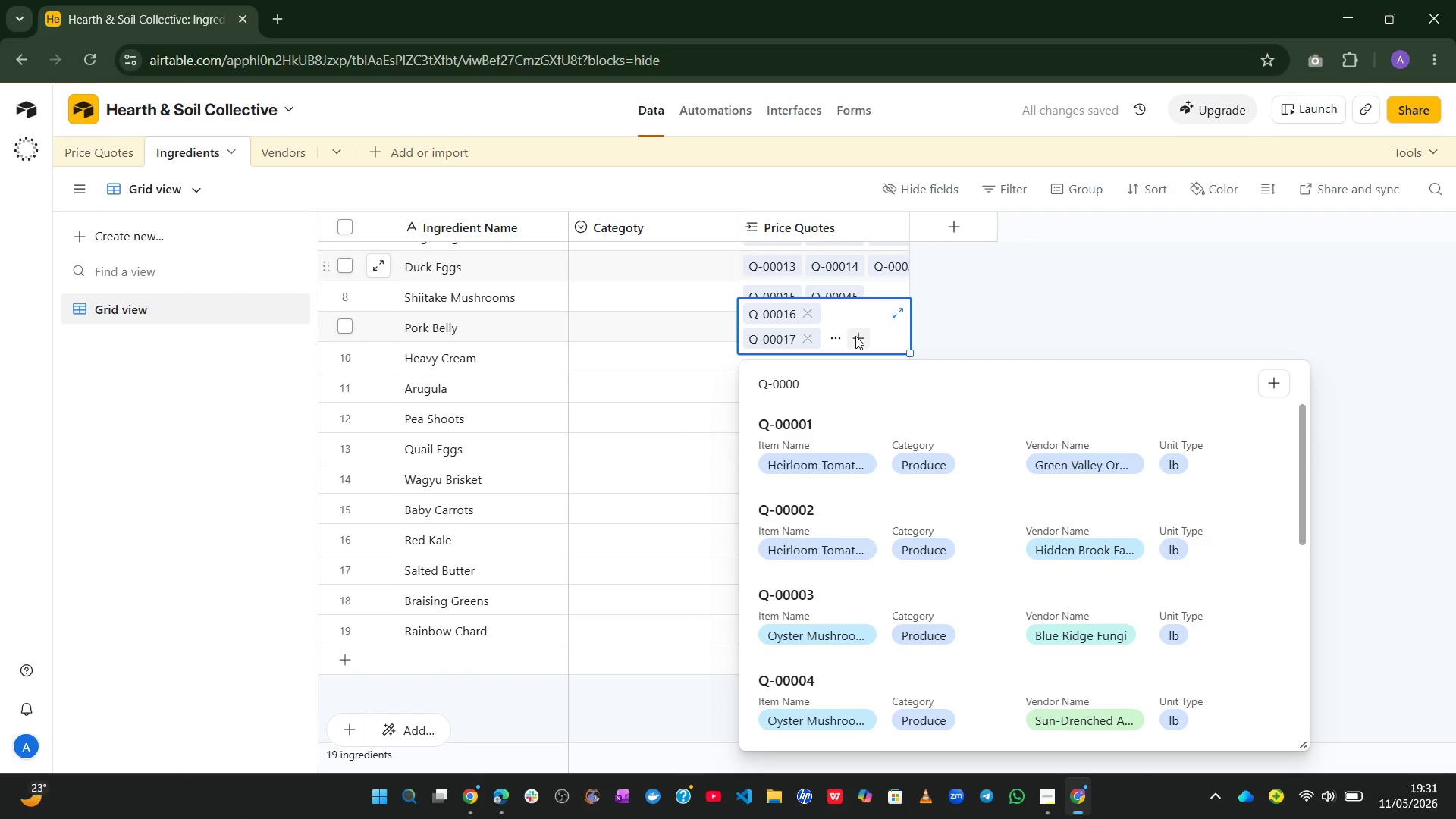 
key(Backspace)
type(95)
 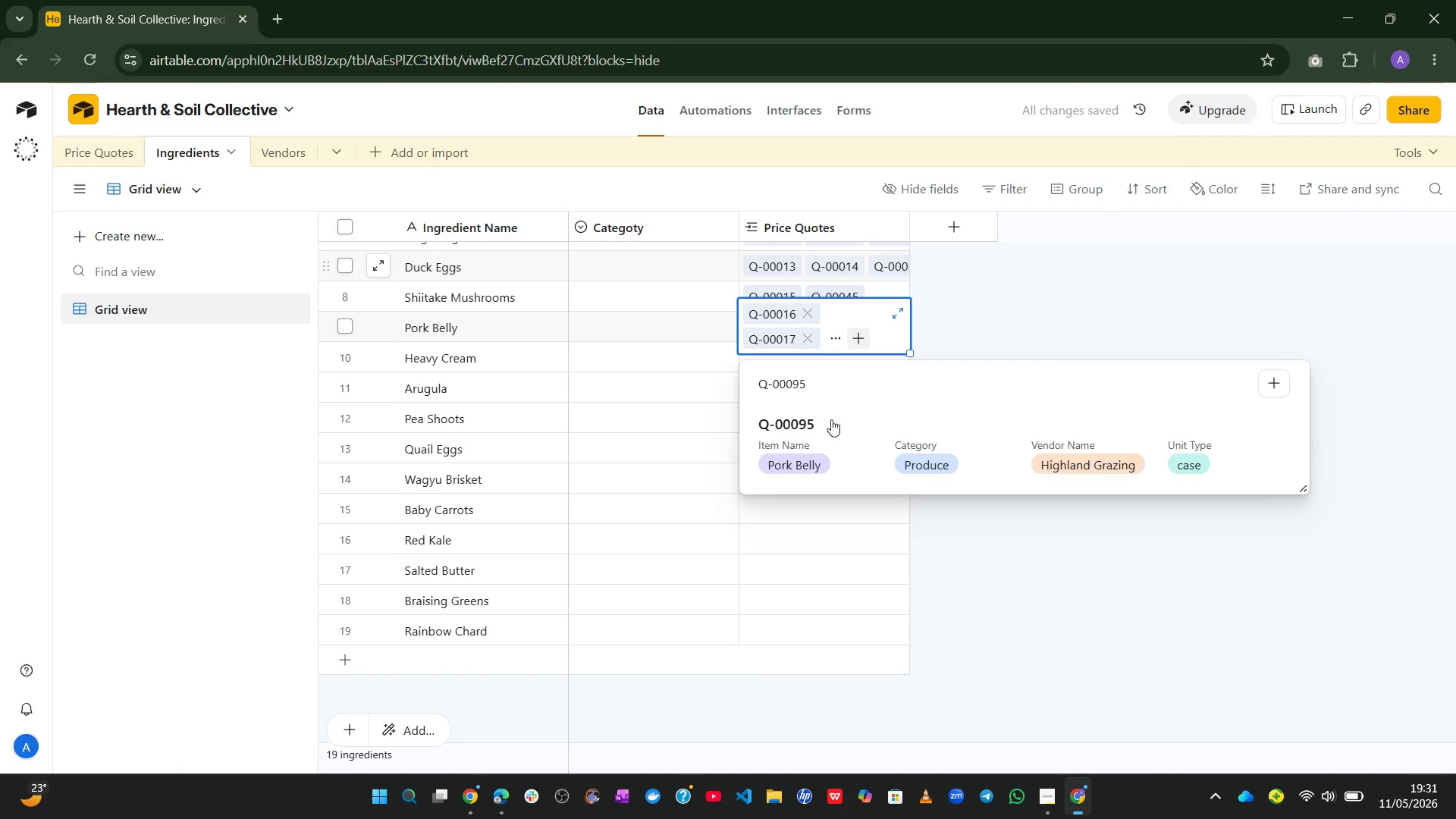 
left_click([814, 440])
 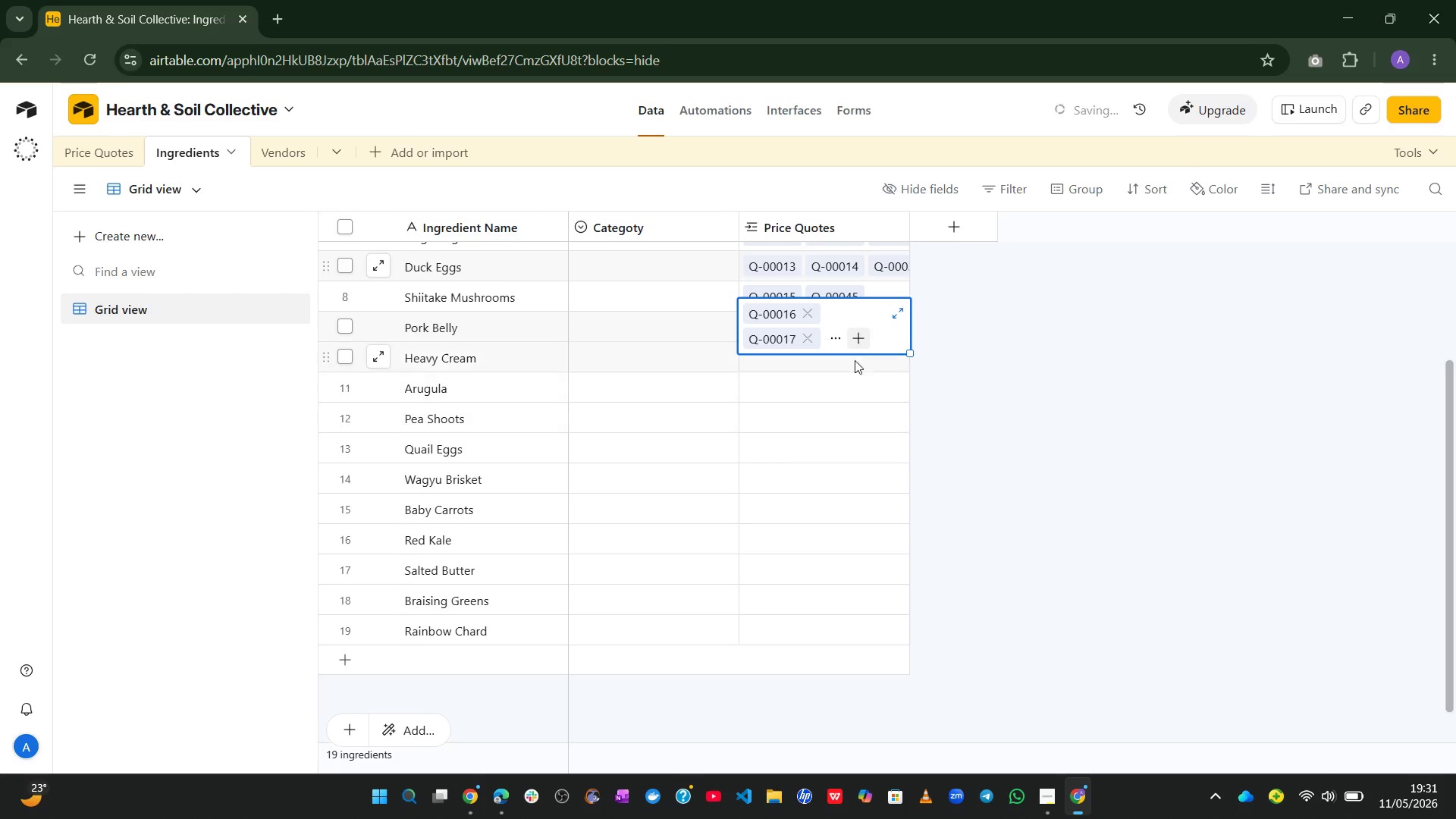 
left_click([858, 352])
 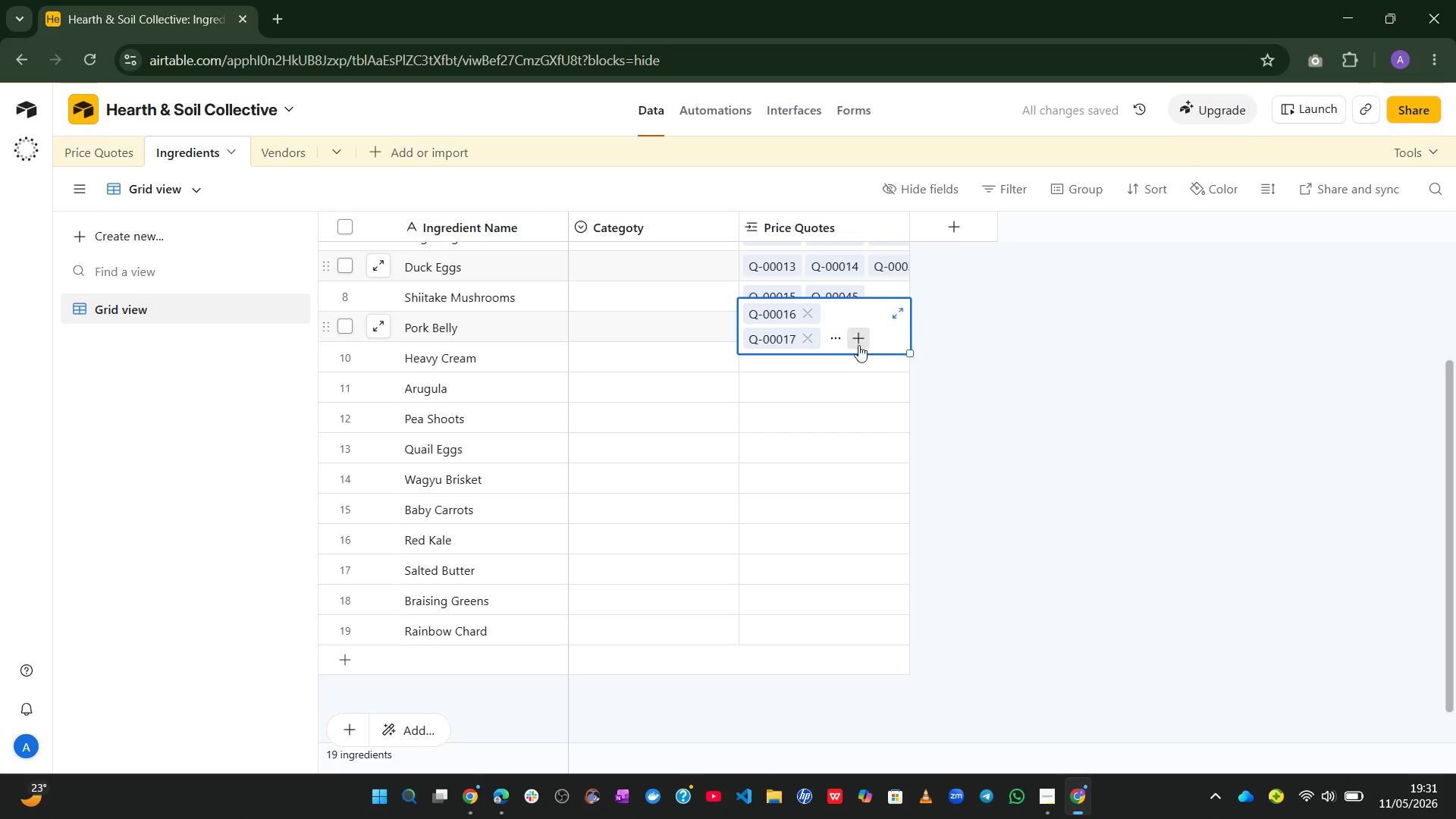 
left_click([858, 343])
 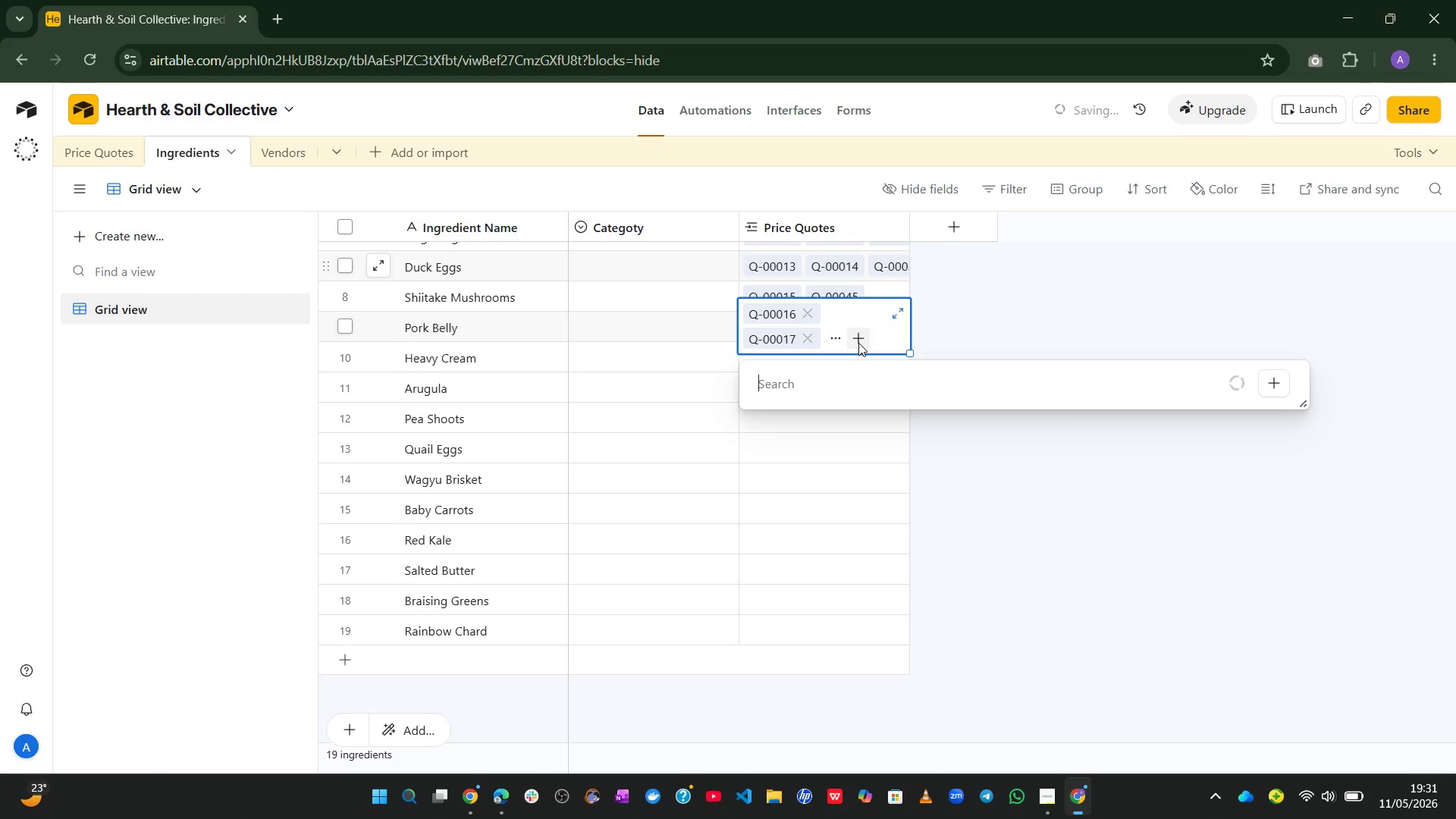 
key(Control+V)
 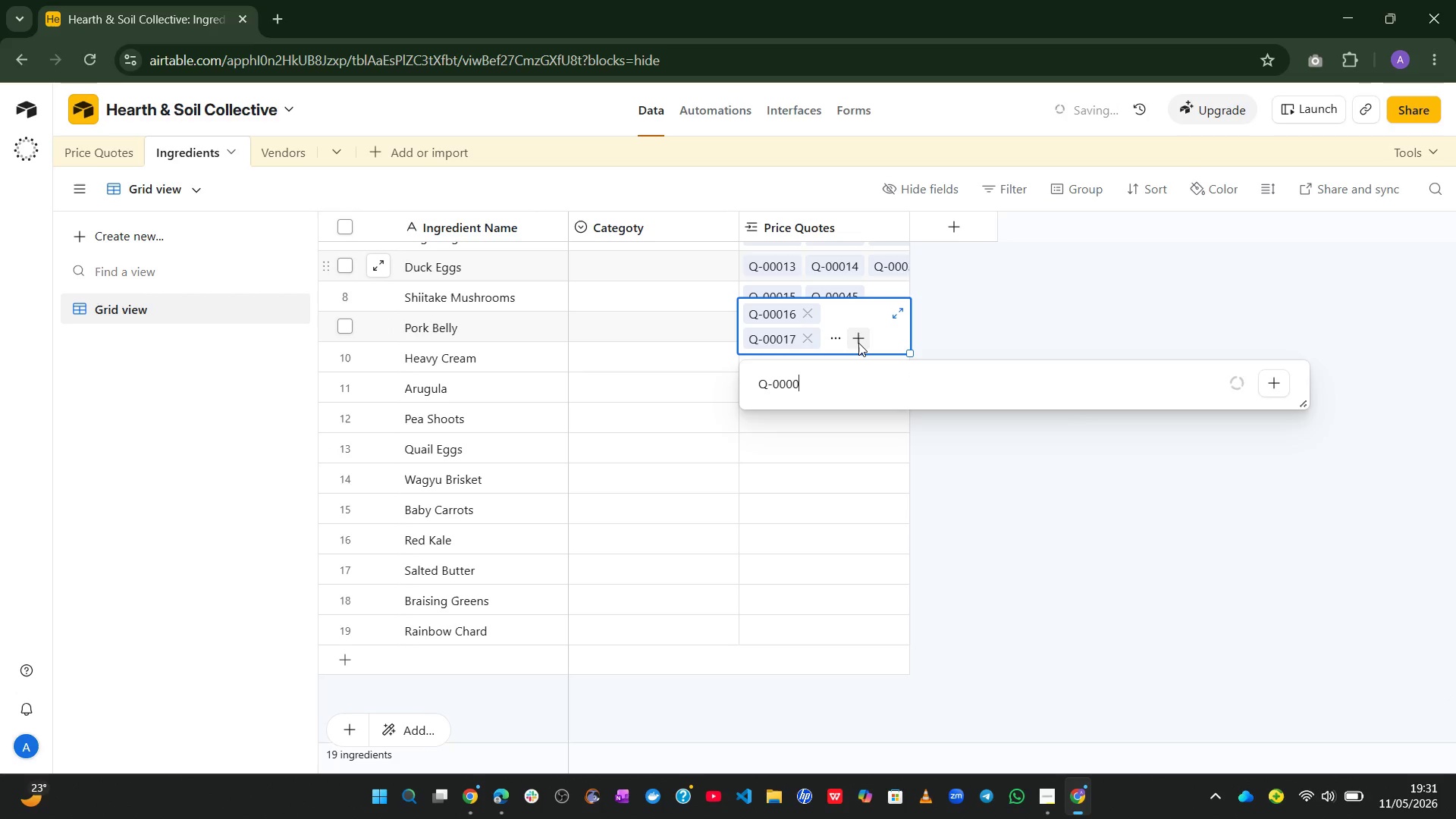 
key(Backspace)
type(98)
 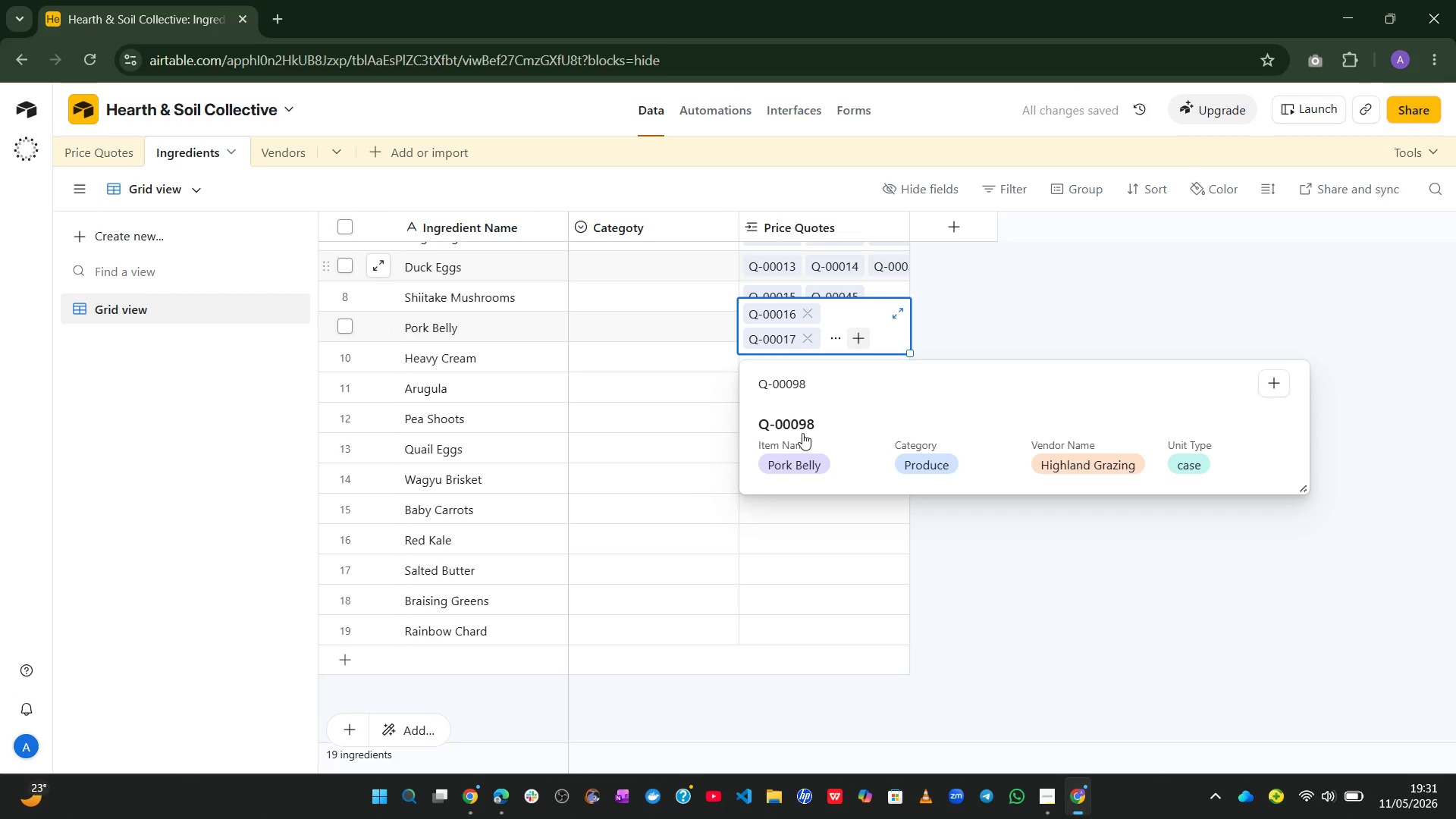 
left_click([801, 435])
 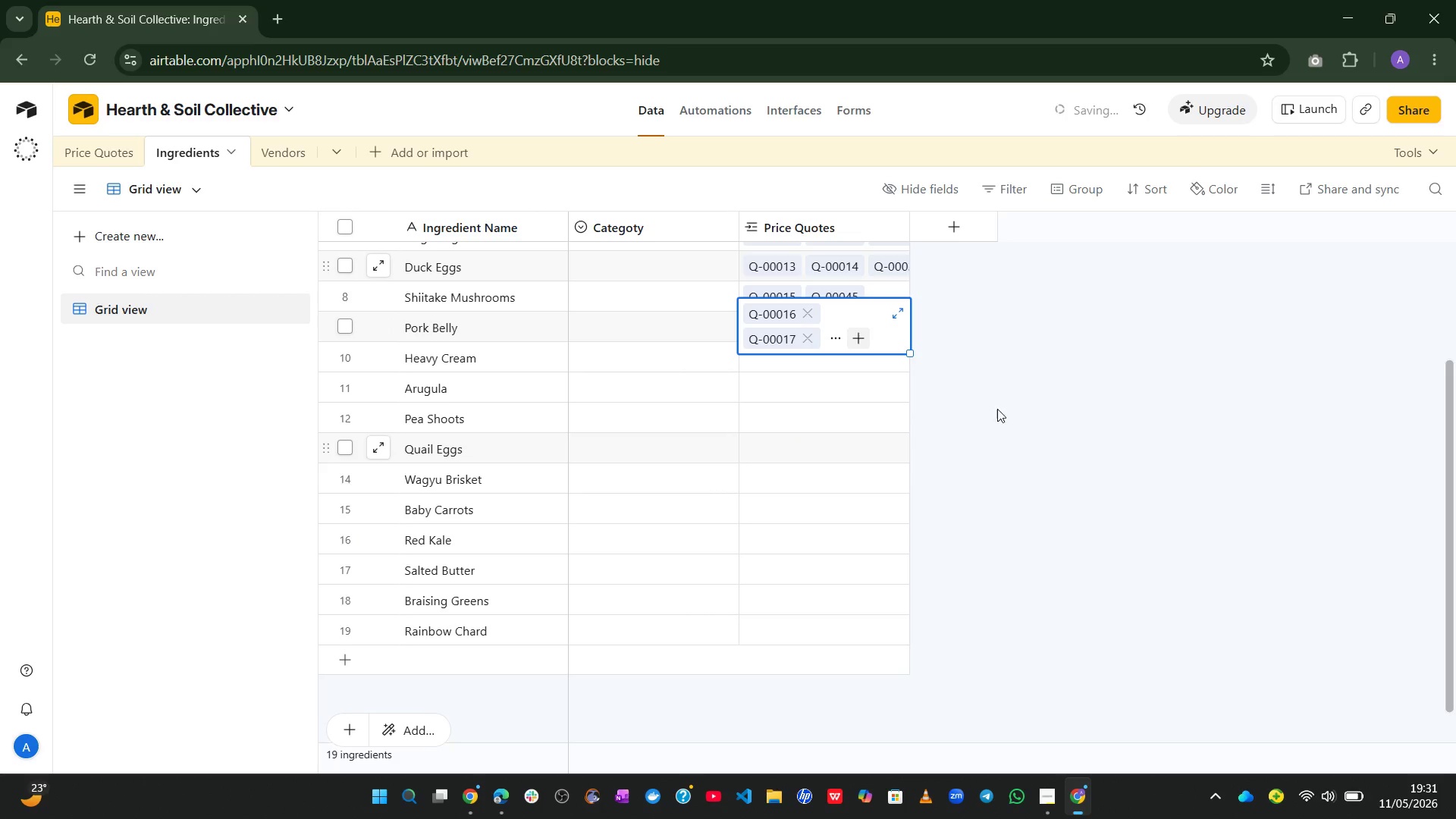 
left_click([1192, 372])
 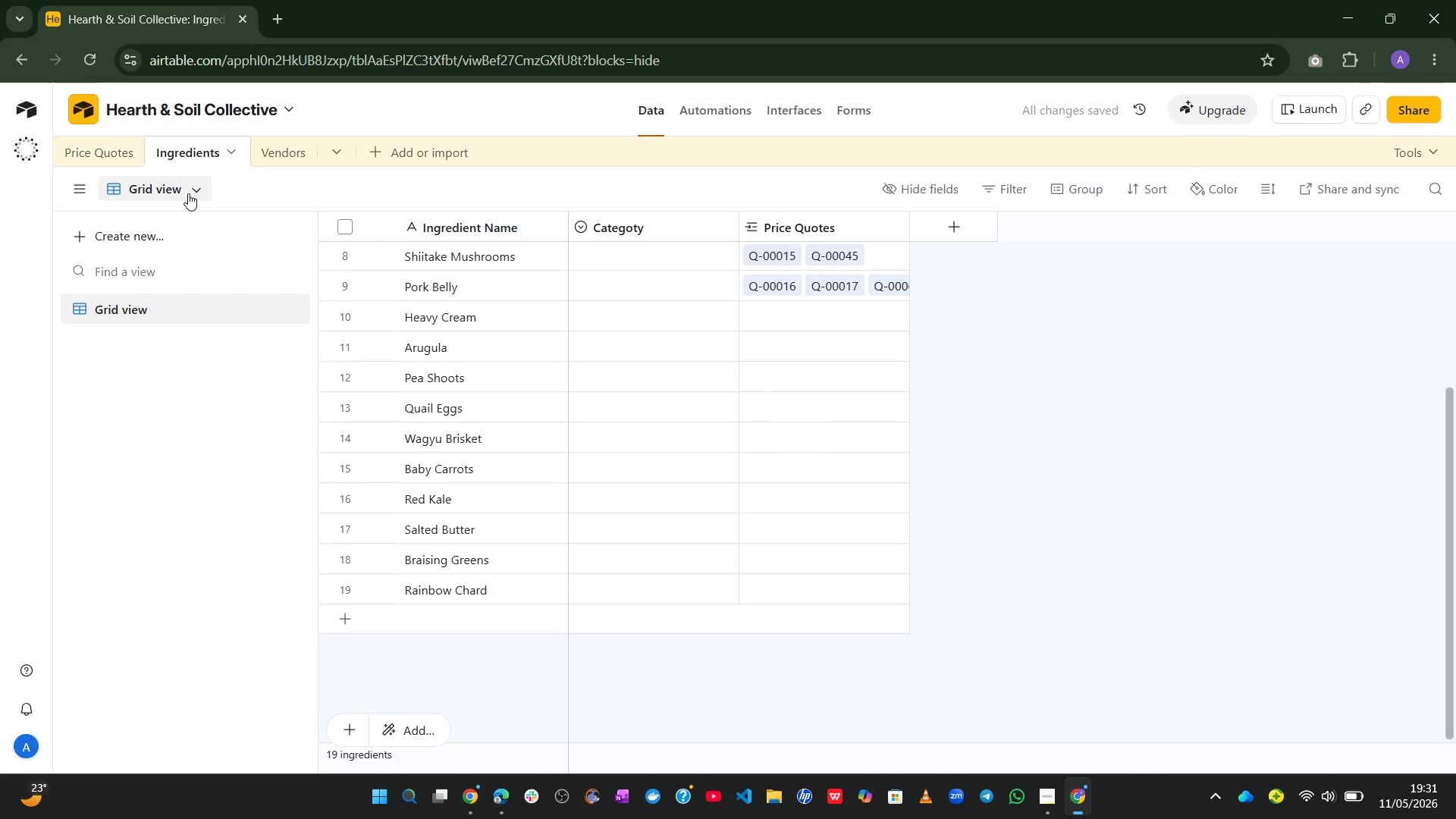 
wait(5.33)
 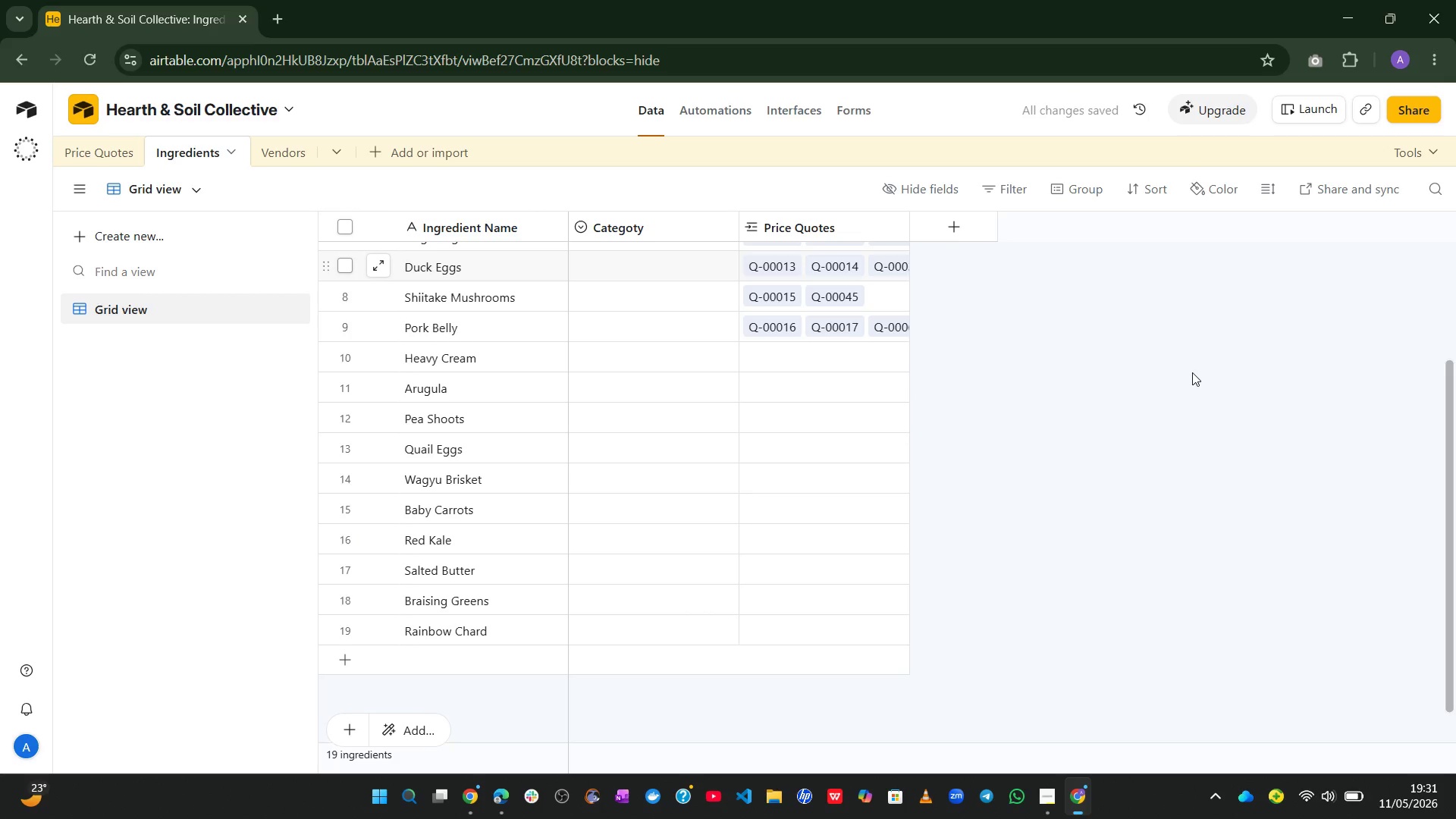 
left_click([107, 164])
 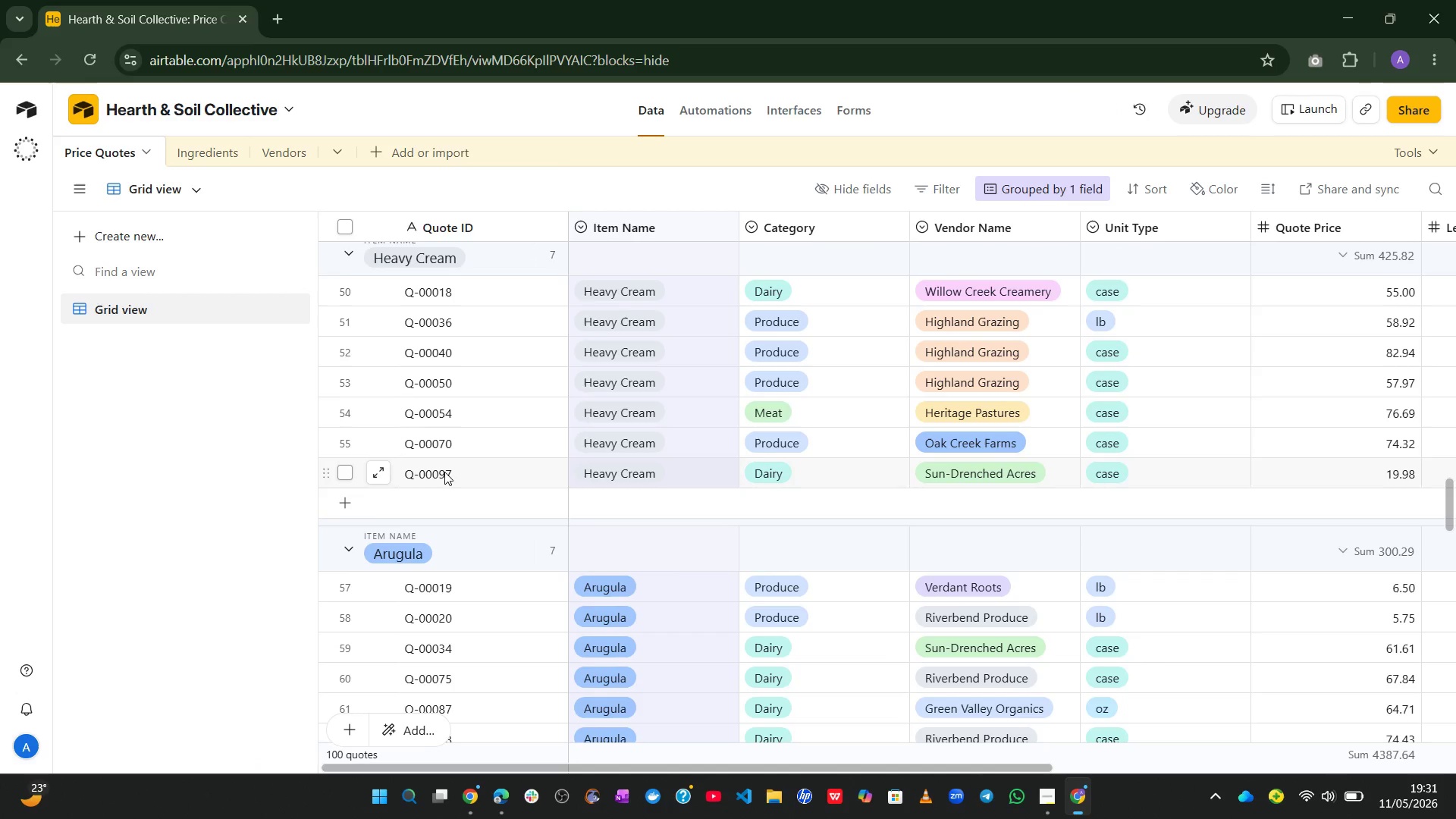 
left_click([202, 148])
 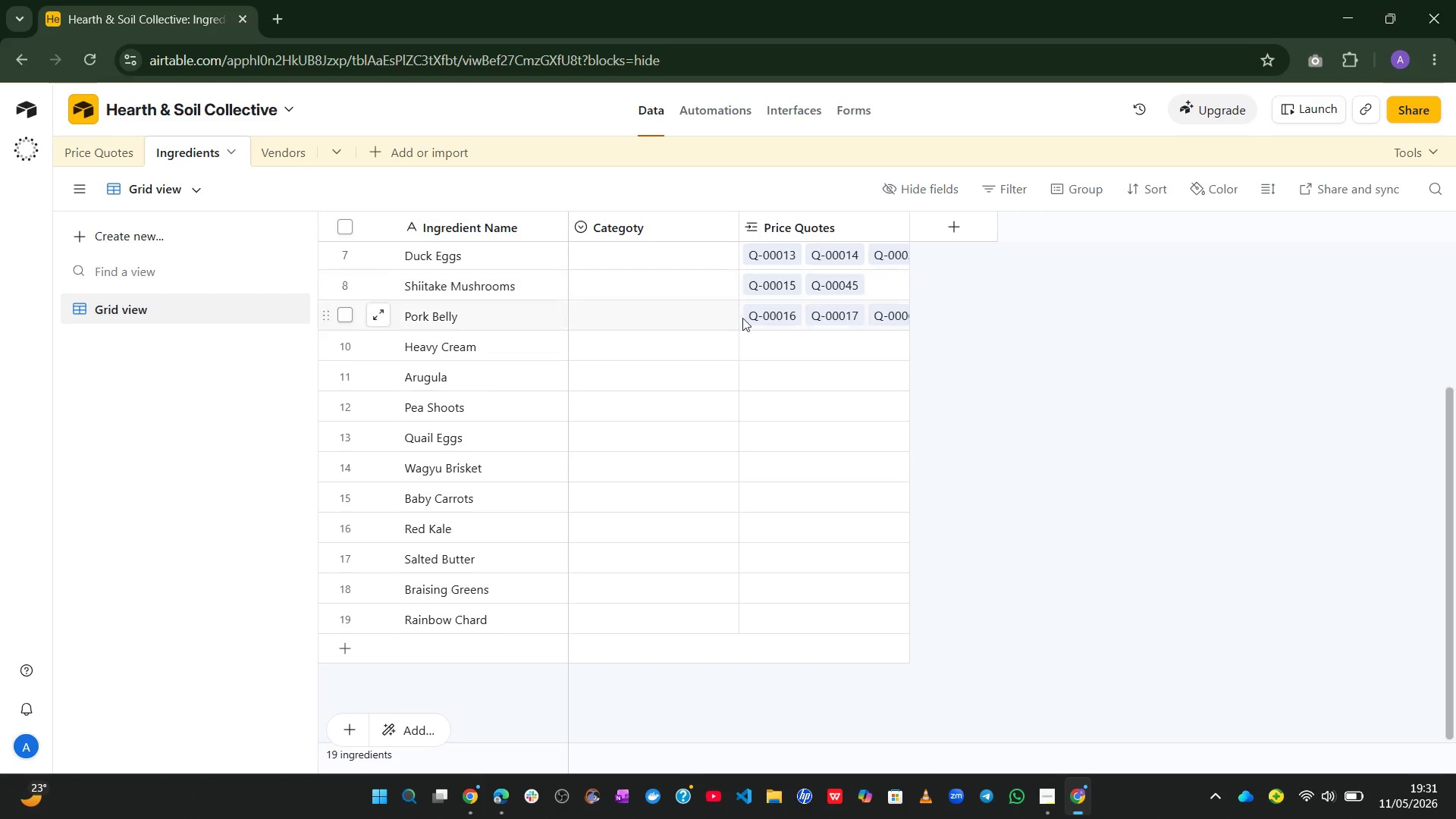 
left_click_drag(start_coordinate=[761, 346], to_coordinate=[758, 346])
 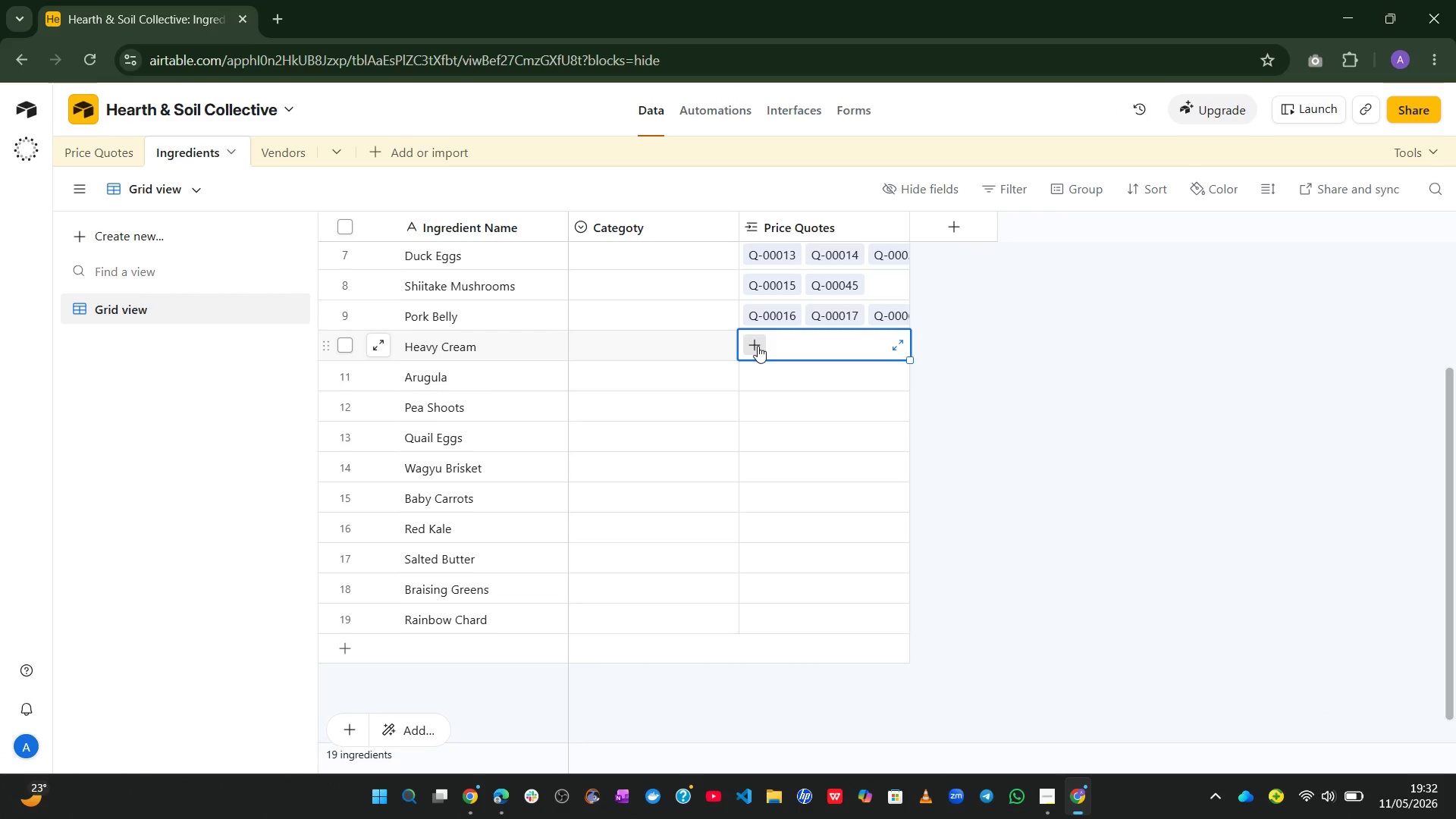 
left_click([758, 346])
 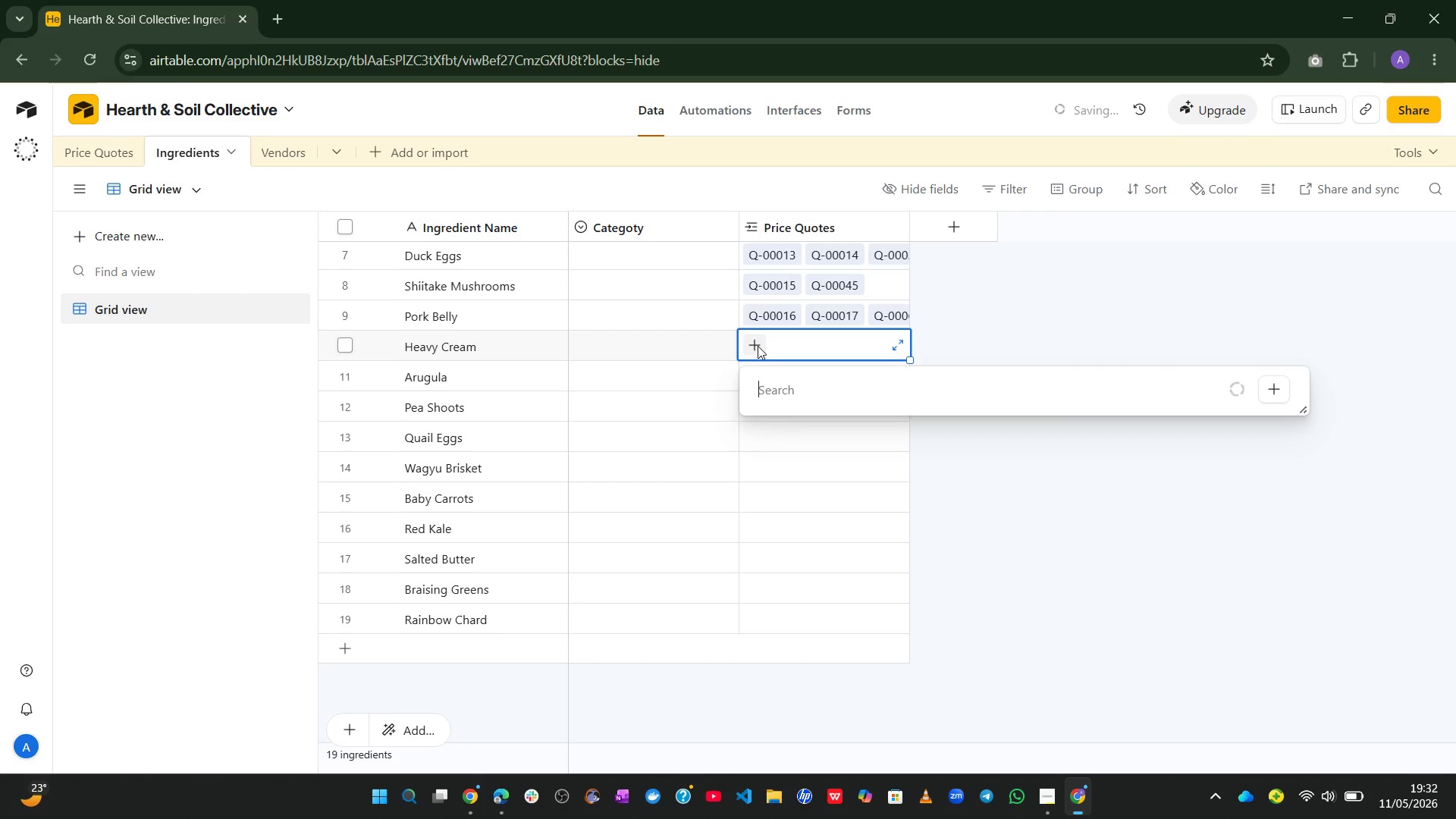 
key(Control+ControlLeft)
 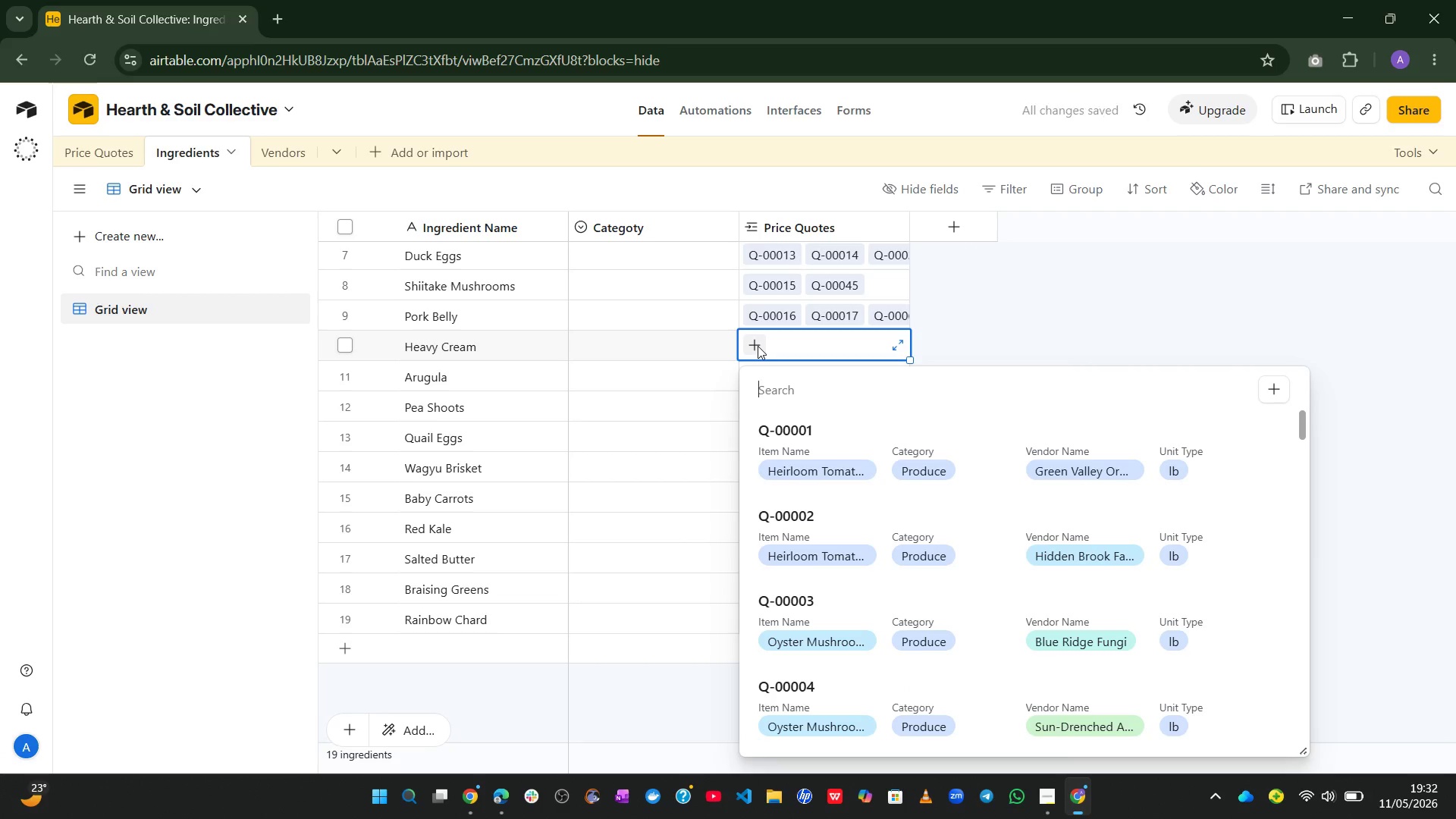 
key(Control+V)
 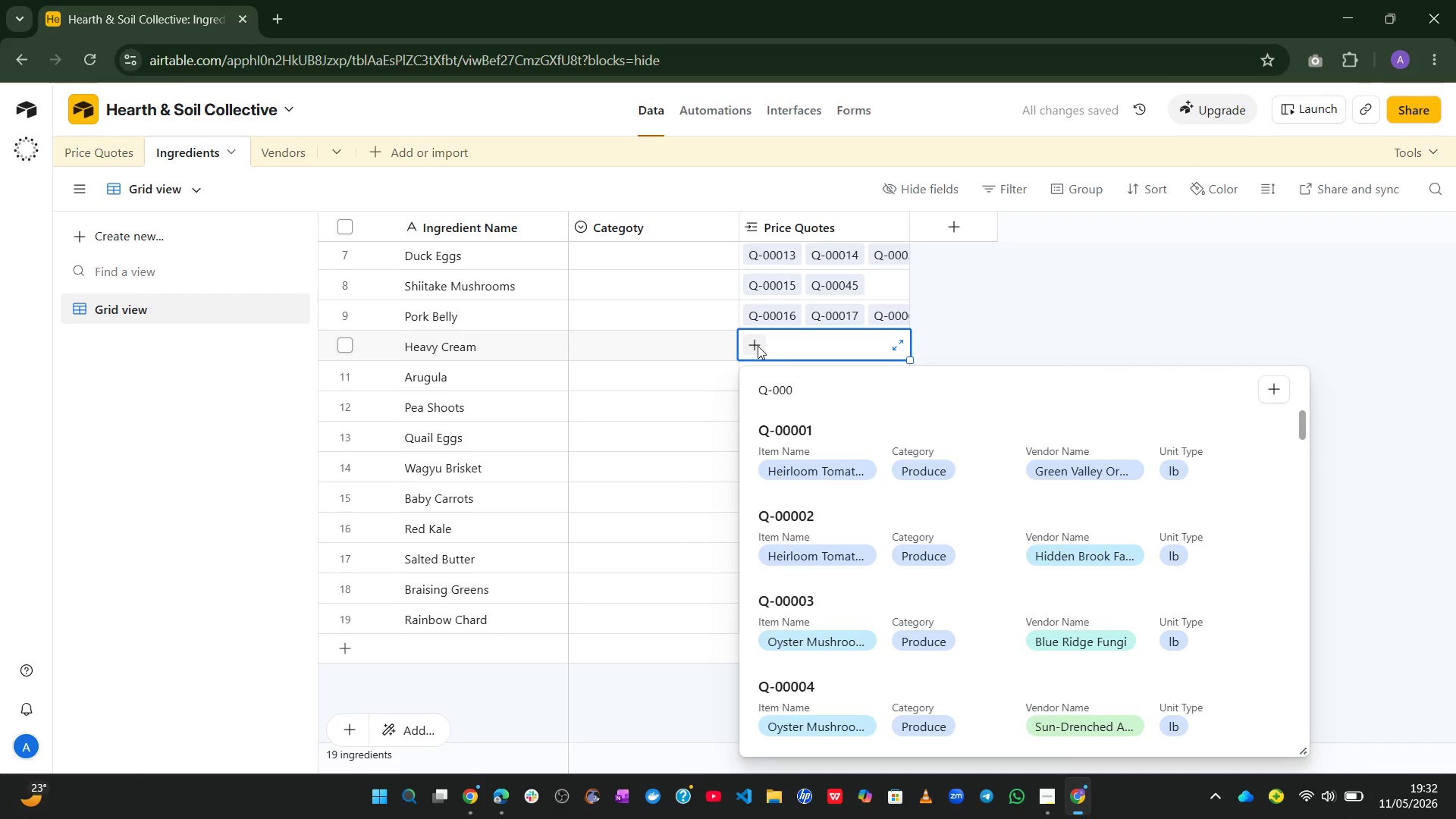 
key(Backspace)
type(18)
 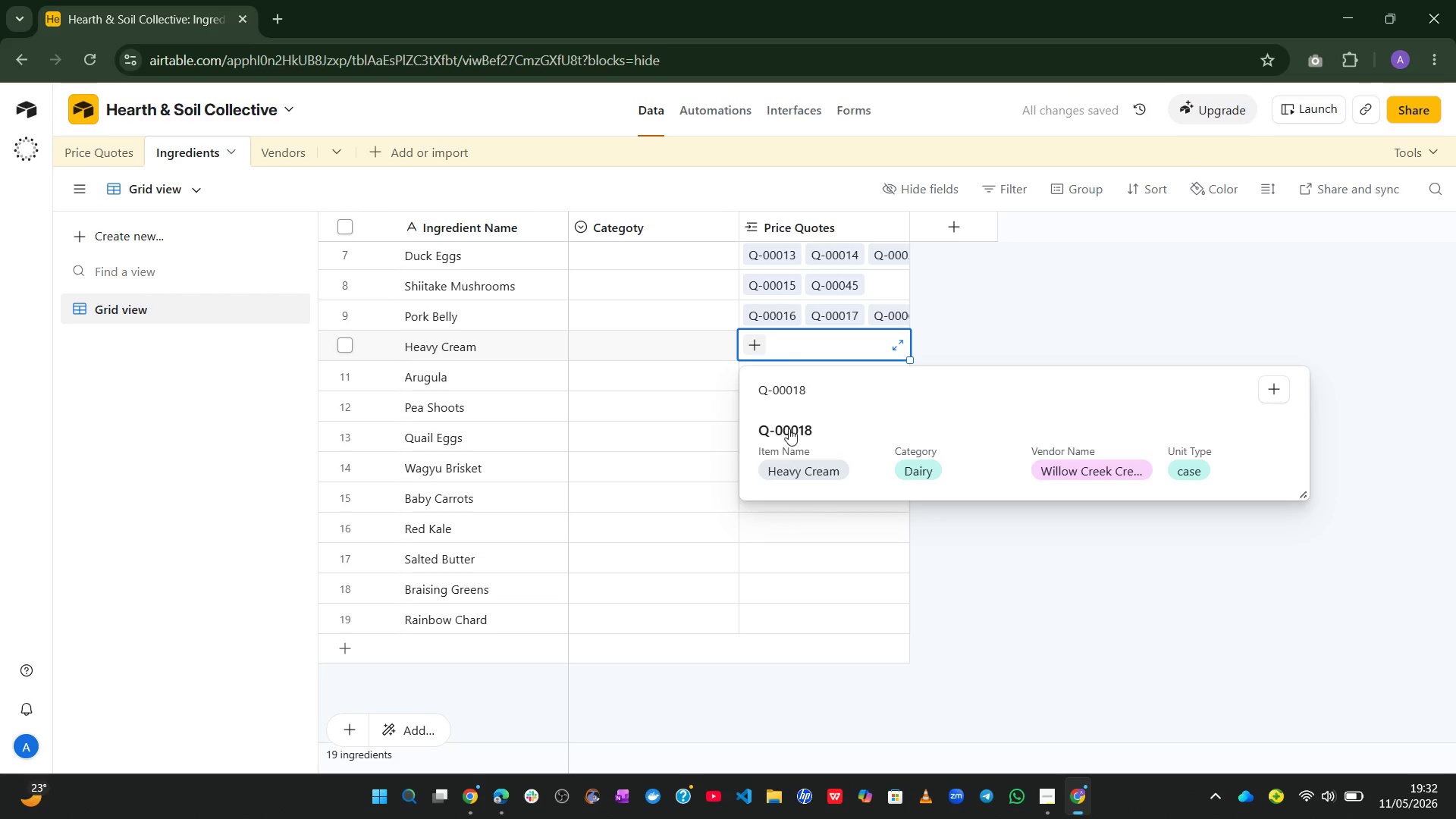 
left_click([799, 447])
 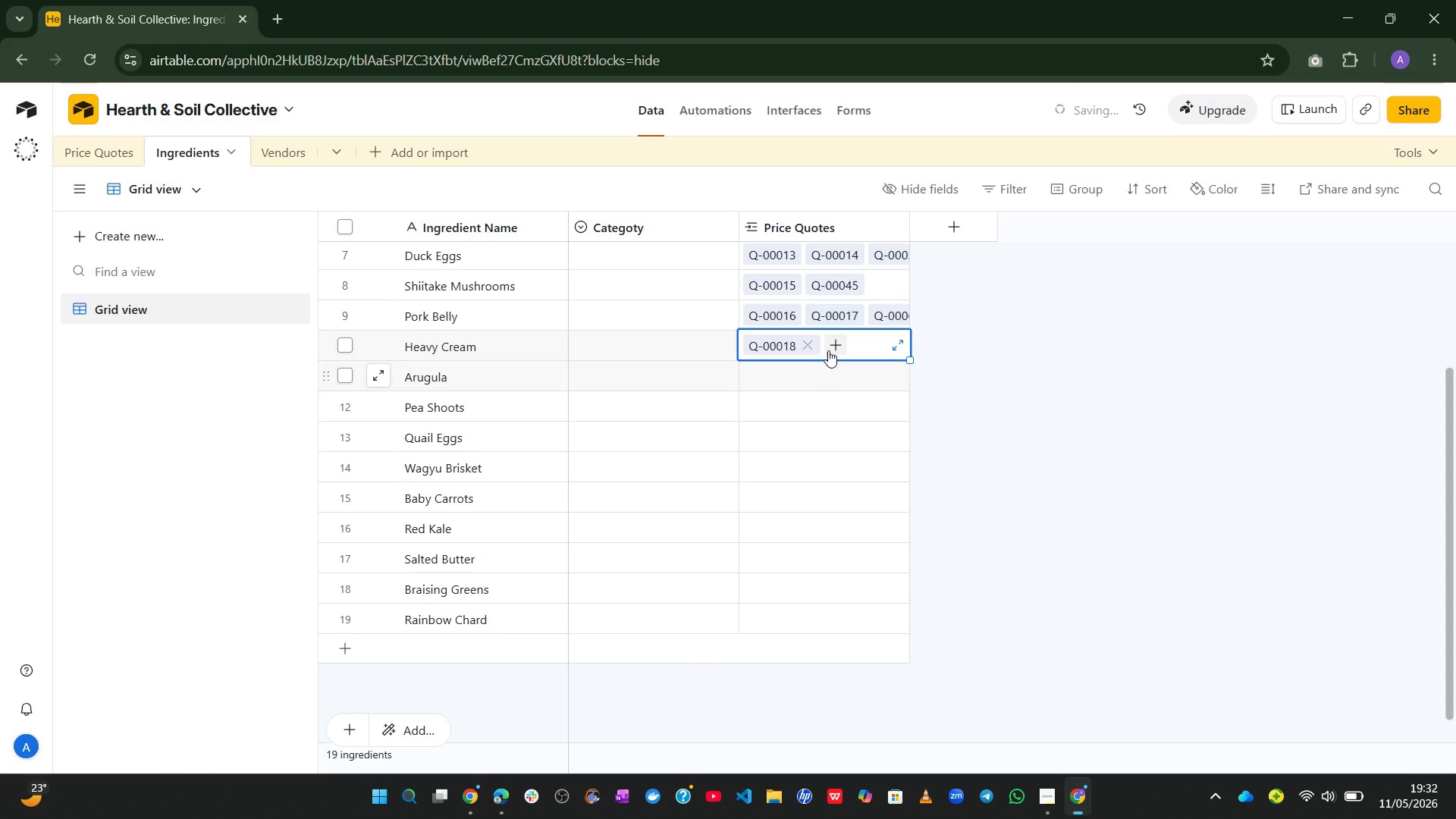 
left_click([832, 344])
 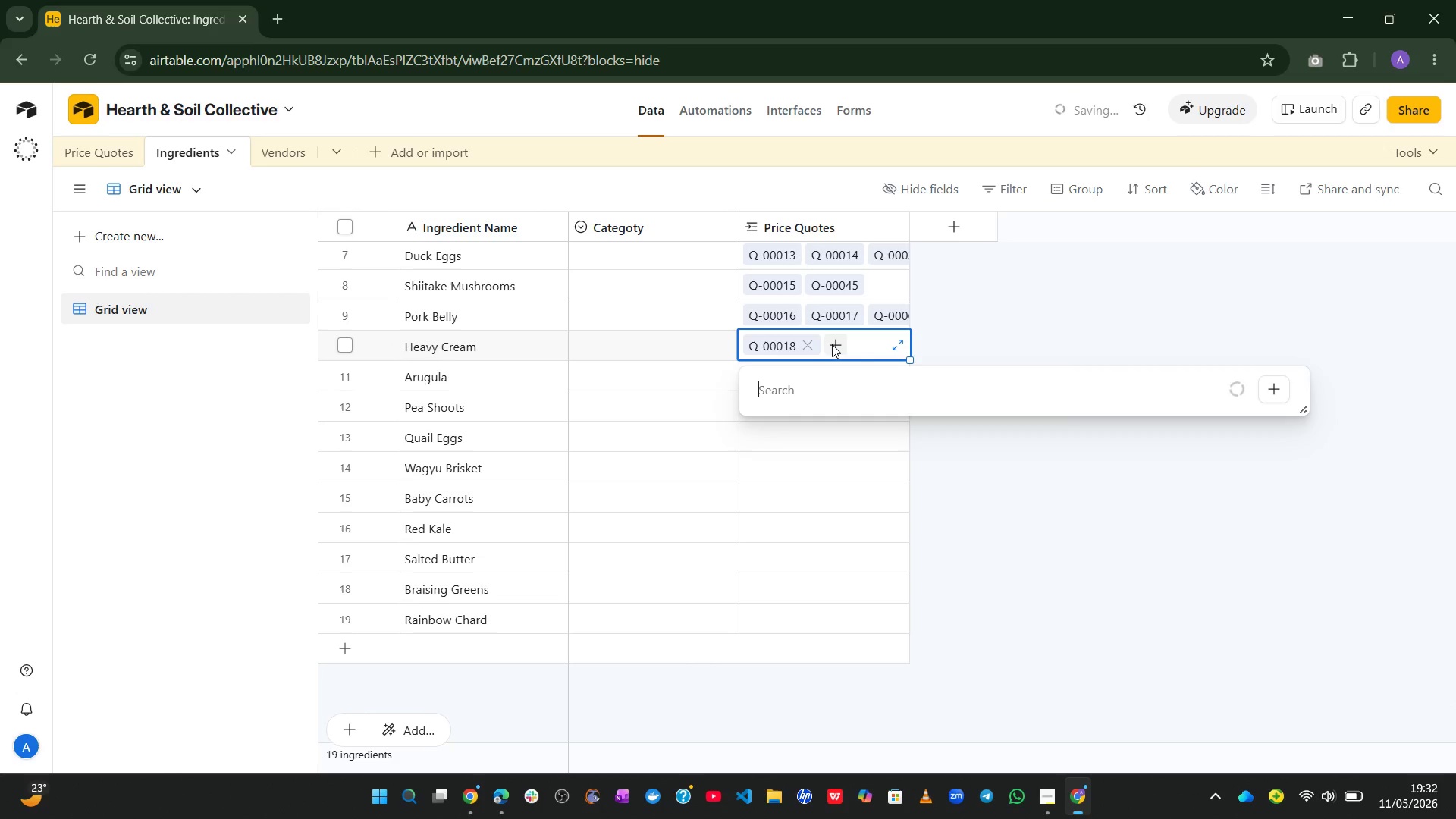 
key(Control+V)
 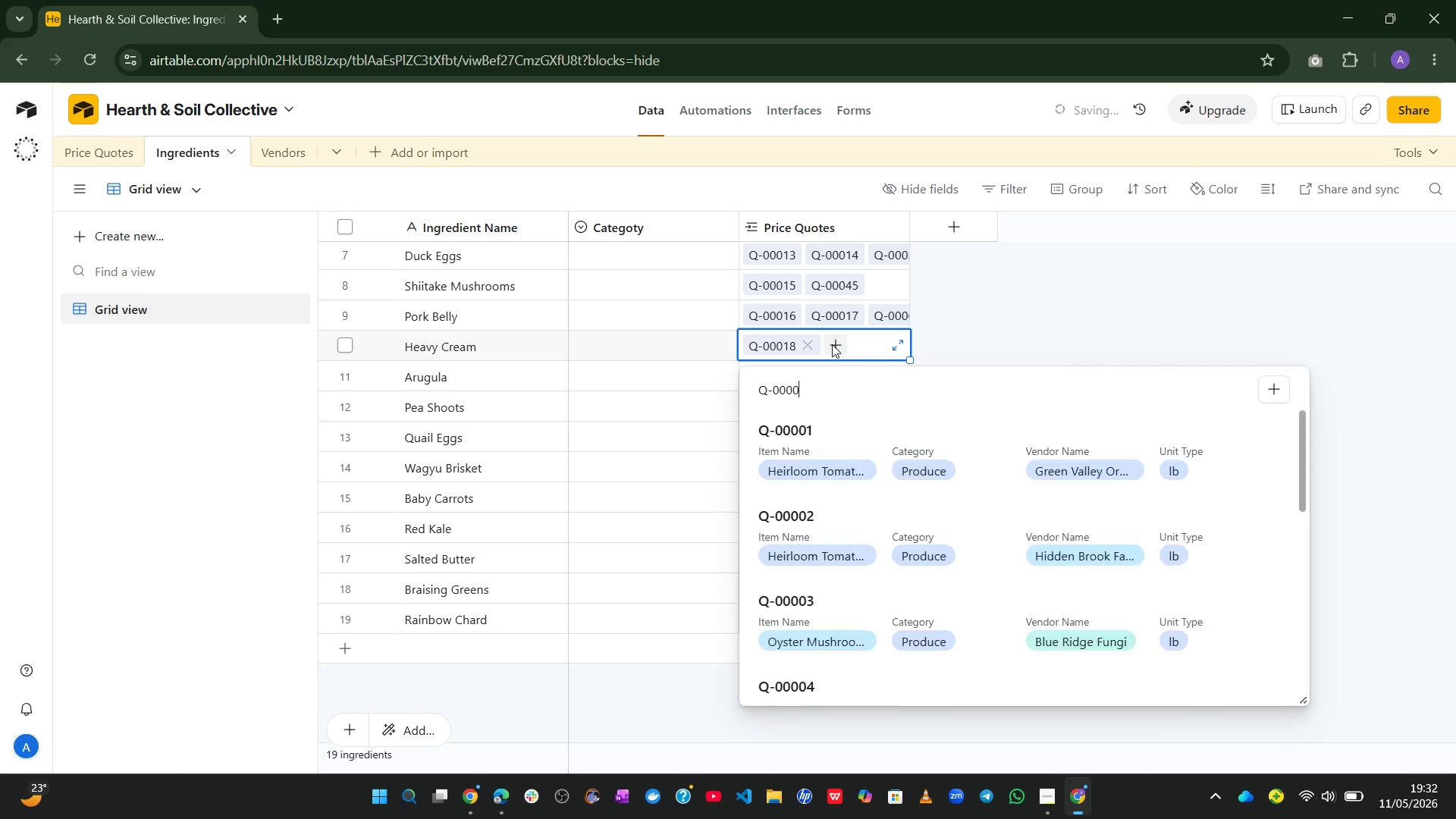 
key(Backspace)
type(36)
 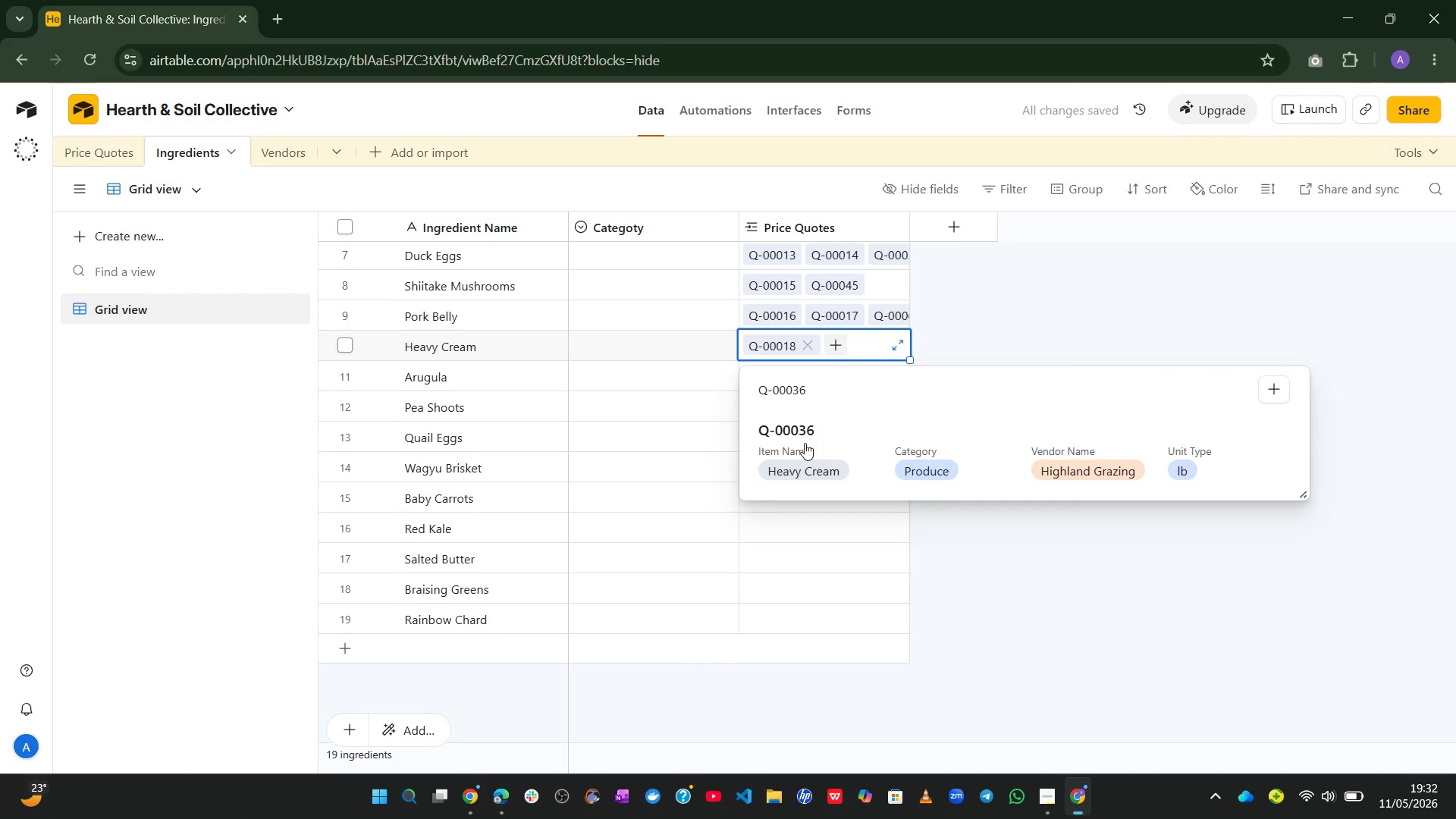 
left_click([805, 443])
 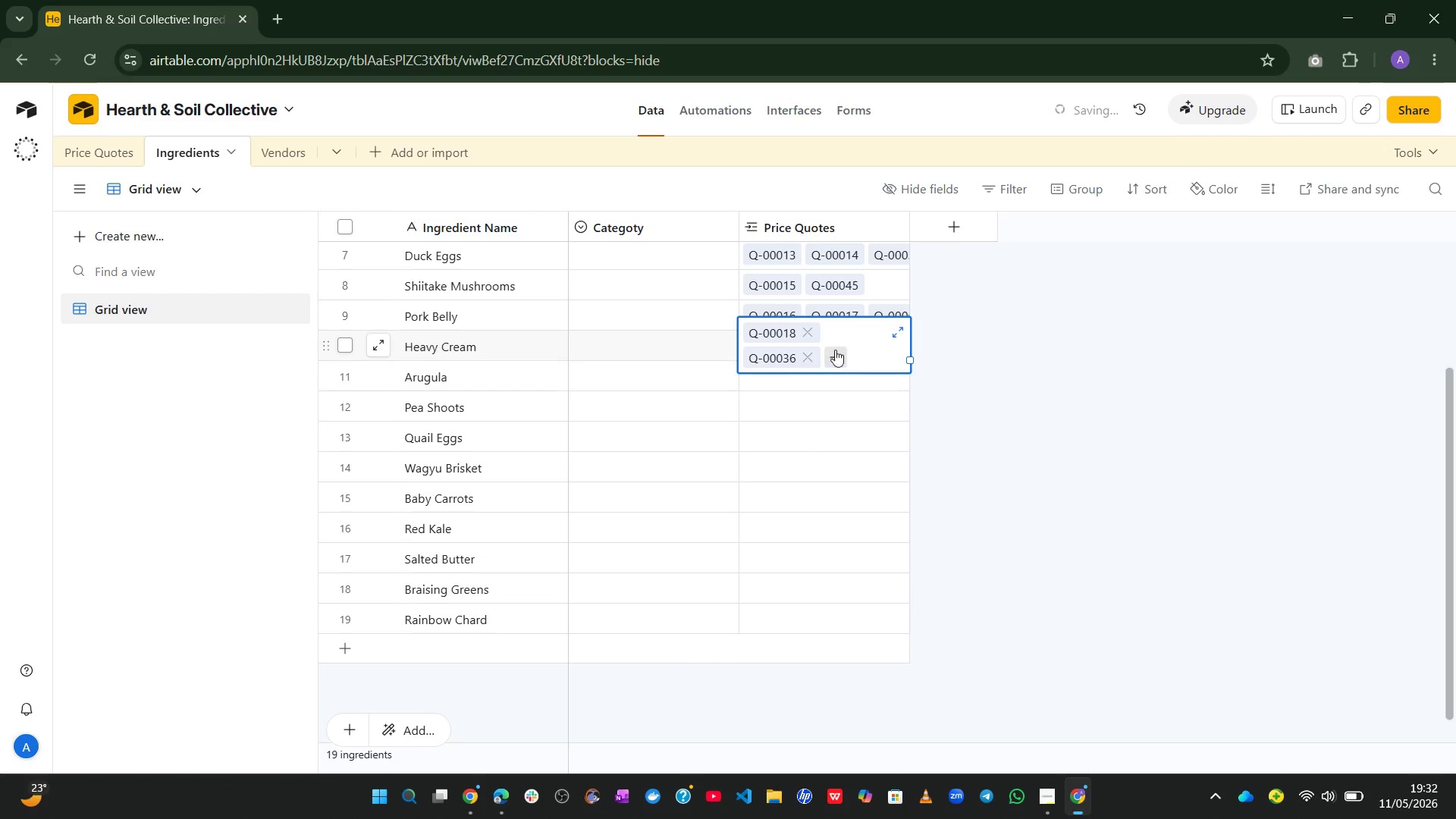 
left_click([835, 348])
 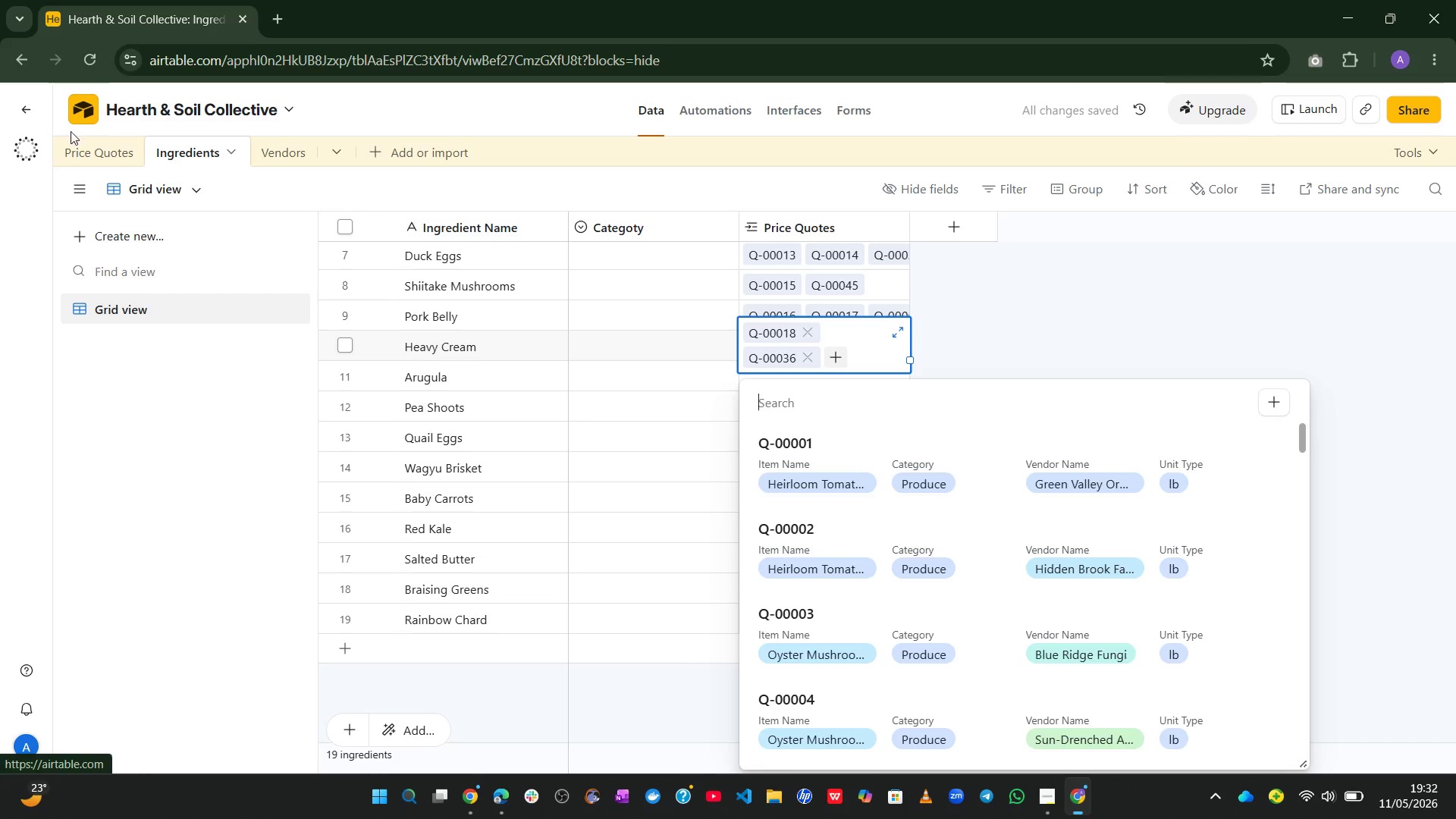 
left_click([80, 140])
 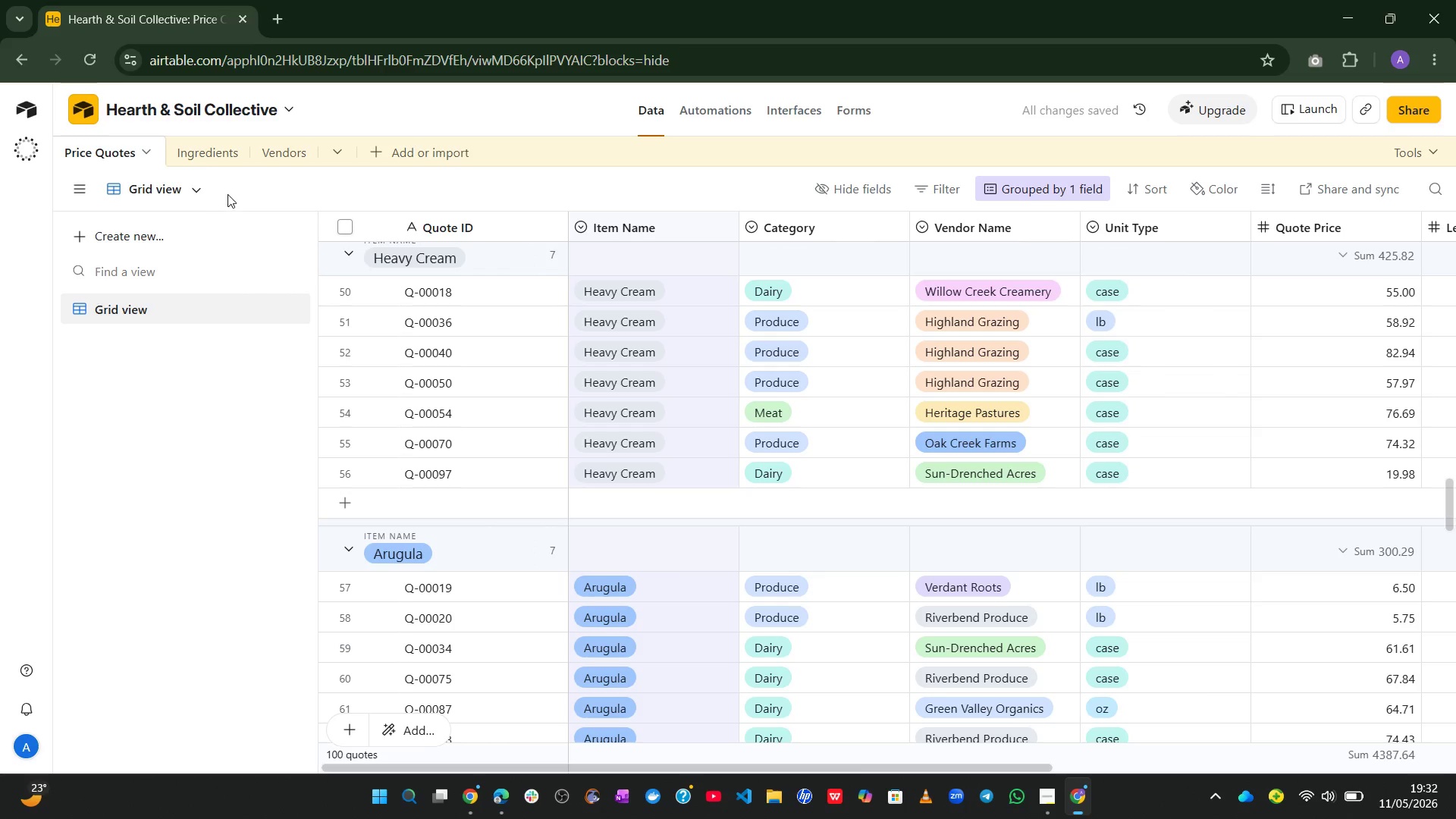 
left_click([211, 152])
 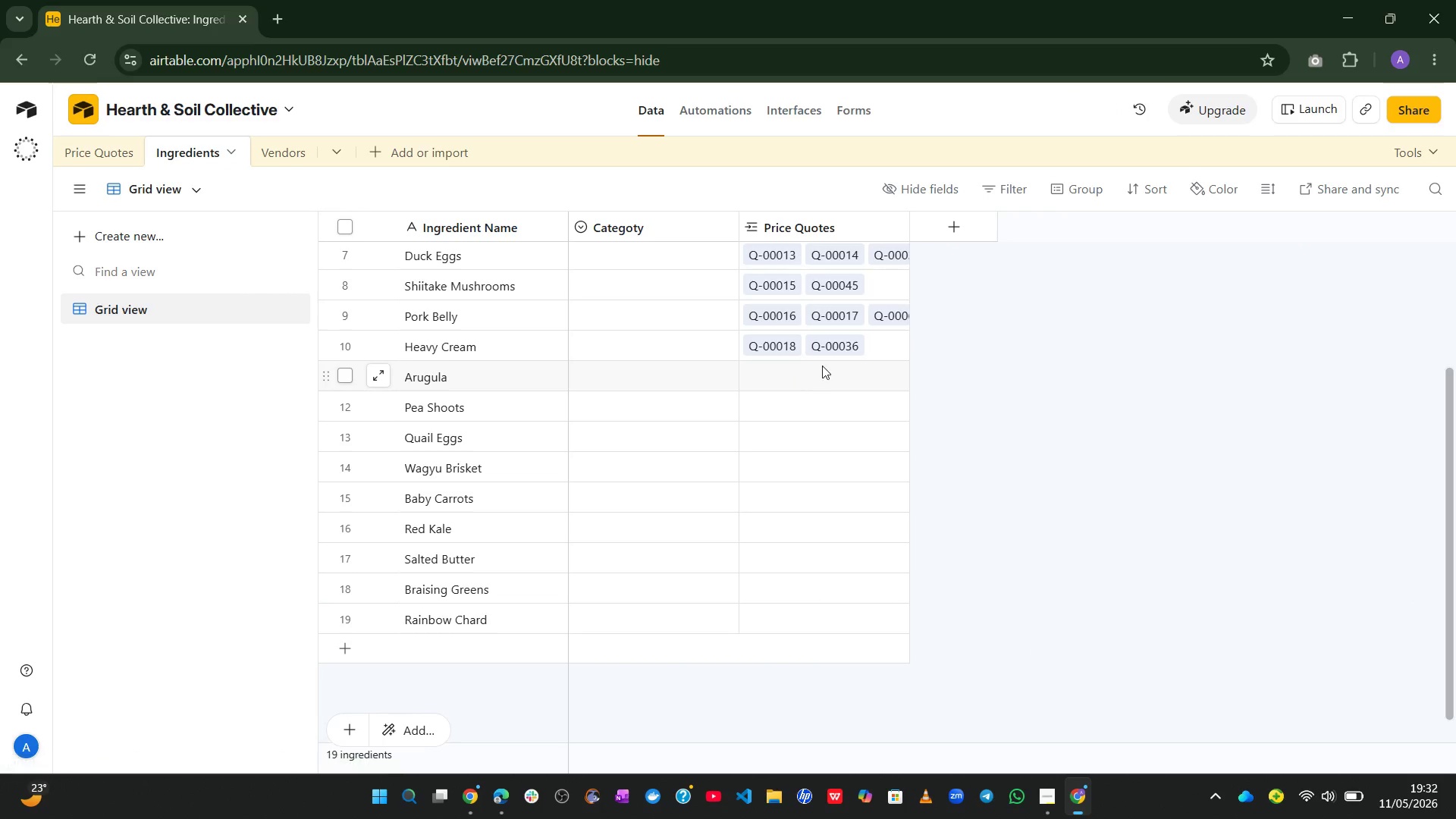 
left_click([852, 355])
 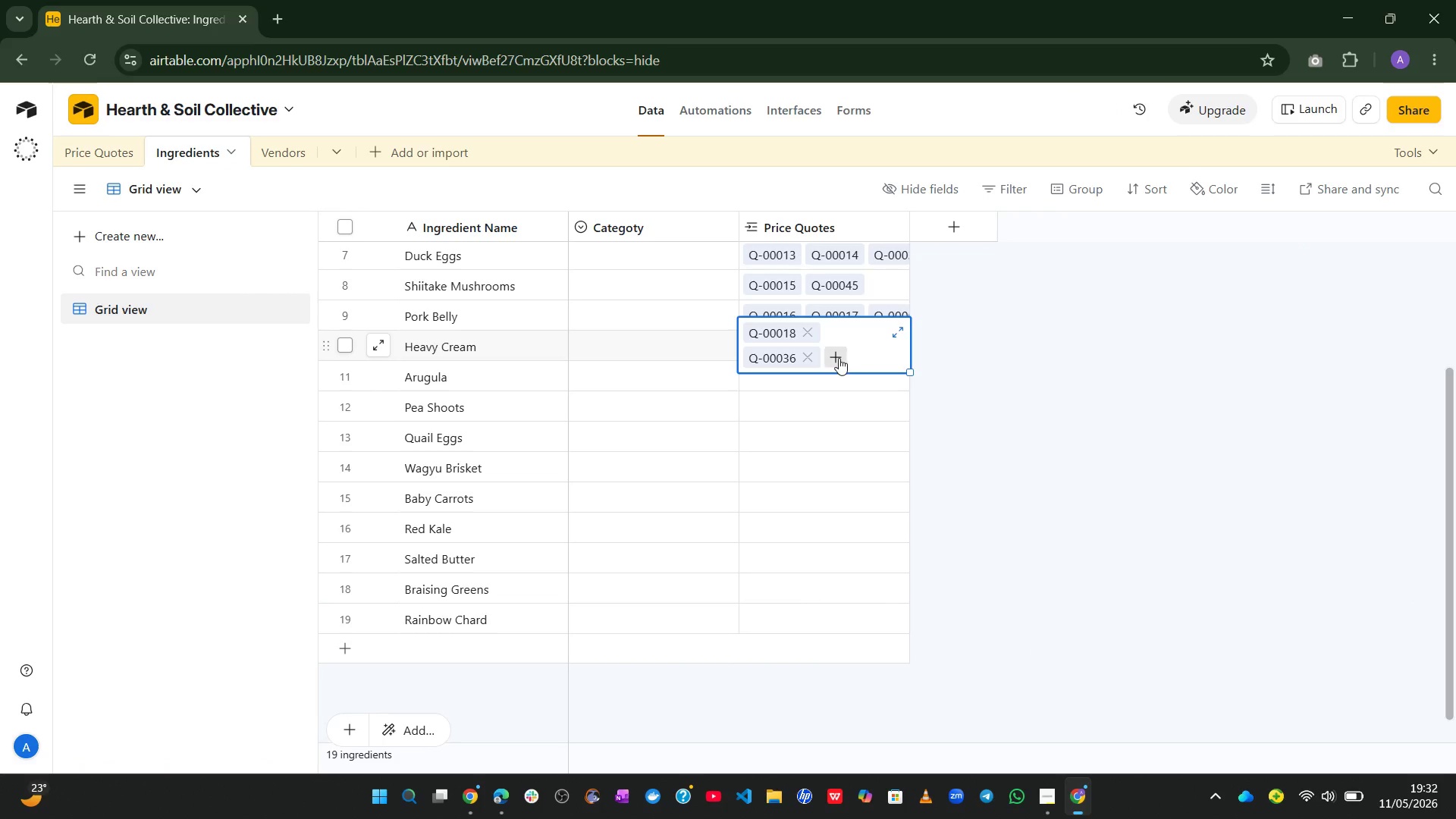 
left_click([836, 357])
 